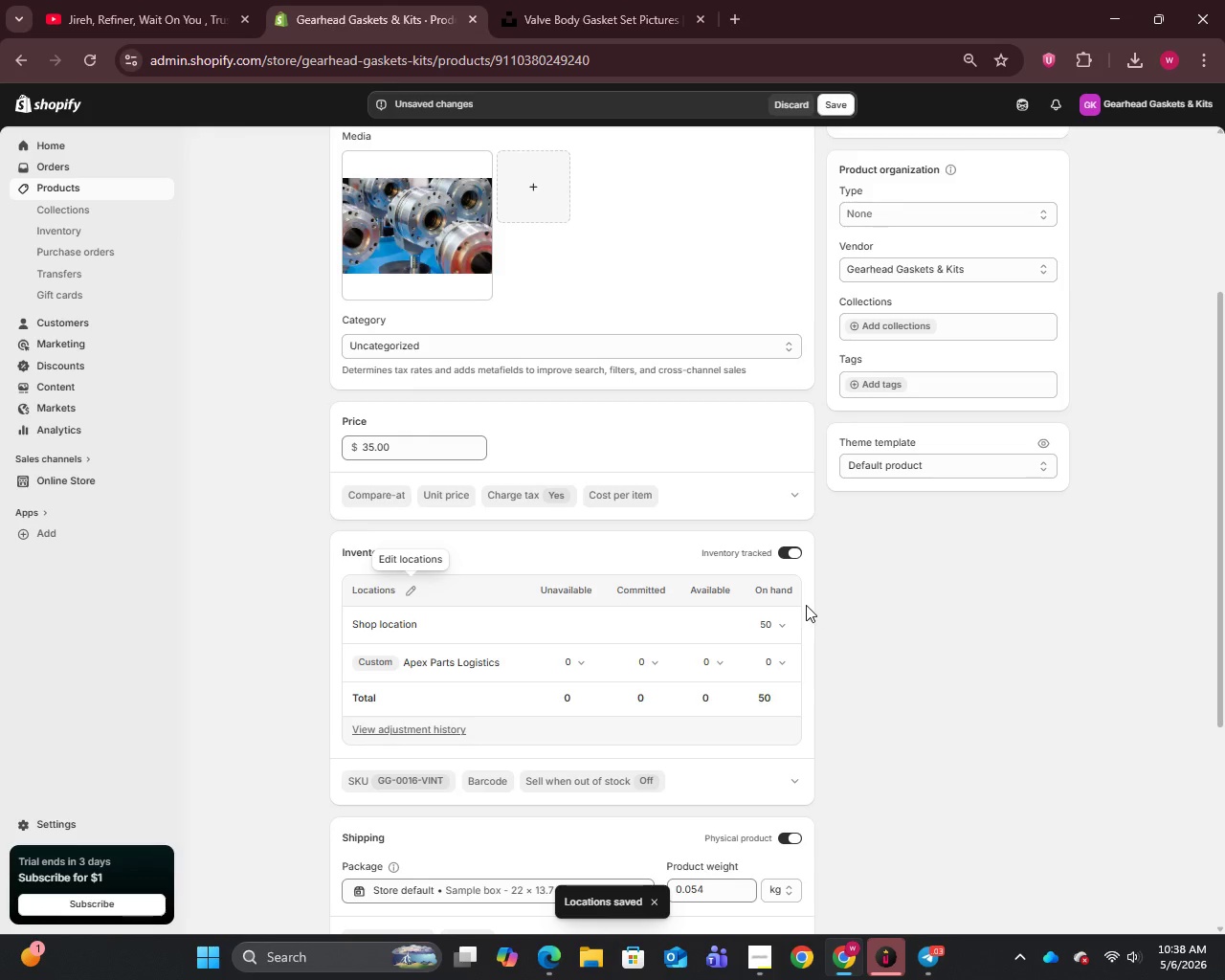 
left_click([779, 616])
 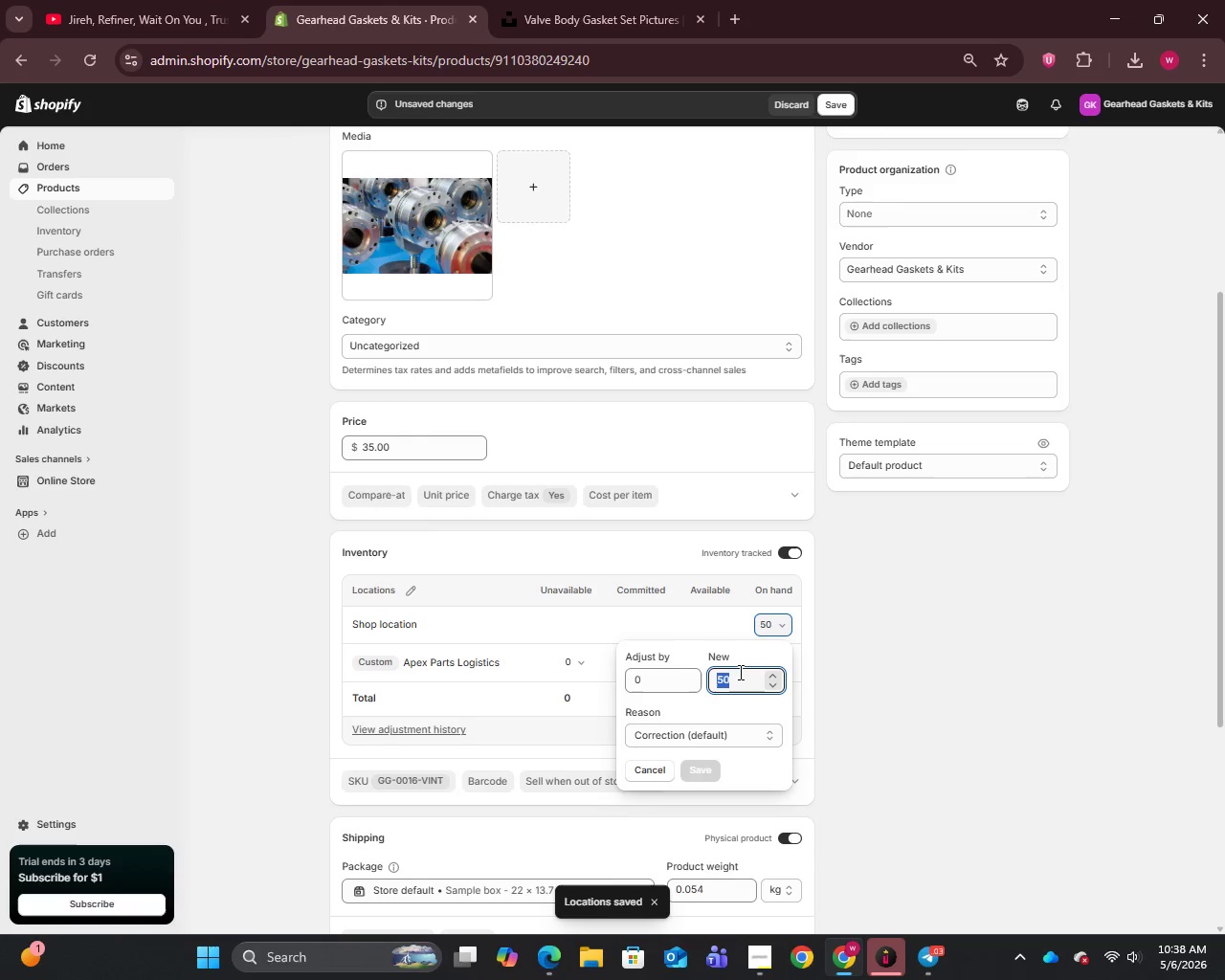 
key(Backspace)
 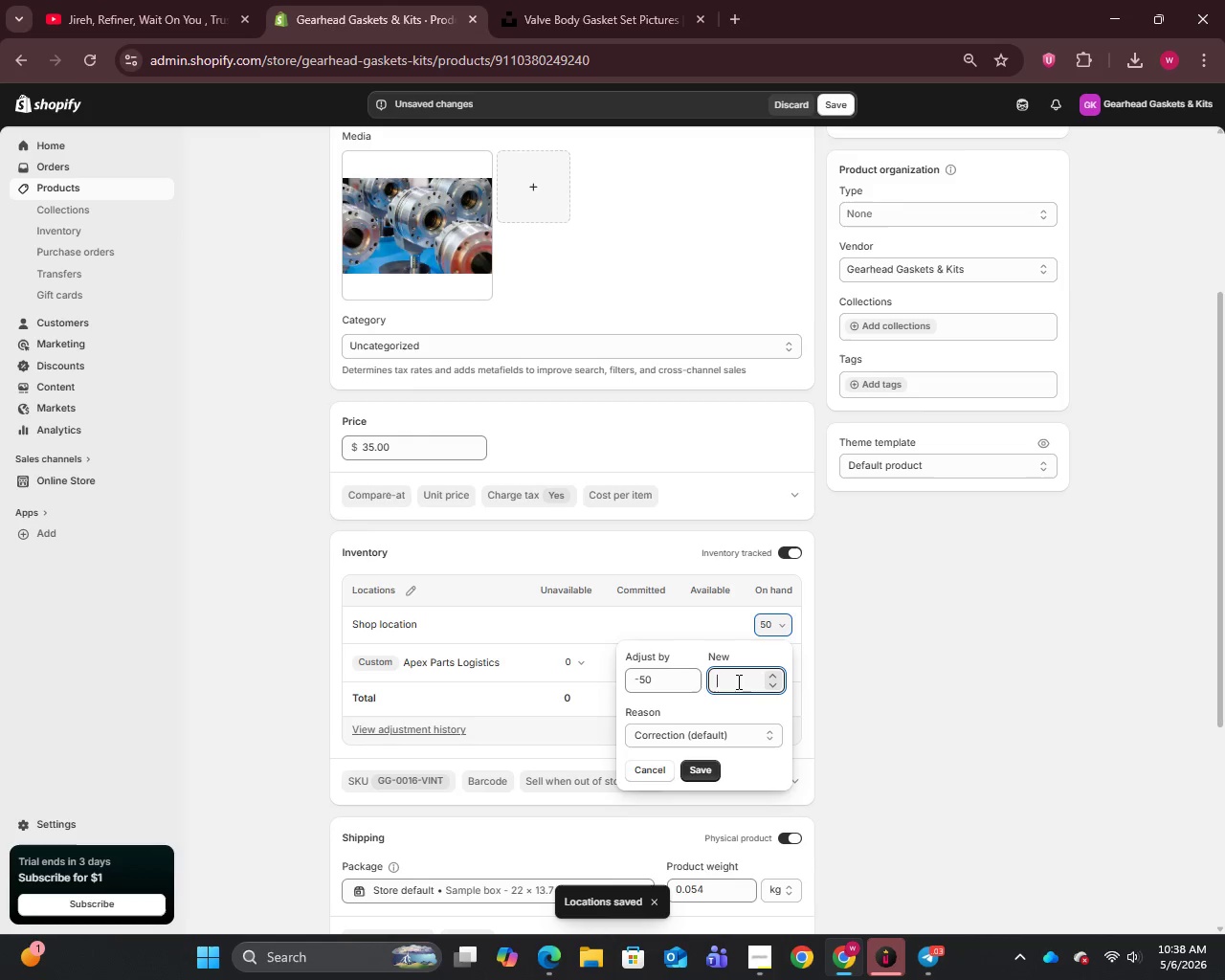 
key(Backspace)
 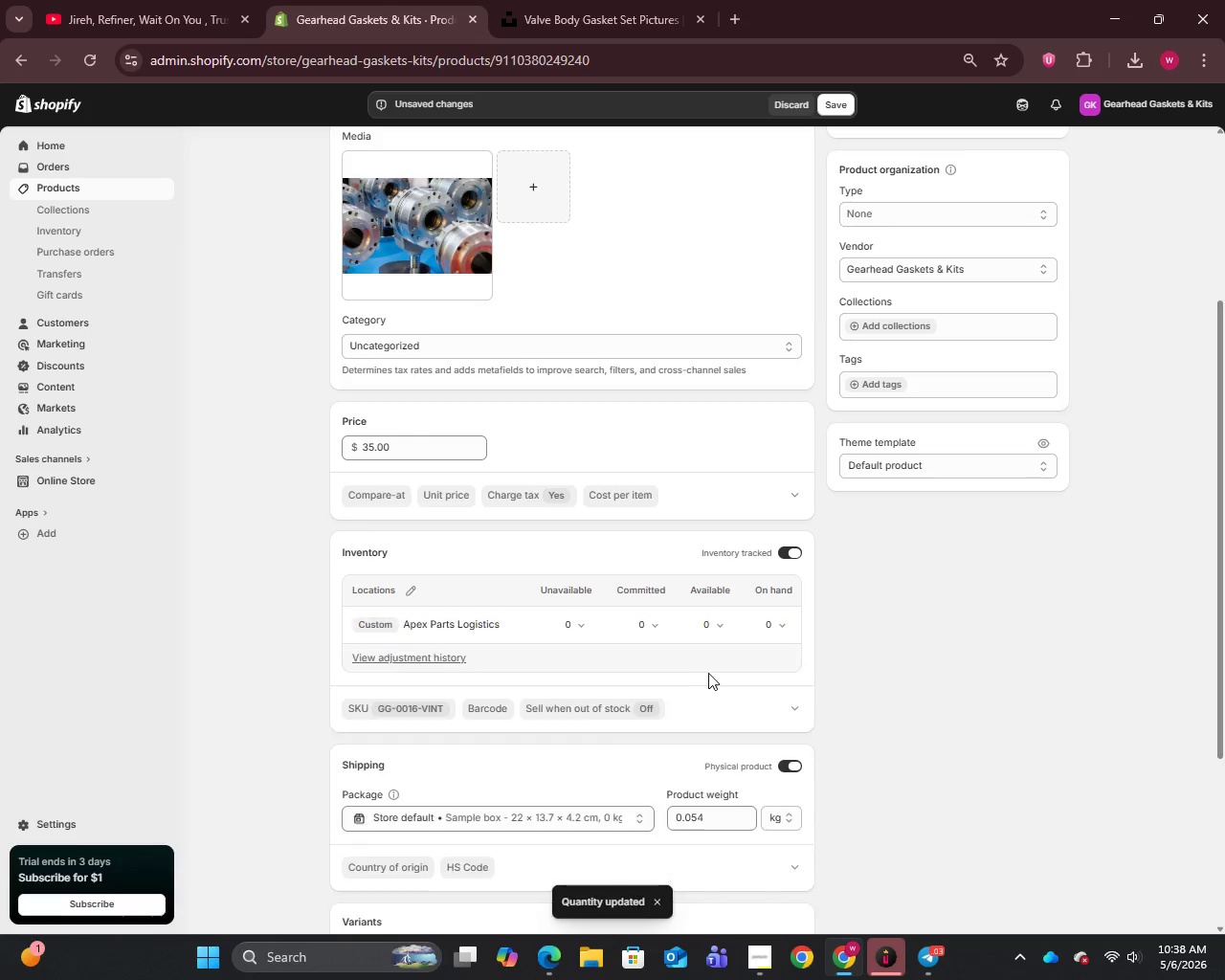 
left_click([714, 625])
 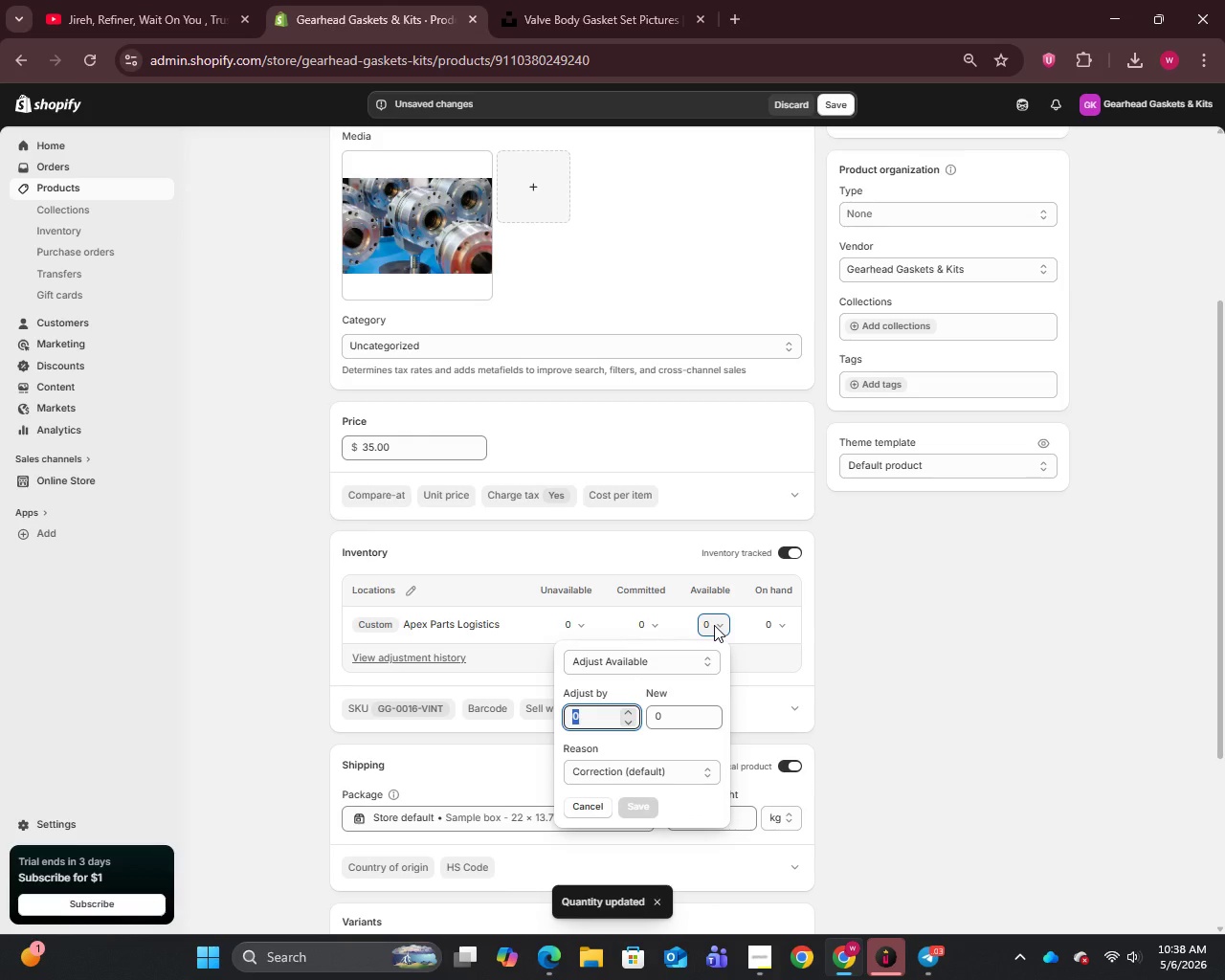 
type(50)
 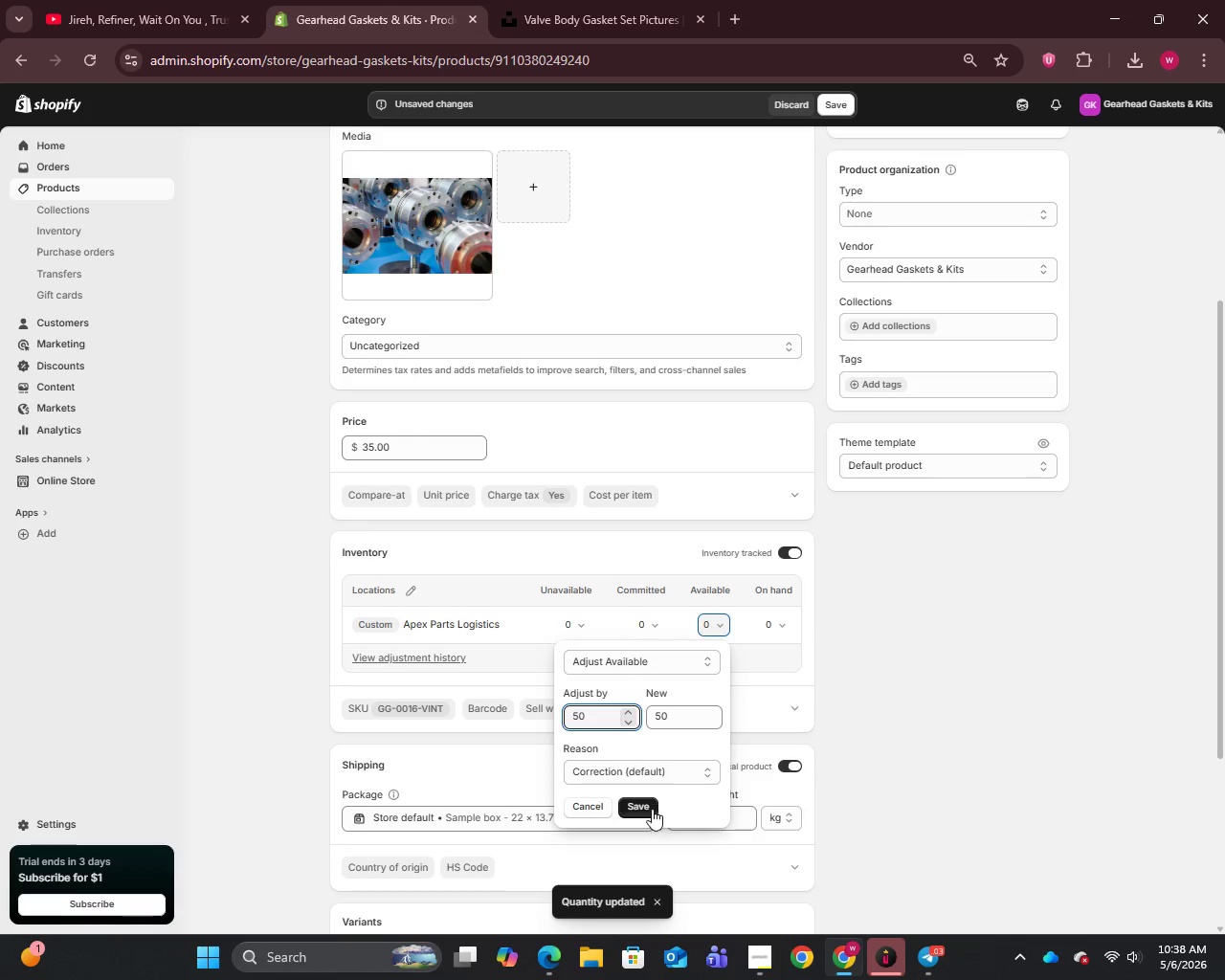 
left_click([648, 810])
 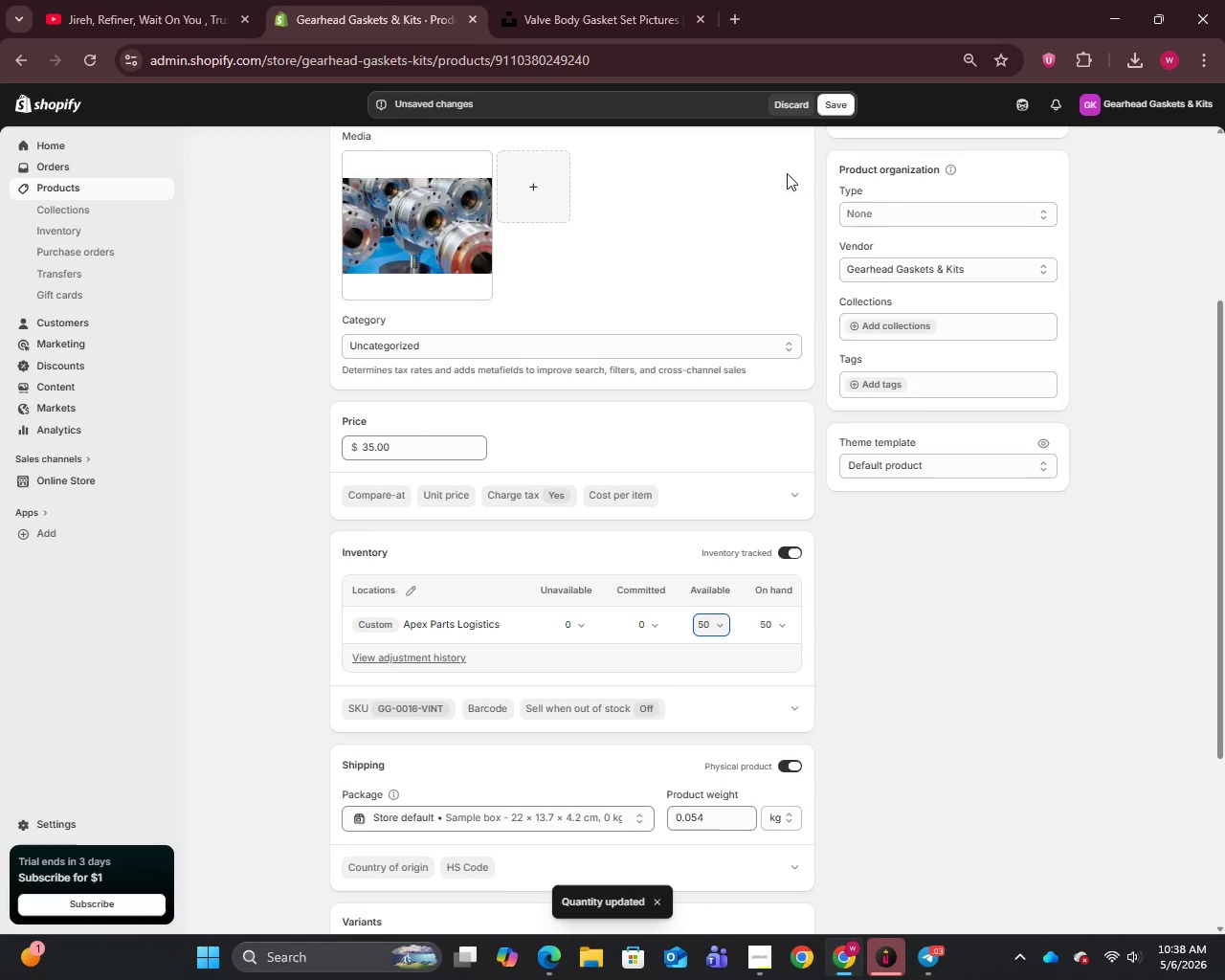 
left_click([838, 108])
 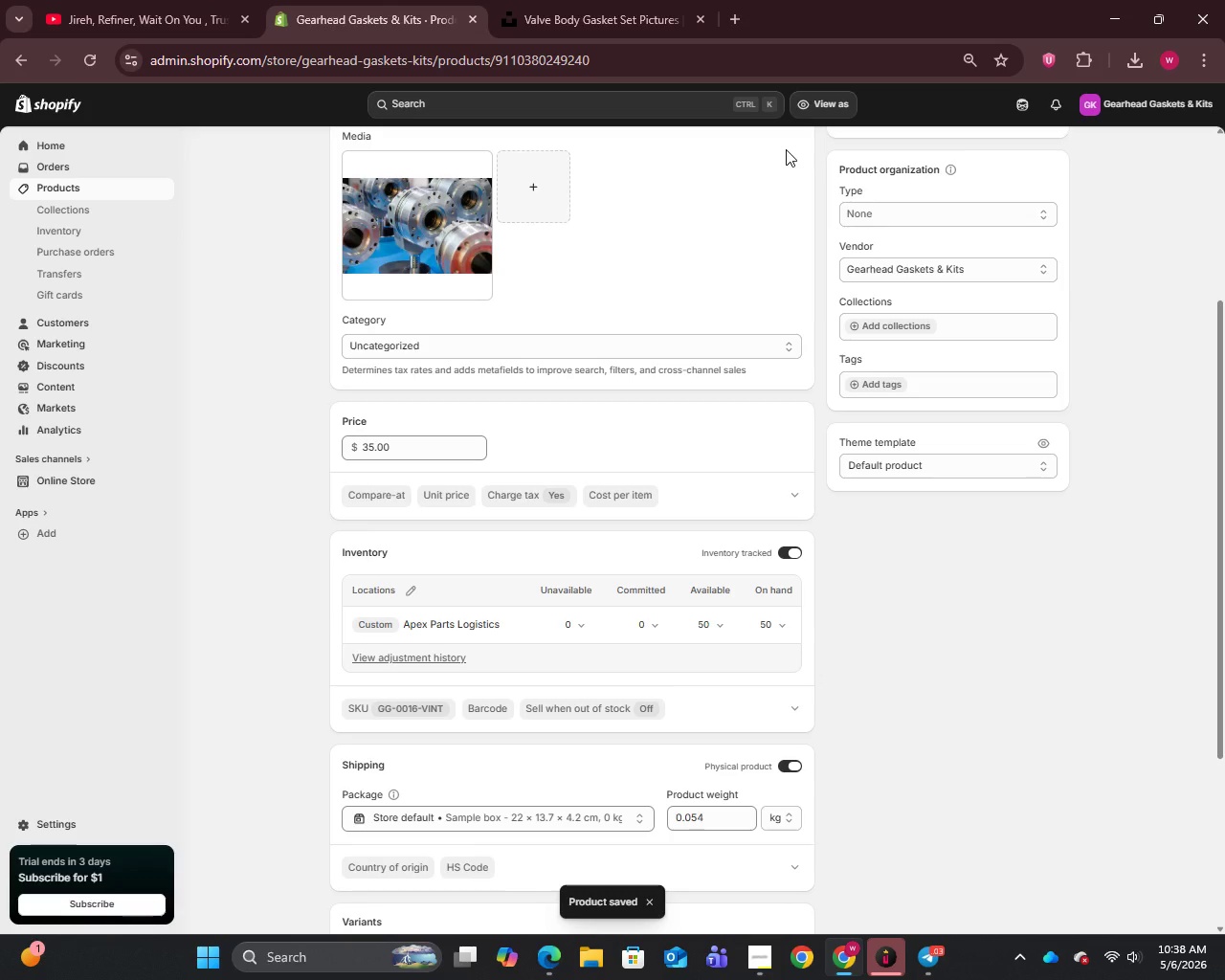 
wait(7.0)
 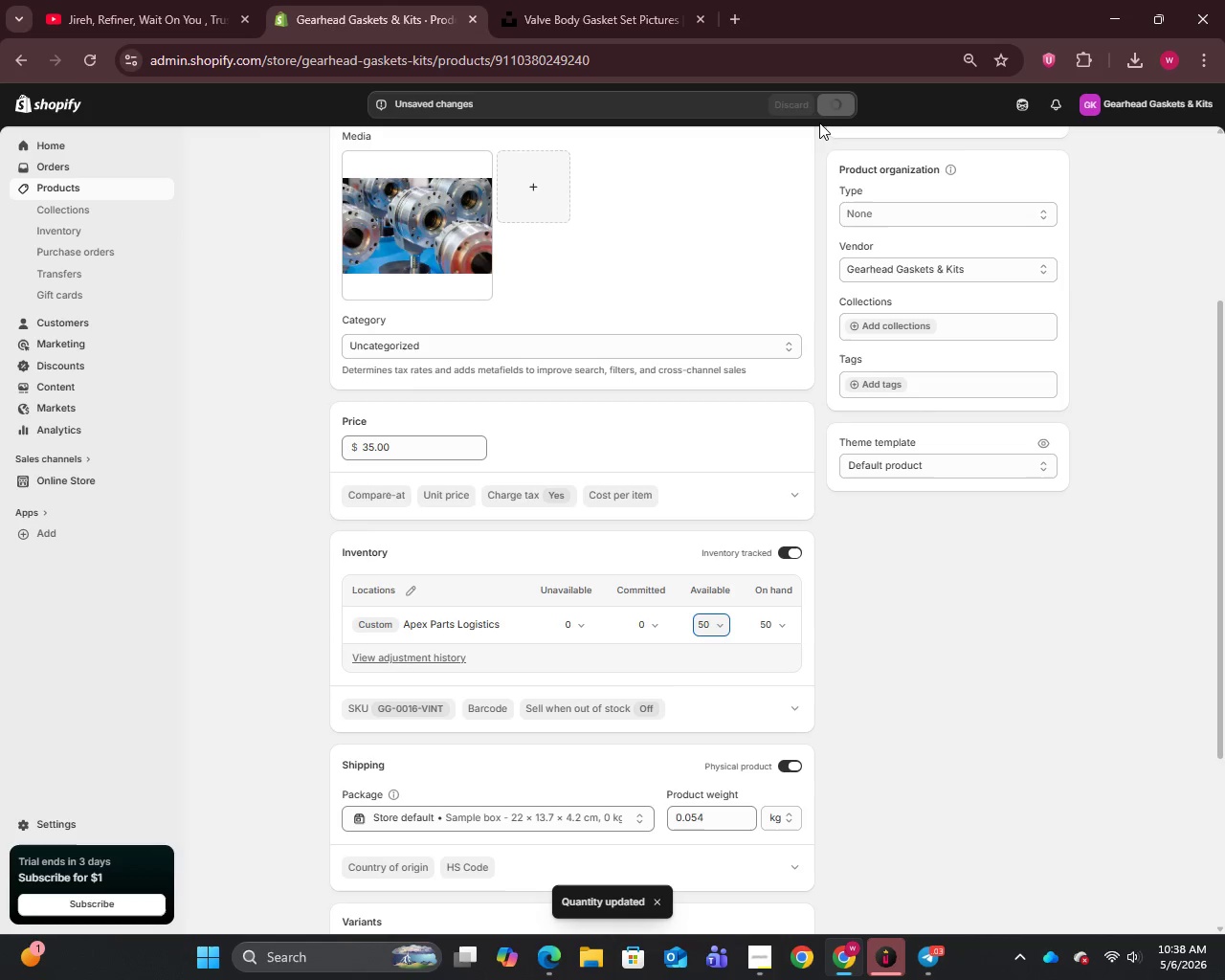 
left_click([57, 189])
 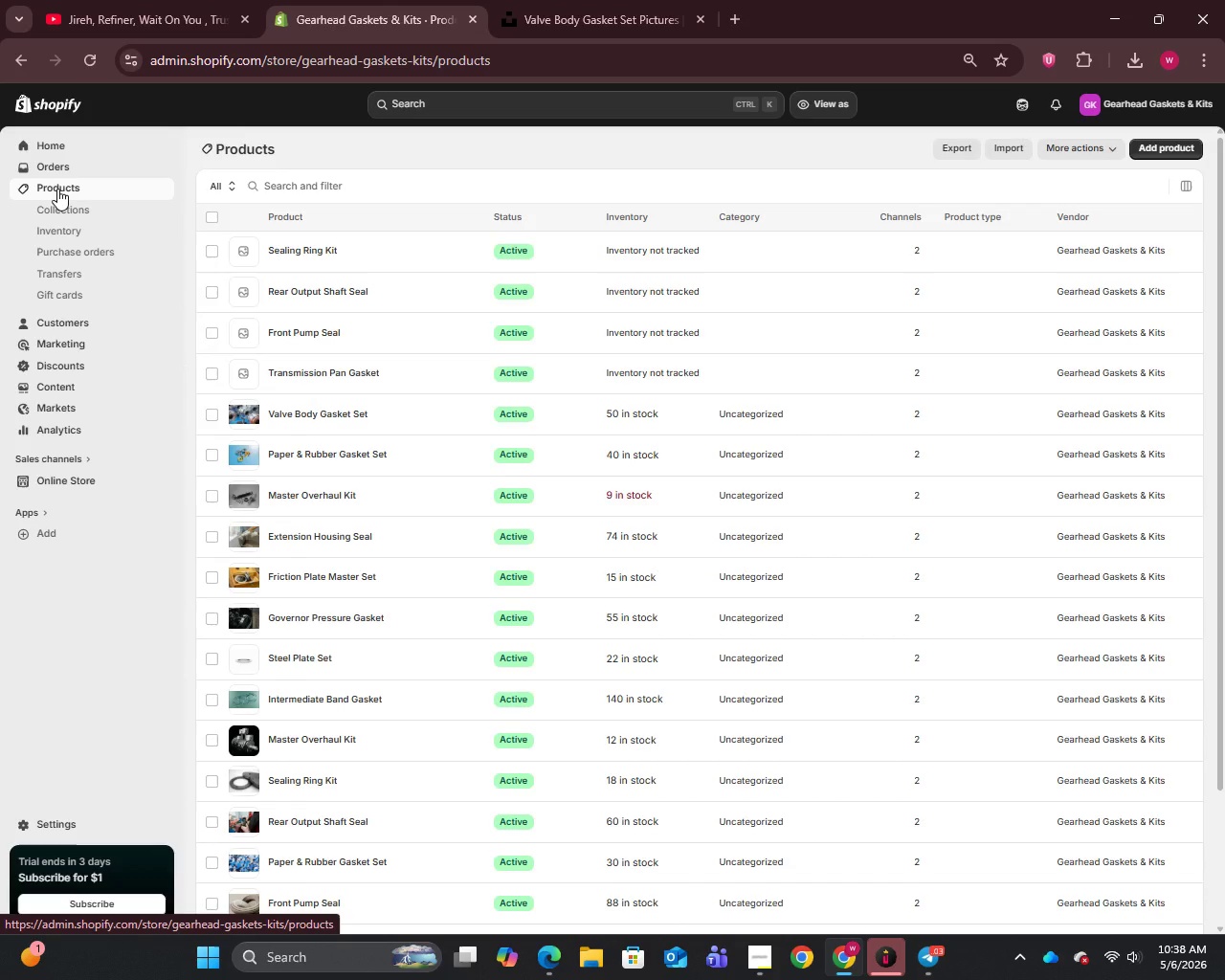 
wait(9.62)
 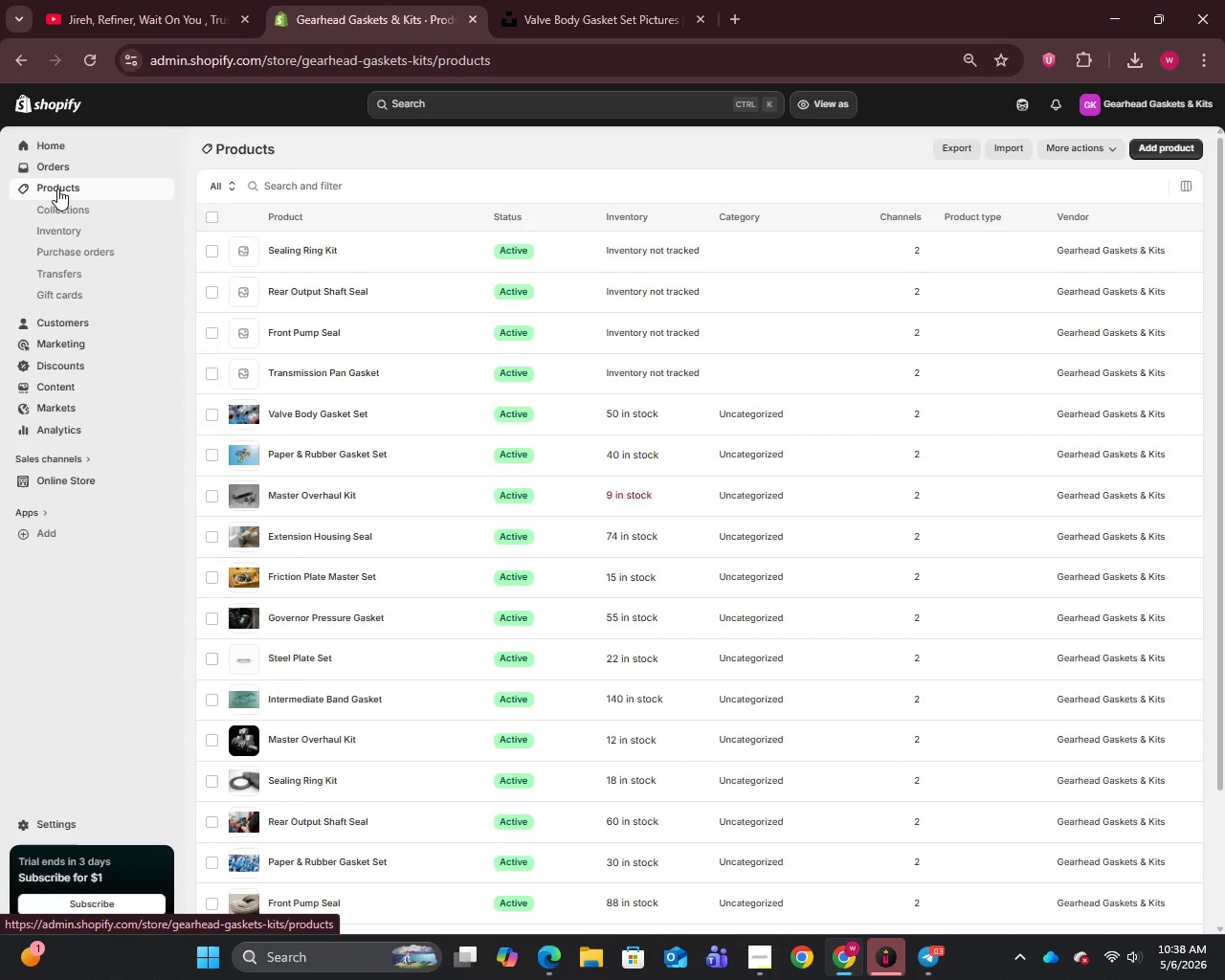 
left_click([323, 368])
 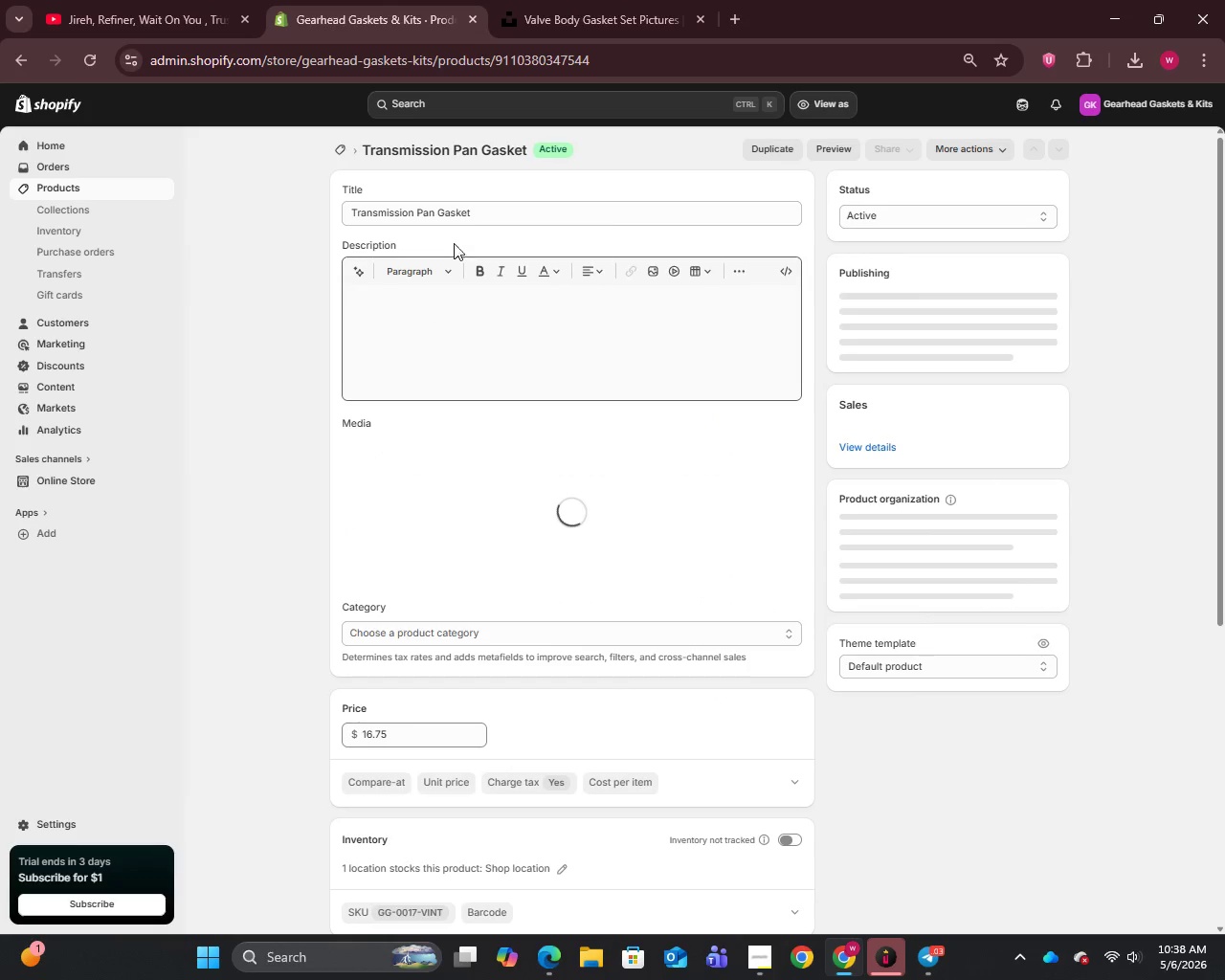 
left_click([465, 212])
 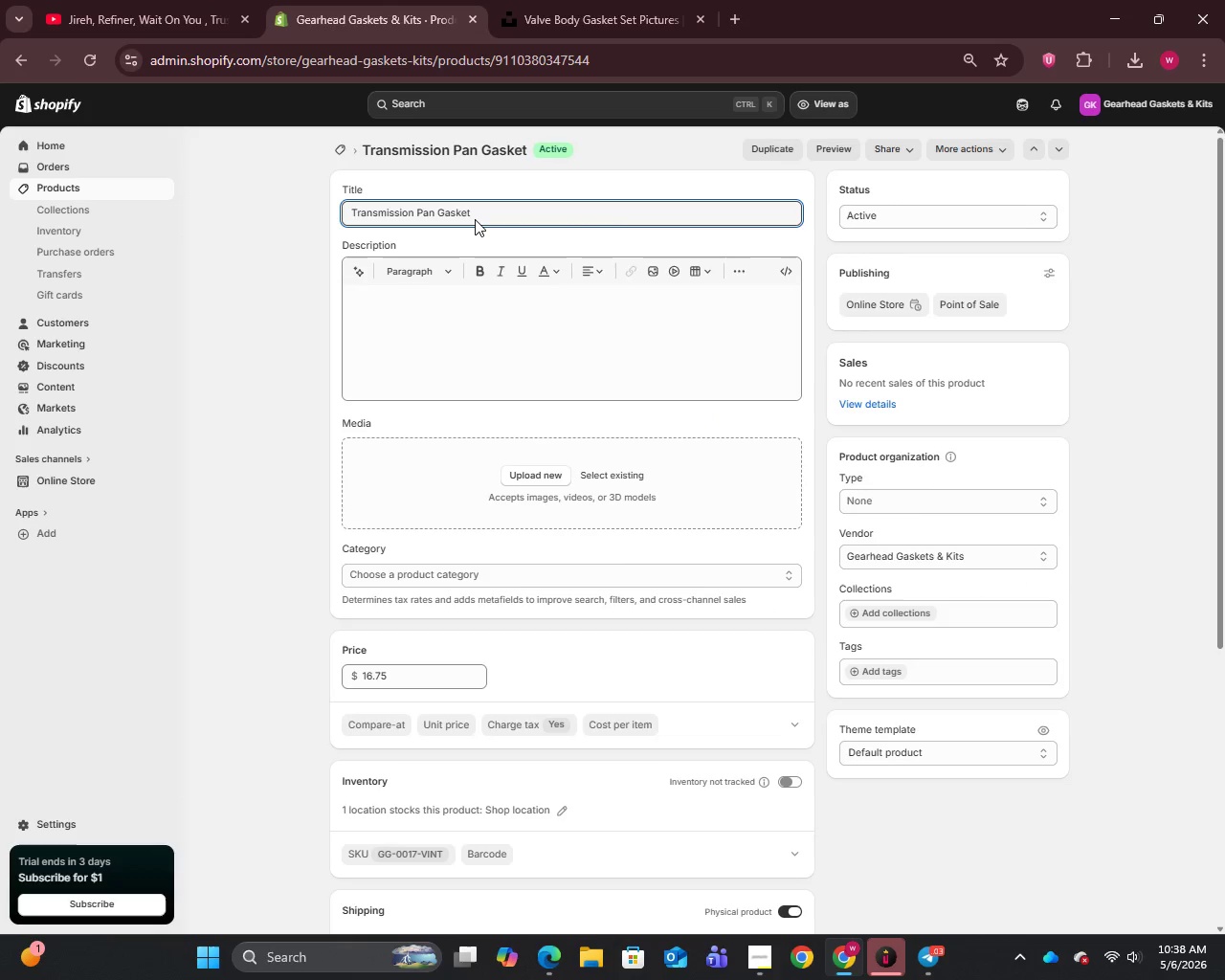 
key(Control+A)
 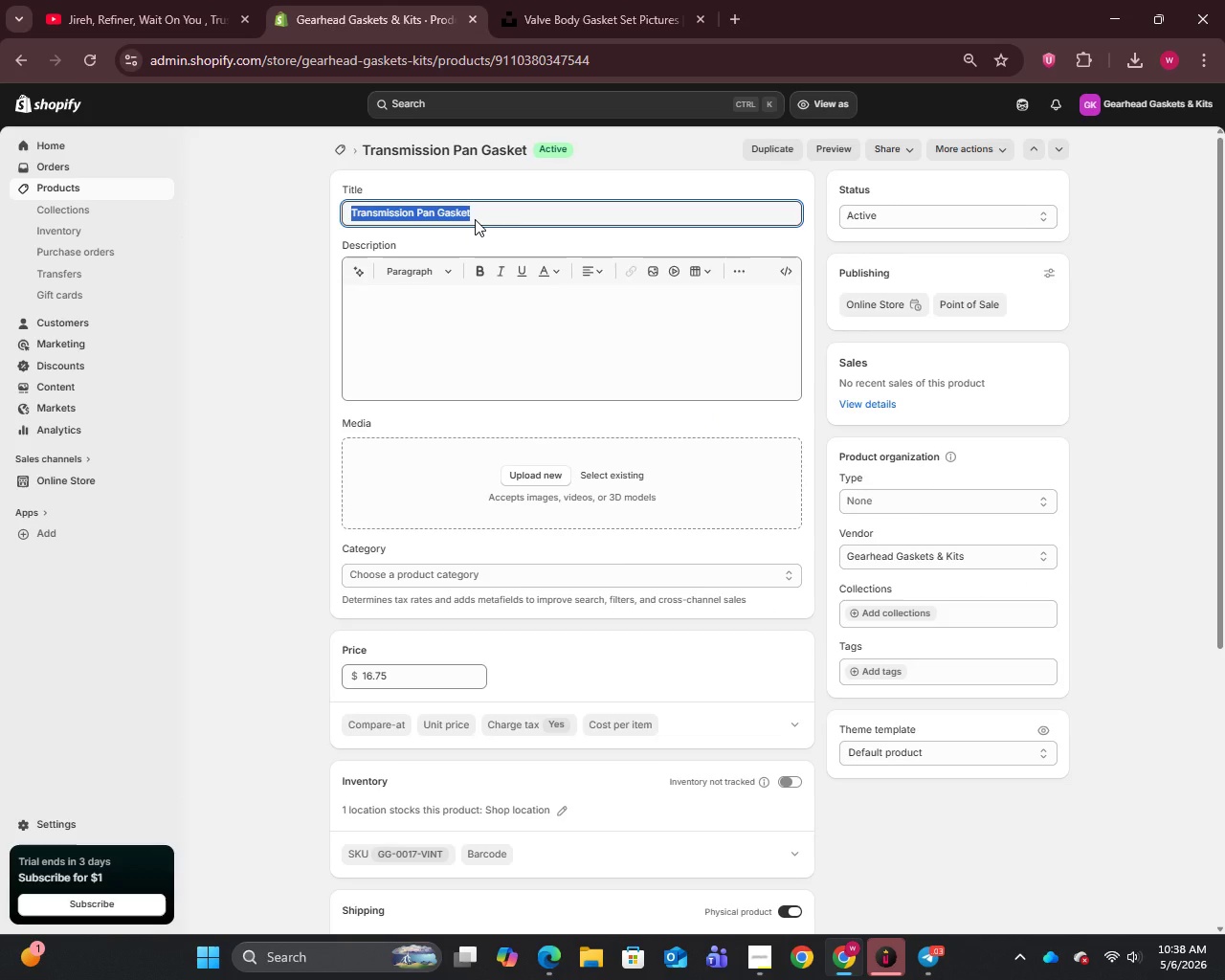 
key(Control+C)
 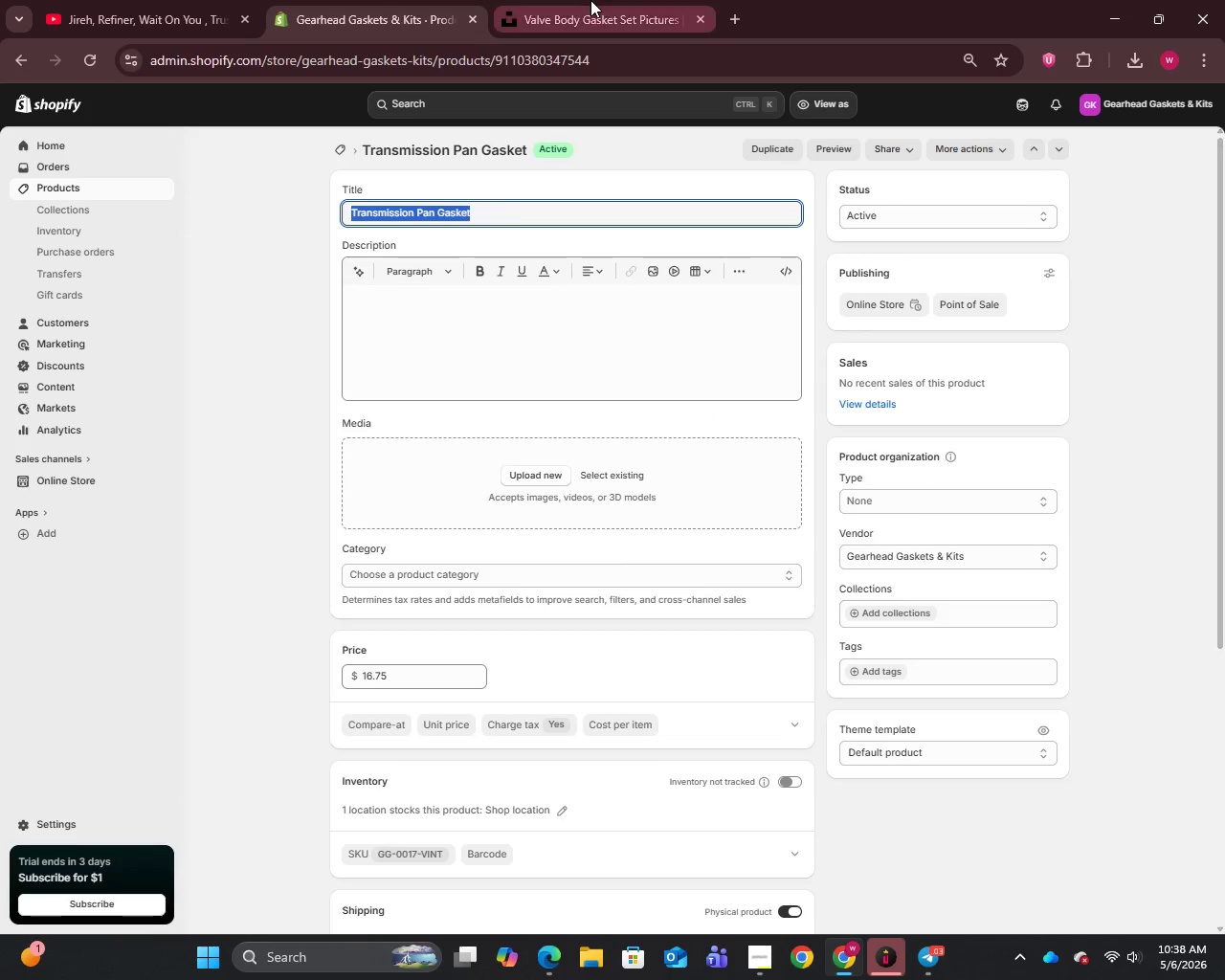 
left_click_drag(start_coordinate=[590, 0], to_coordinate=[590, 7])
 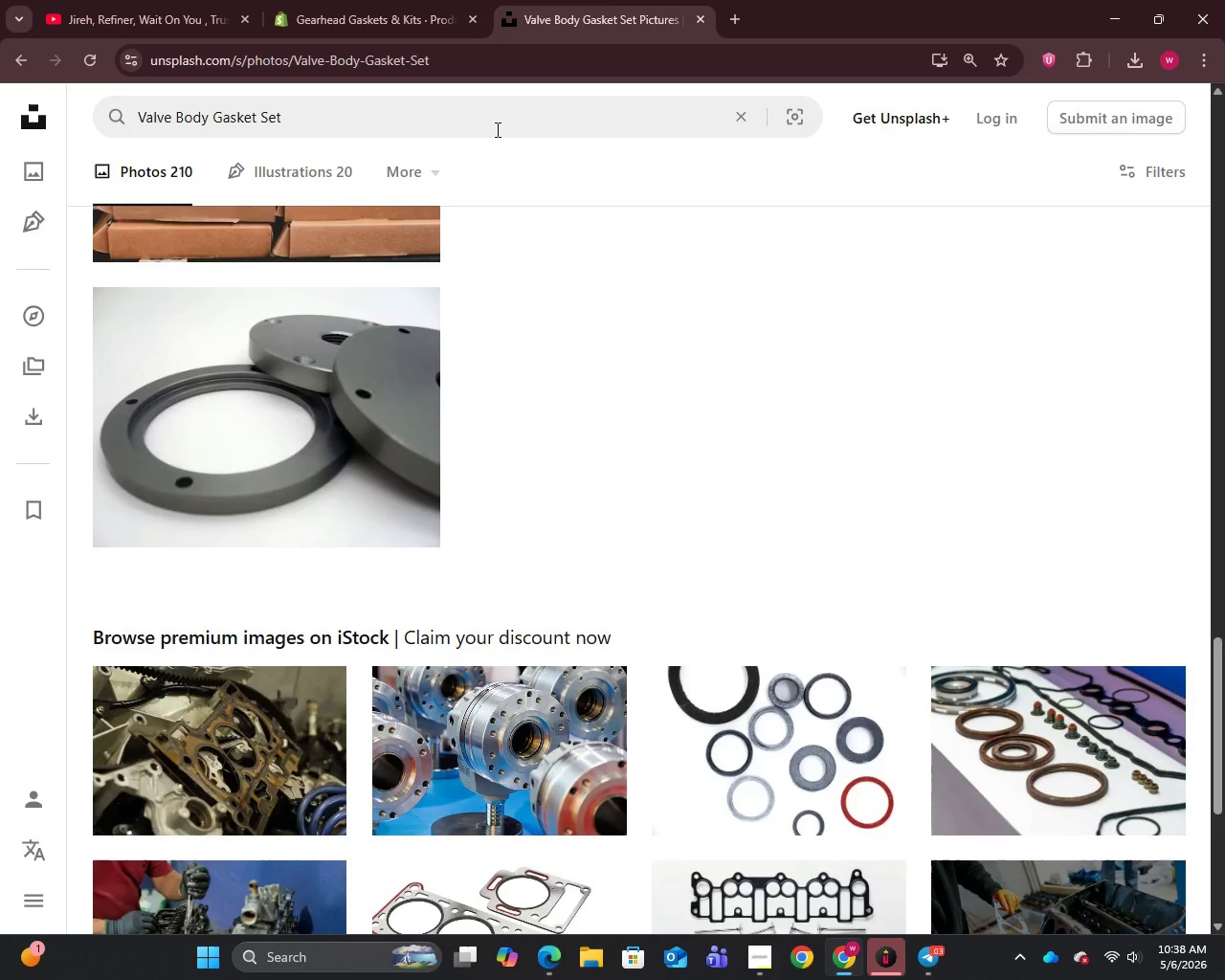 
double_click([497, 111])
 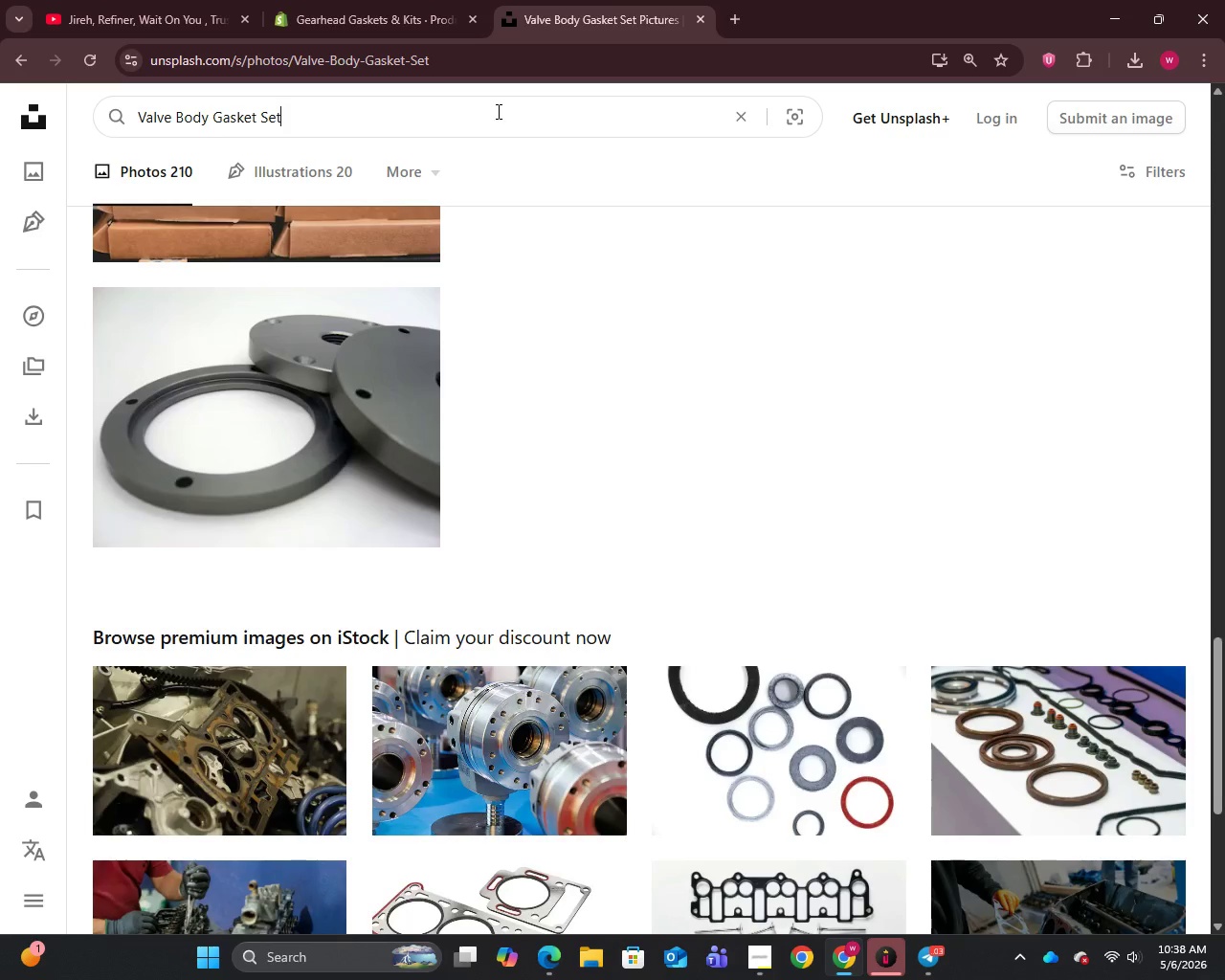 
key(Control+A)
 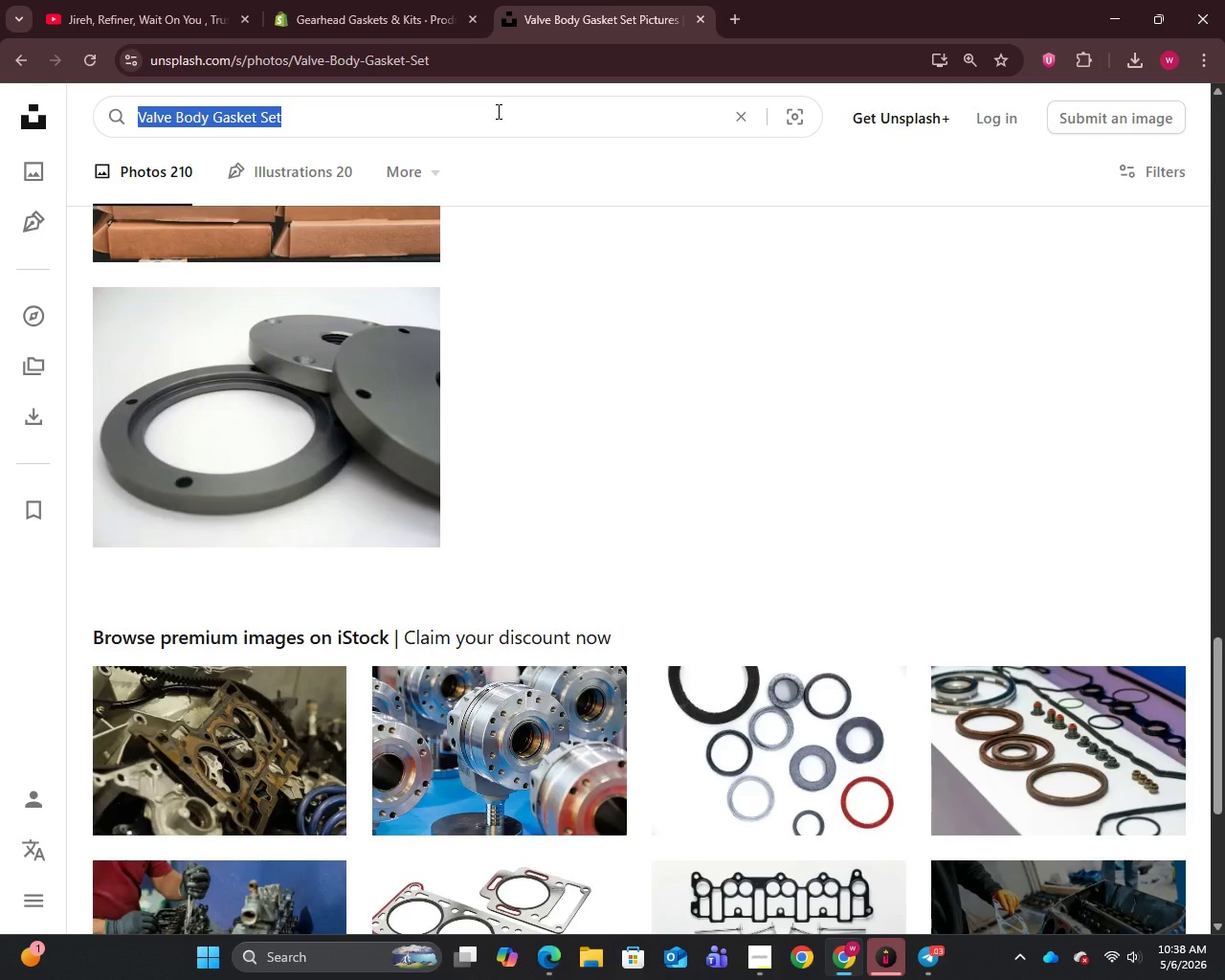 
key(Control+V)
 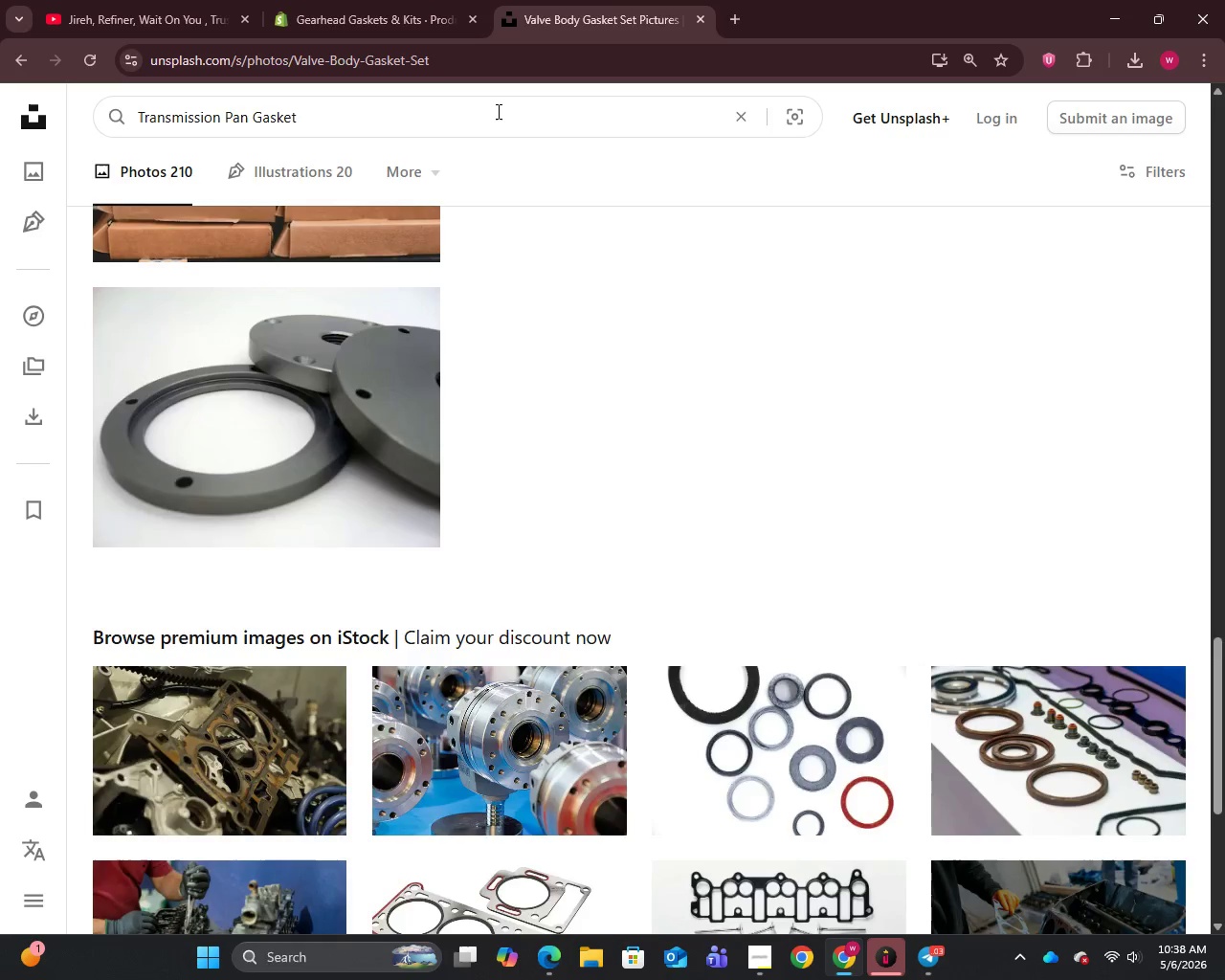 
key(Enter)
 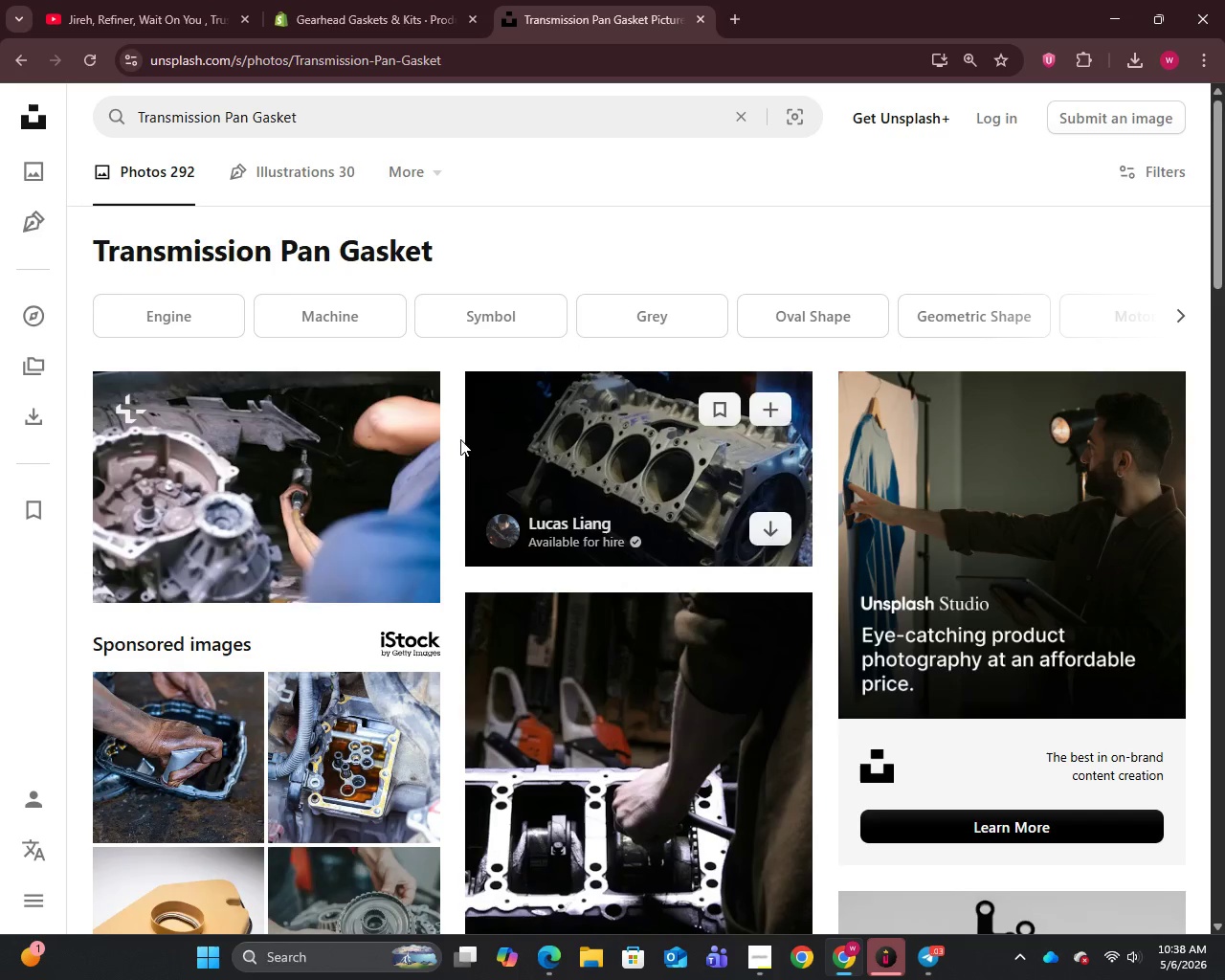 
right_click([339, 449])
 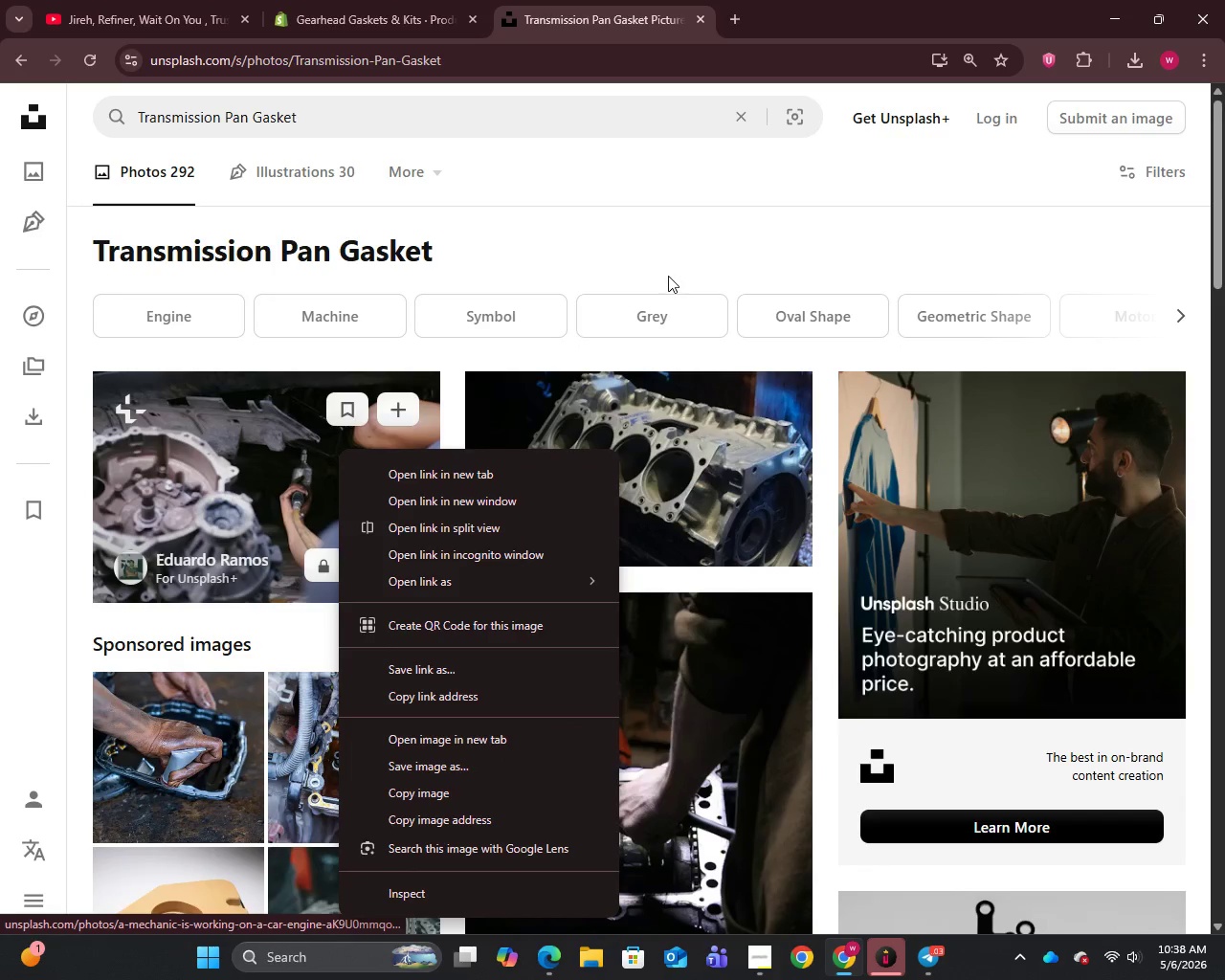 
left_click([677, 226])
 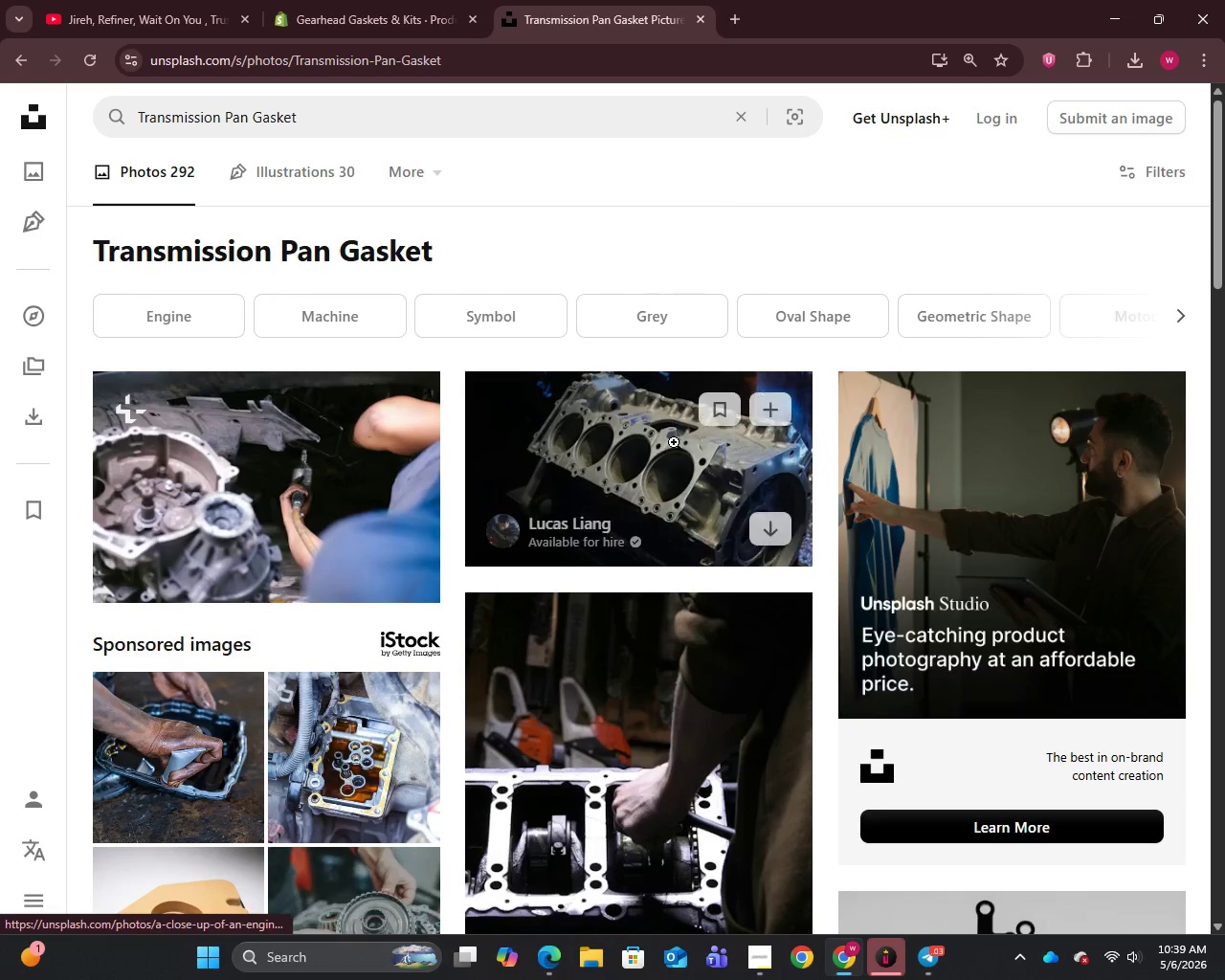 
scroll: coordinate [998, 565], scroll_direction: down, amount: 13.0
 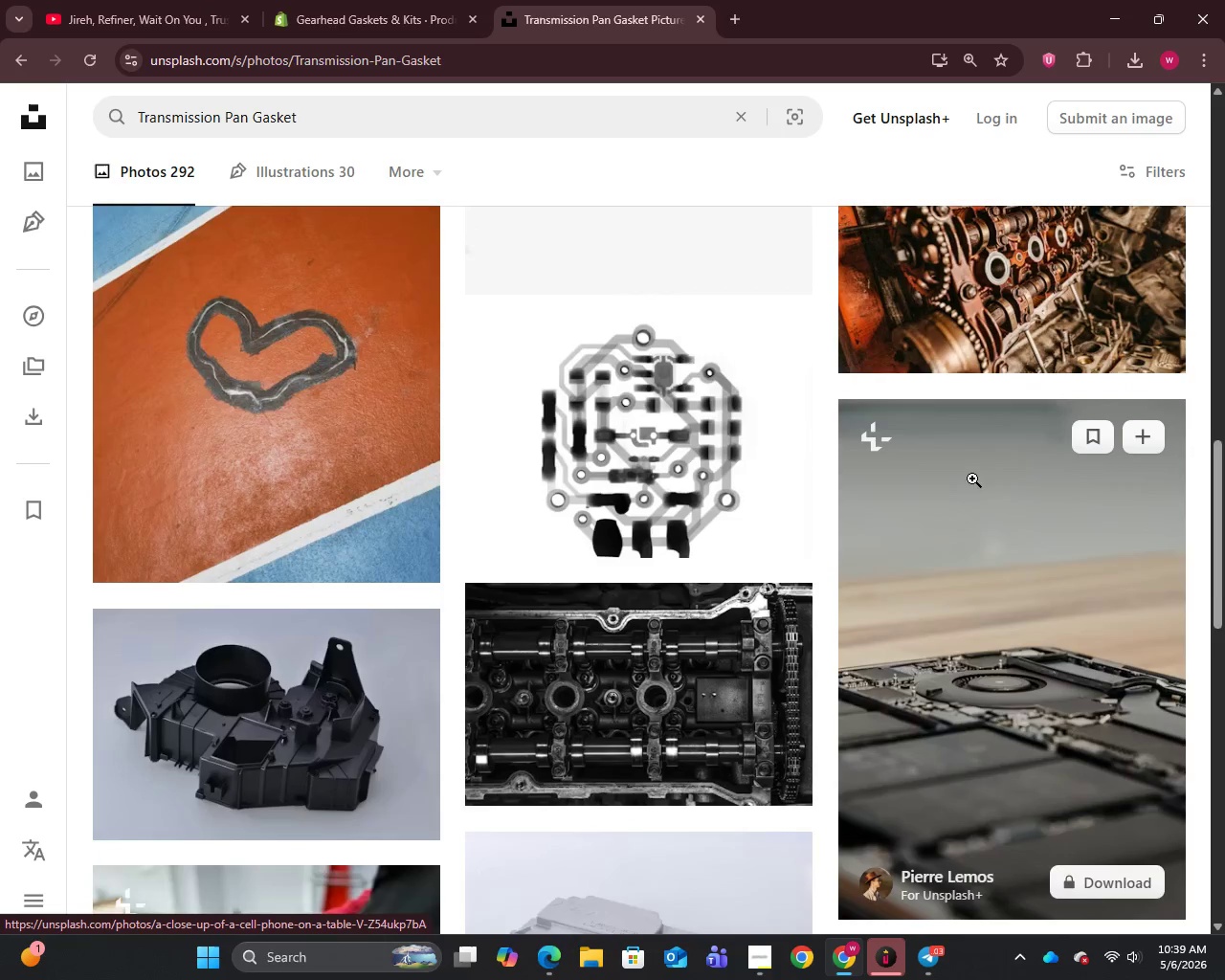 
scroll: coordinate [972, 479], scroll_direction: up, amount: 1.0
 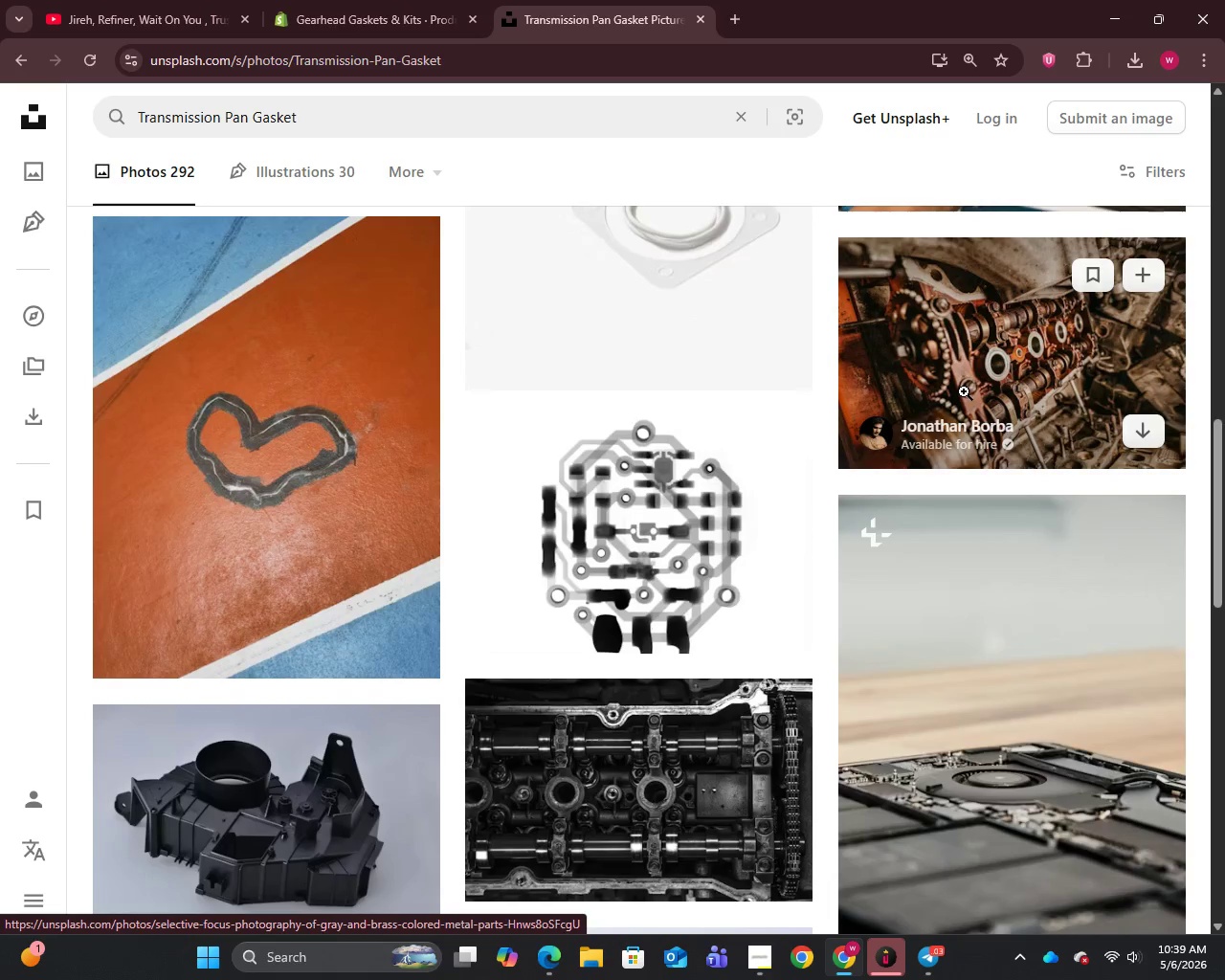 
right_click([964, 391])
 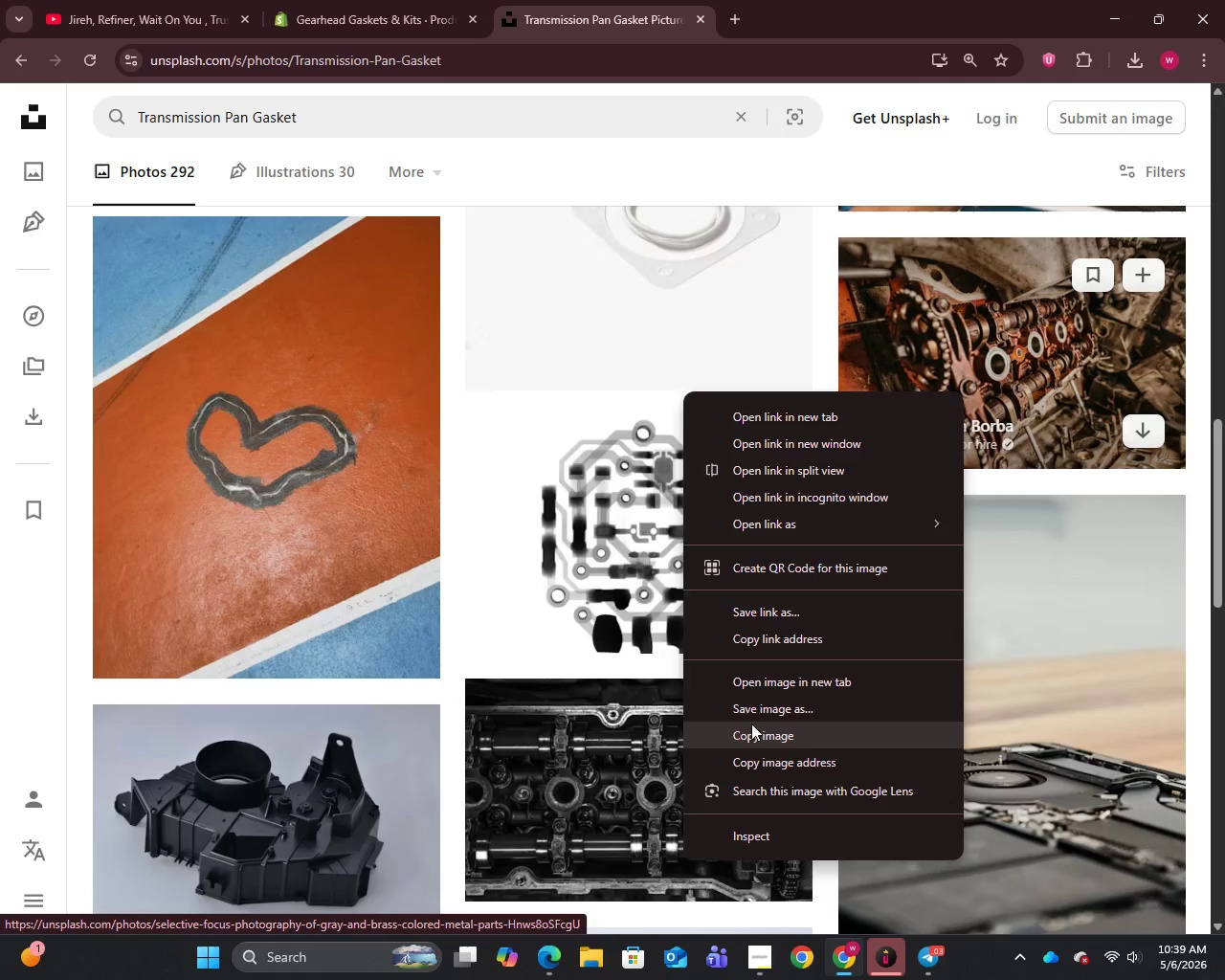 
left_click([761, 704])
 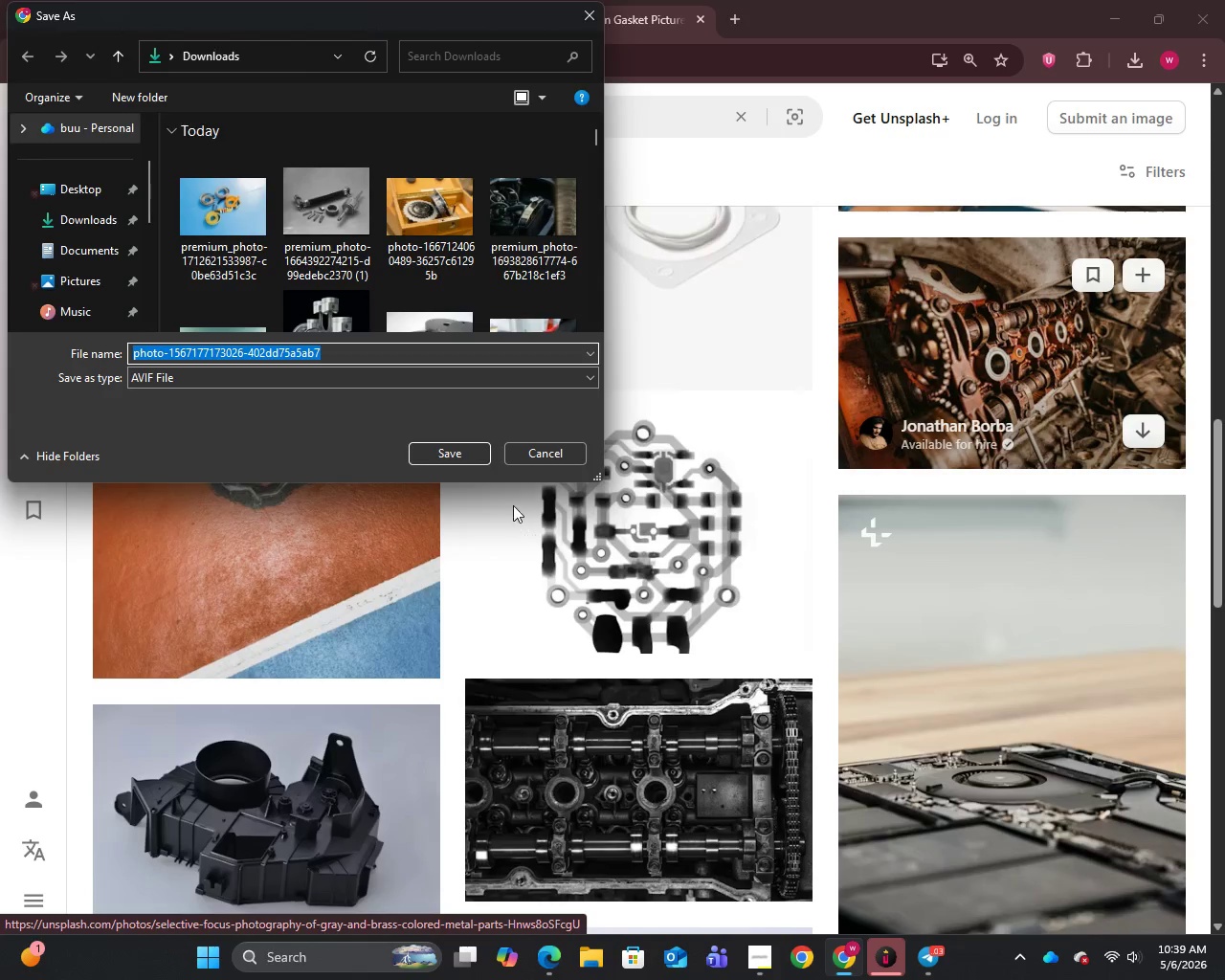 
left_click([443, 445])
 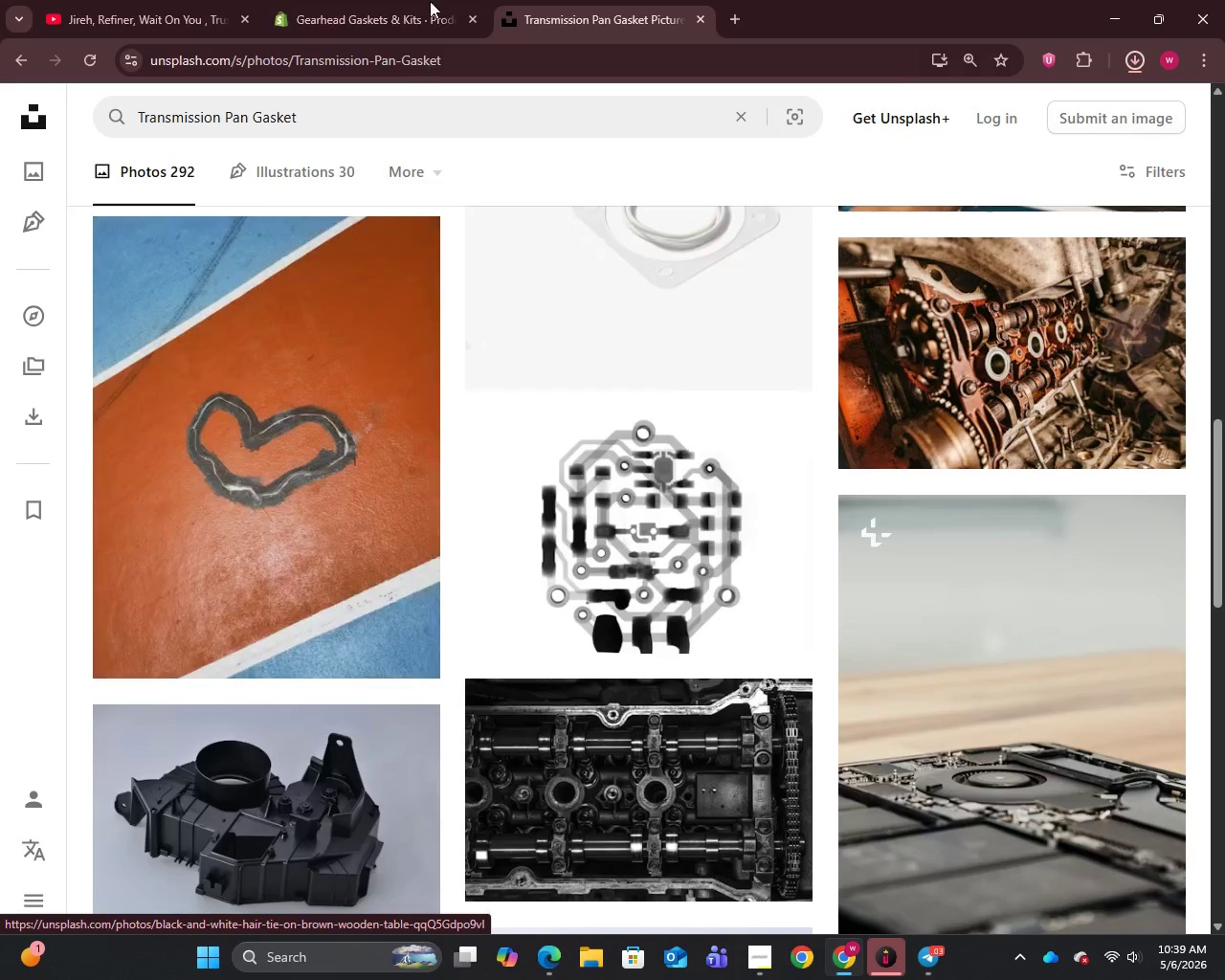 
left_click([413, 0])
 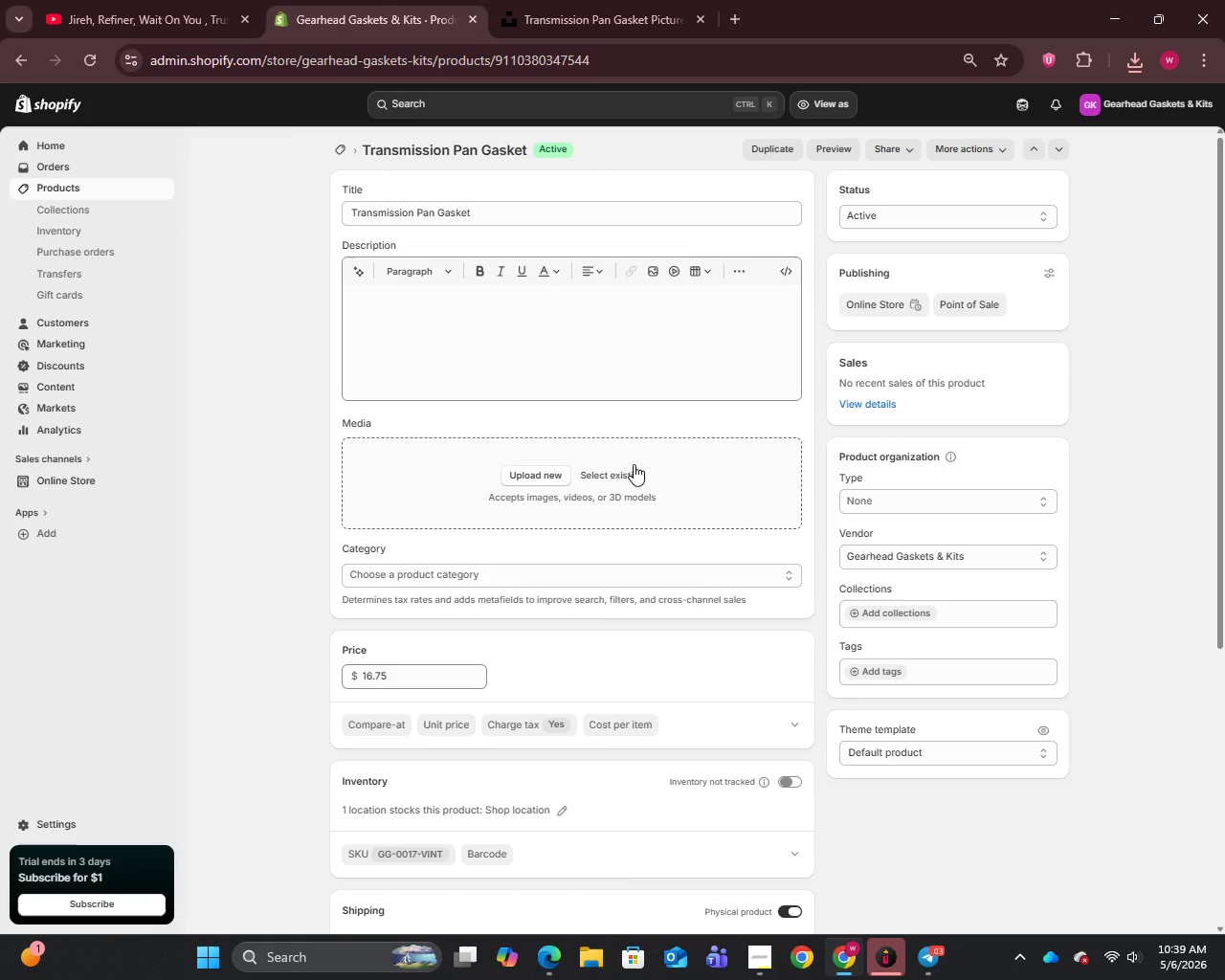 
double_click([627, 470])
 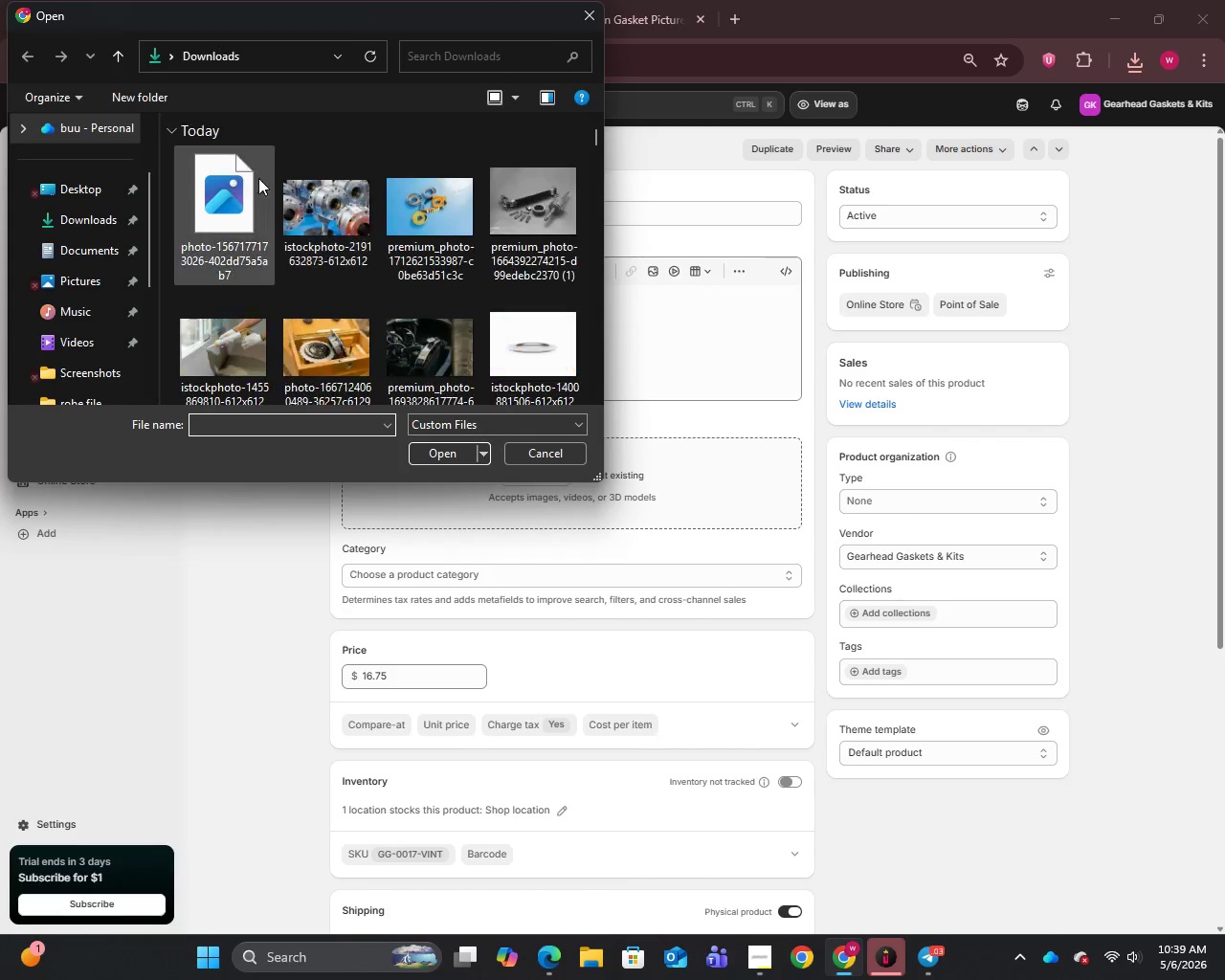 
left_click_drag(start_coordinate=[240, 190], to_coordinate=[247, 195])
 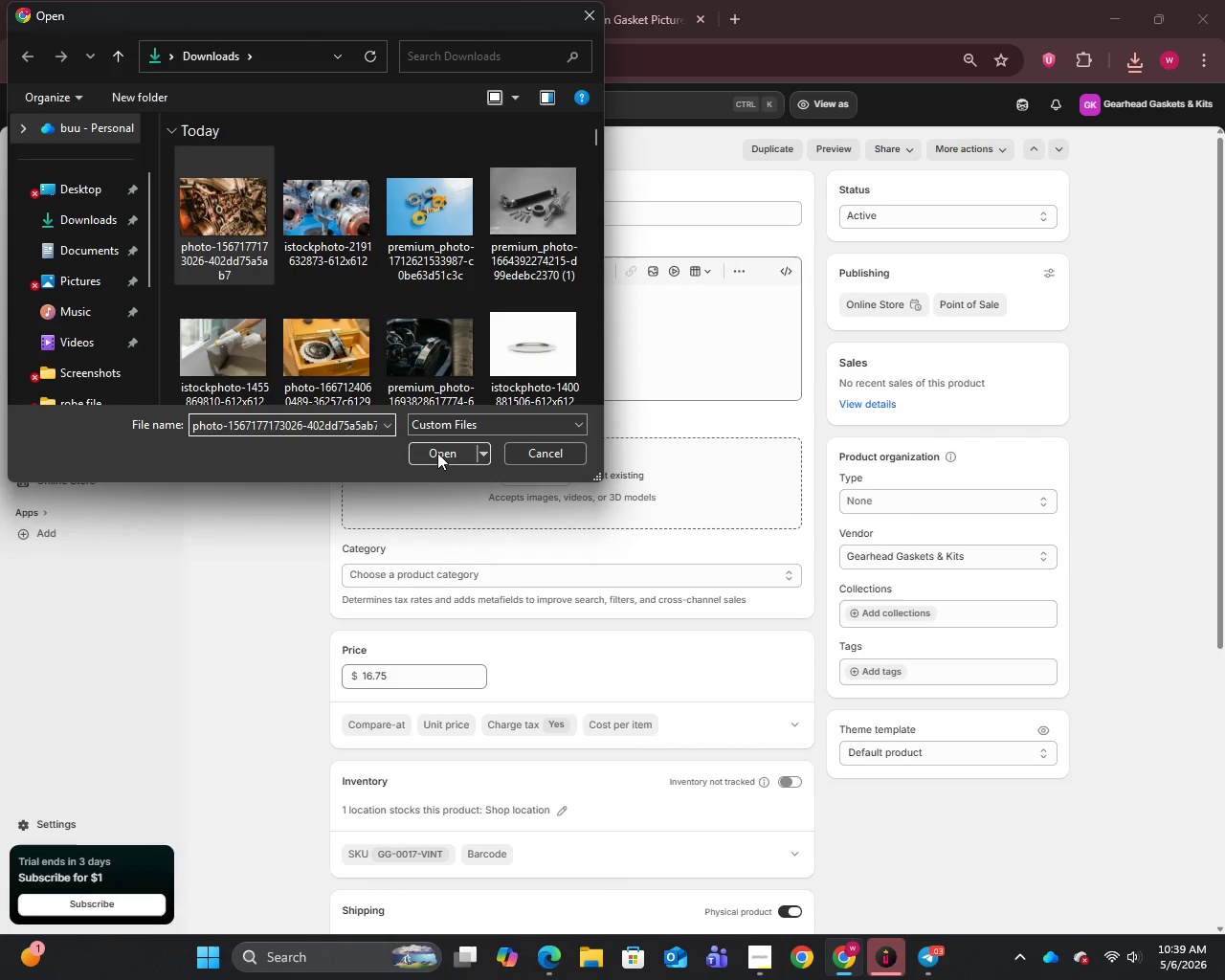 
left_click([435, 450])
 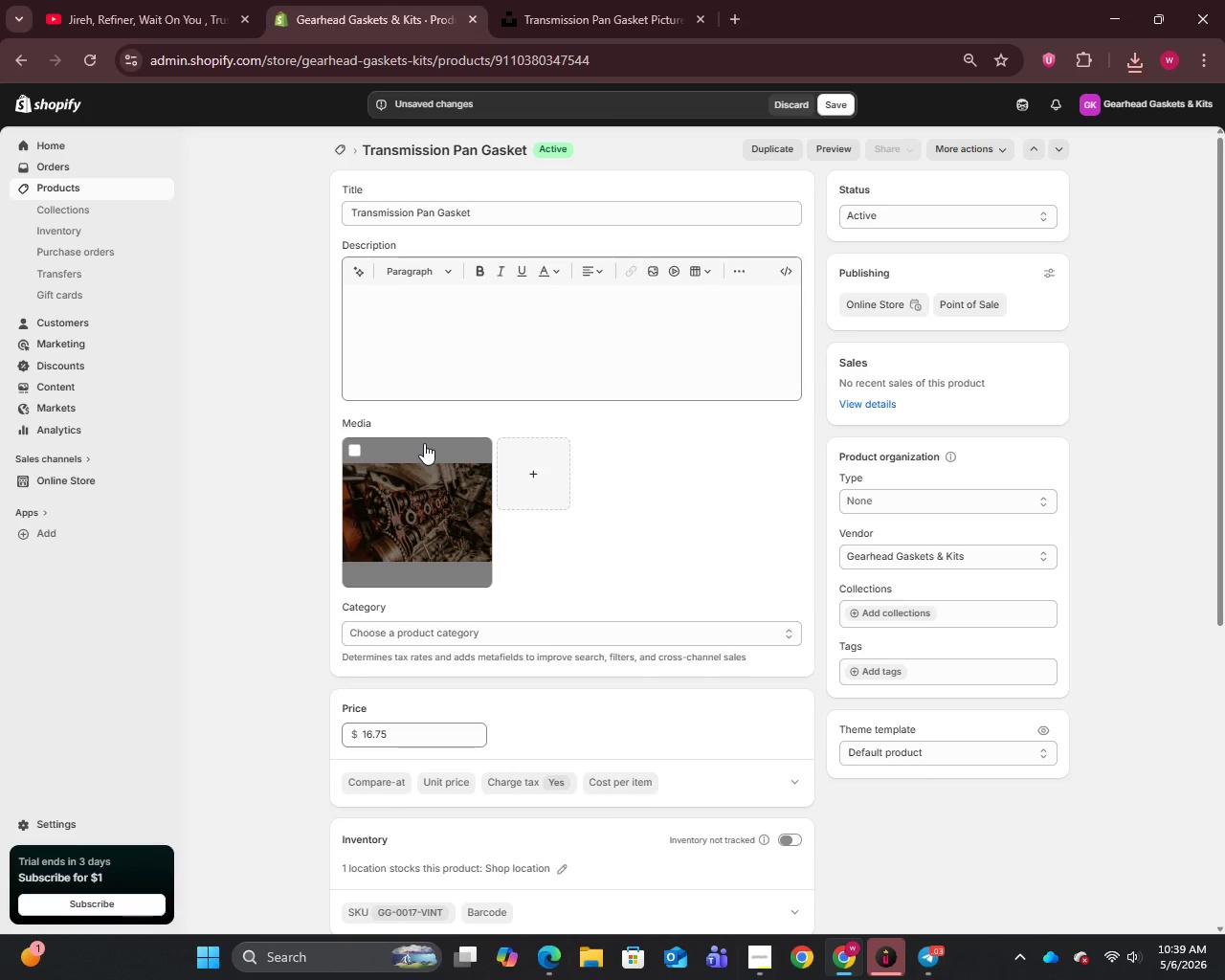 
wait(11.66)
 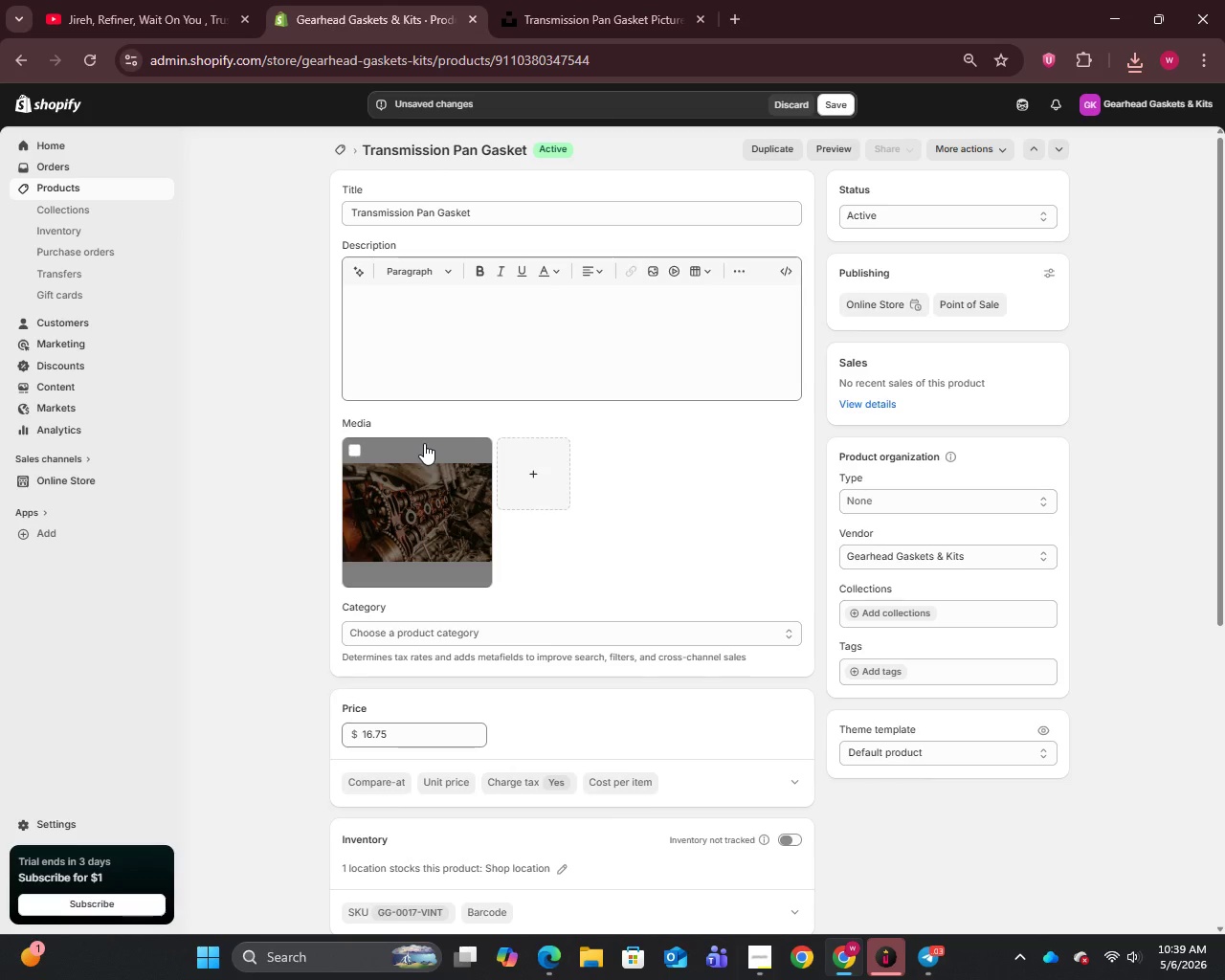 
left_click([413, 526])
 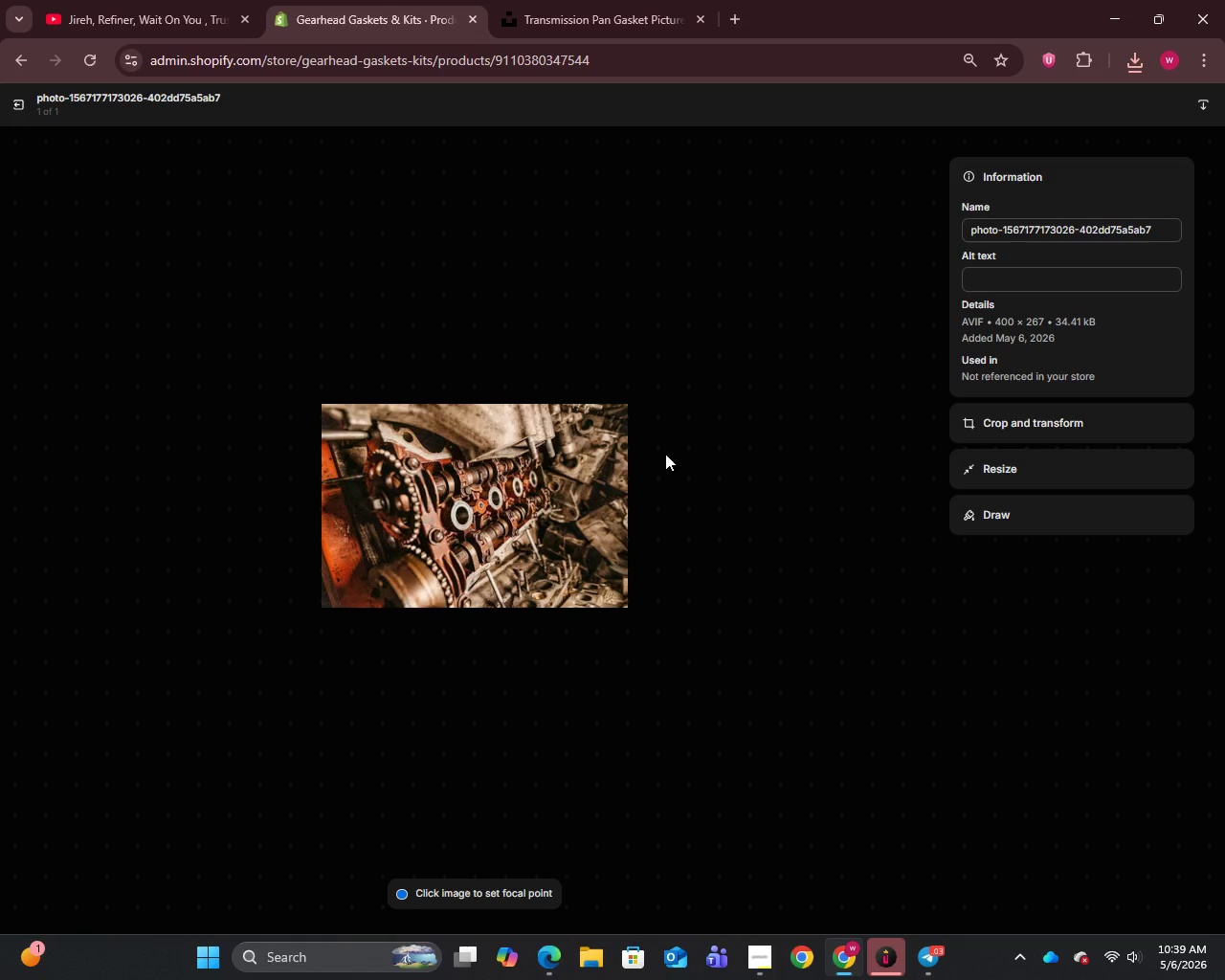 
left_click([1018, 228])
 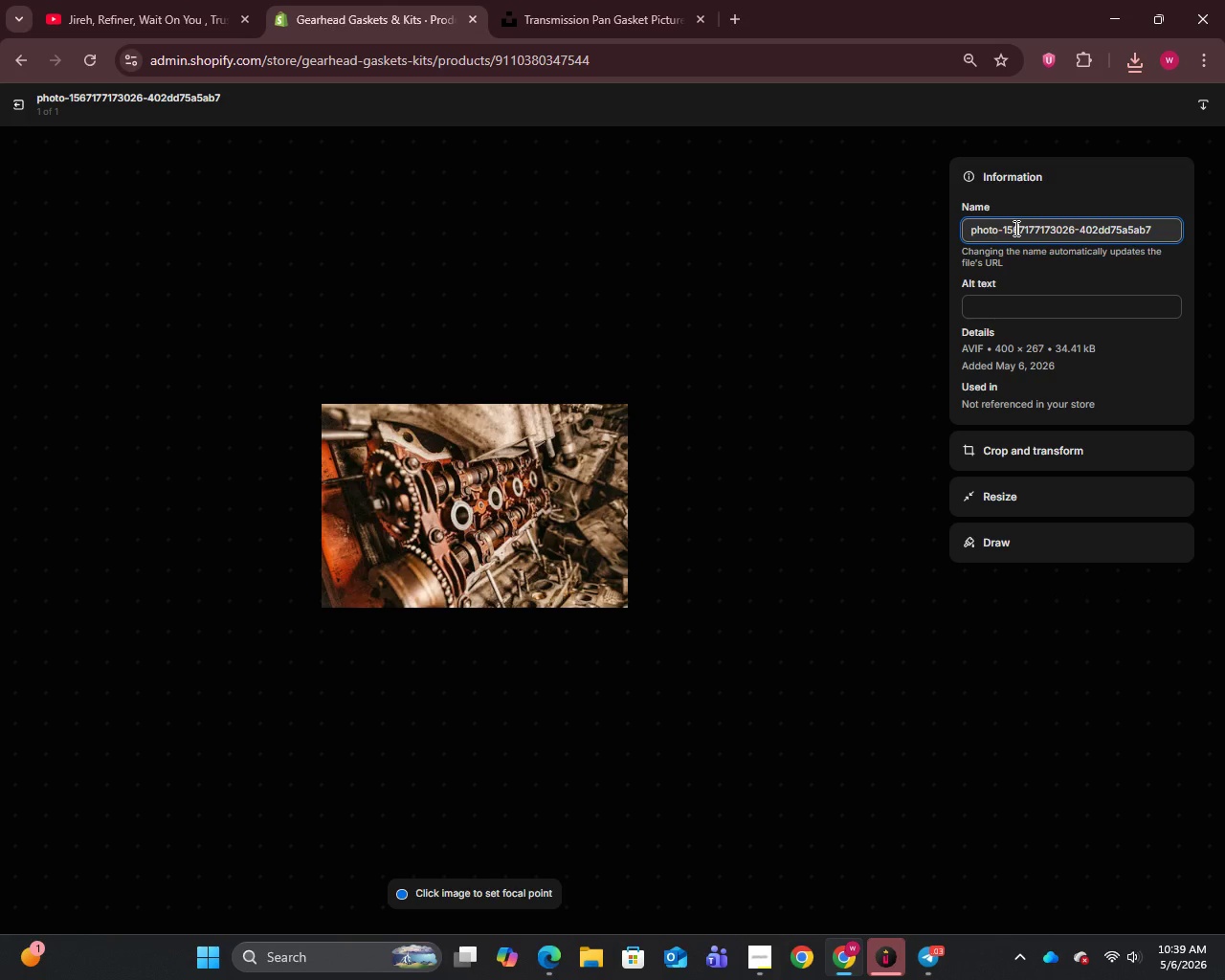 
key(Control+A)
 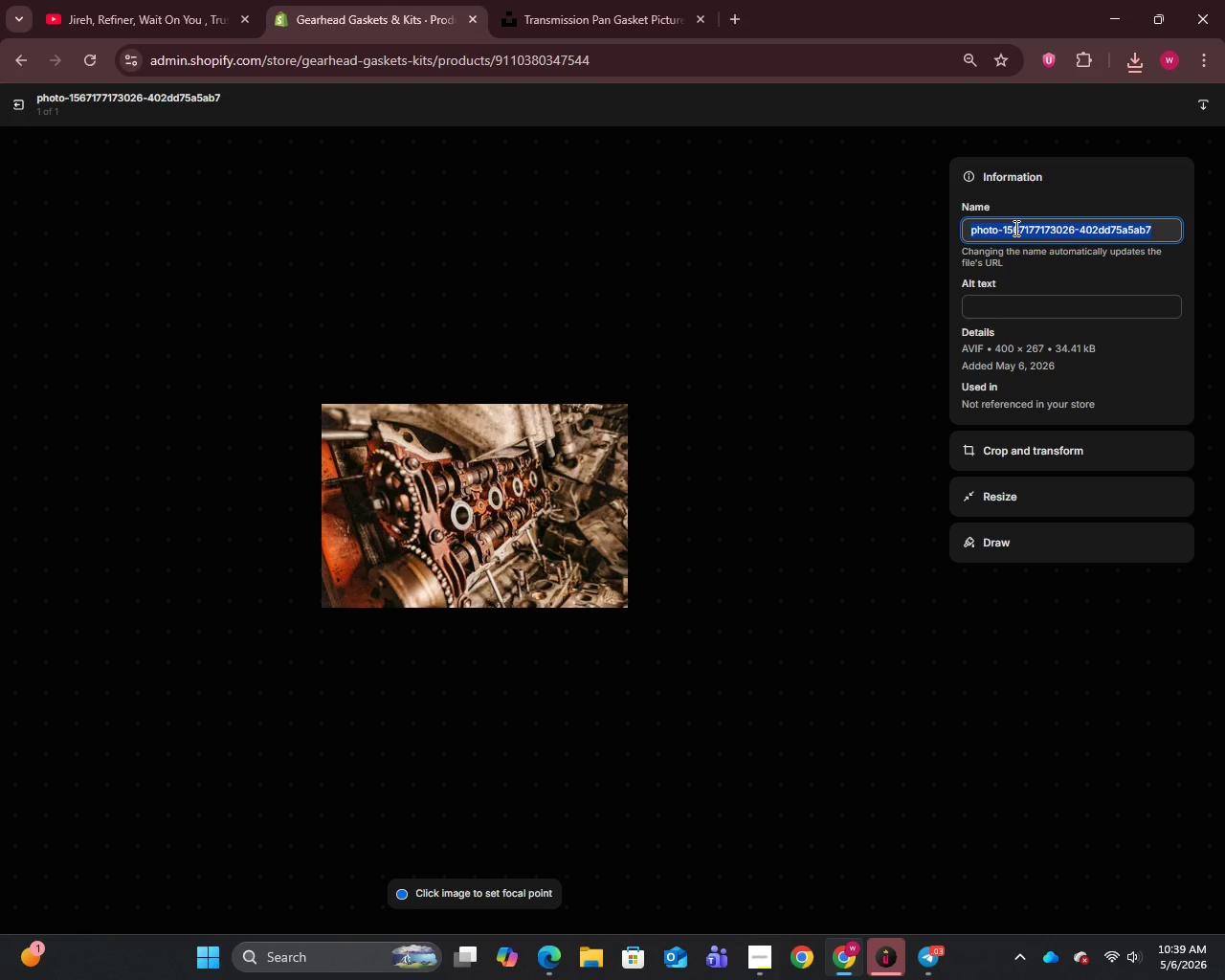 
key(Control+V)
 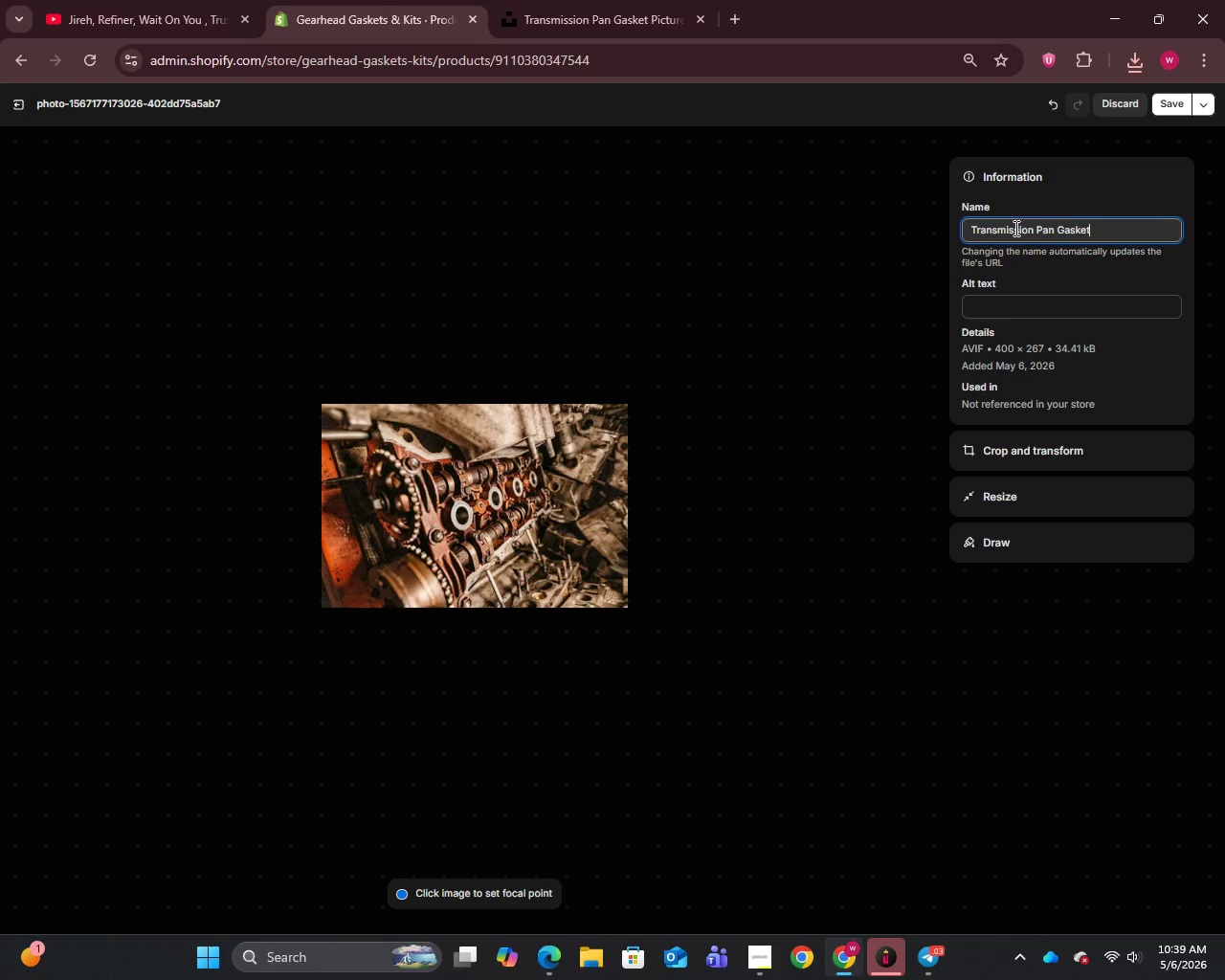 
left_click([1002, 313])
 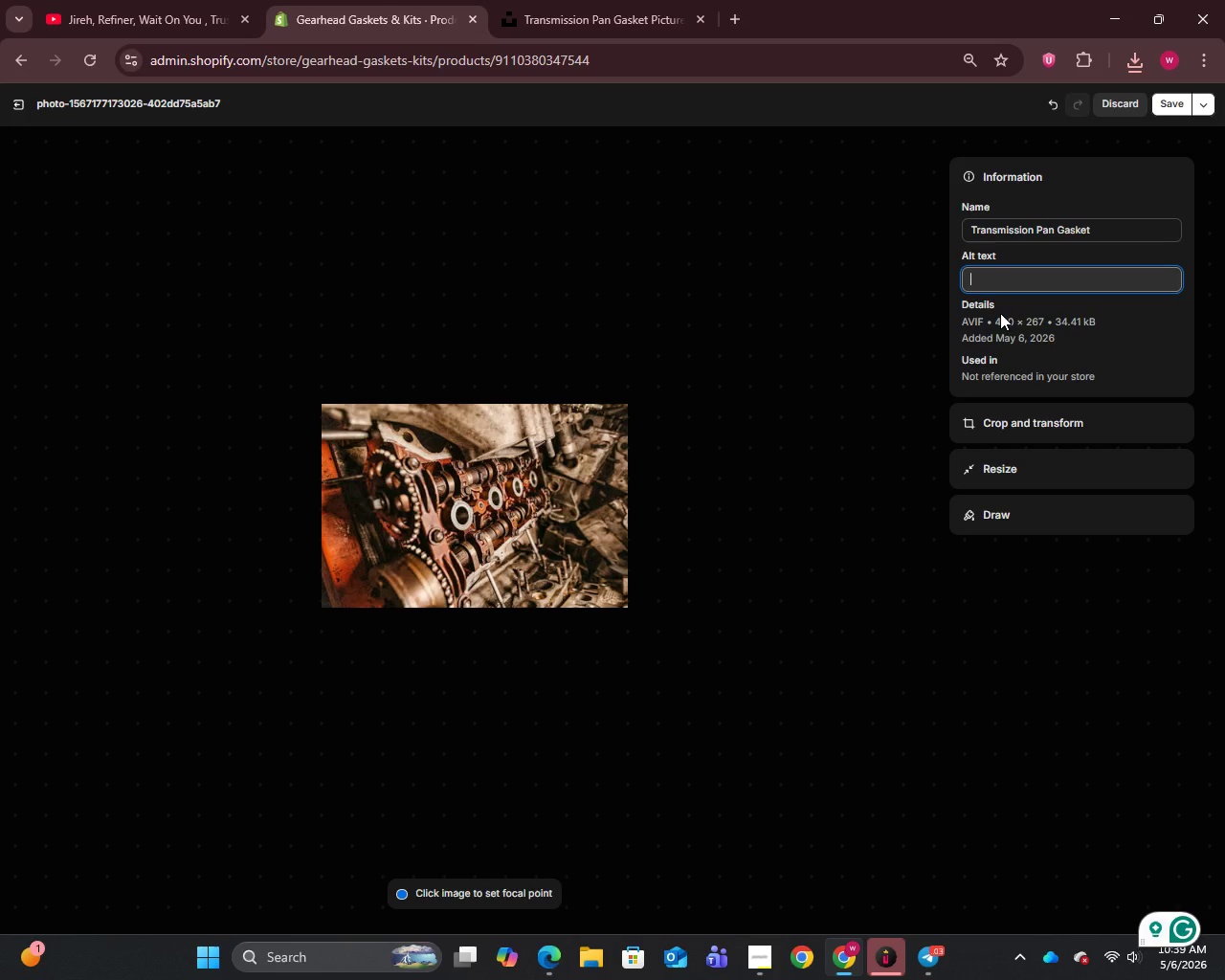 
type(Transmission Pan Gasket for ZF 5HP18 high-grade fiber seal - Gearhead Gaskets & Kits)
 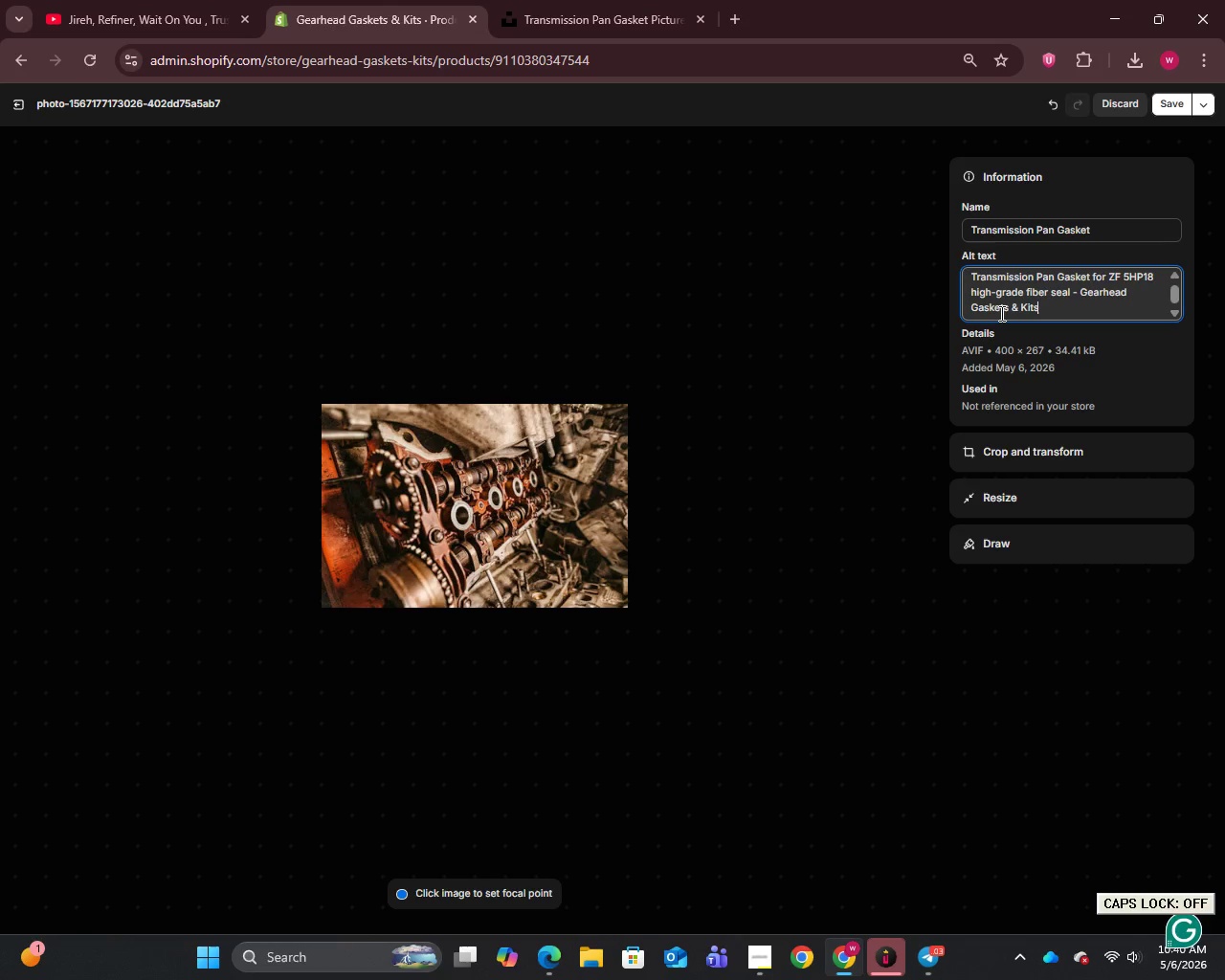 
wait(6.75)
 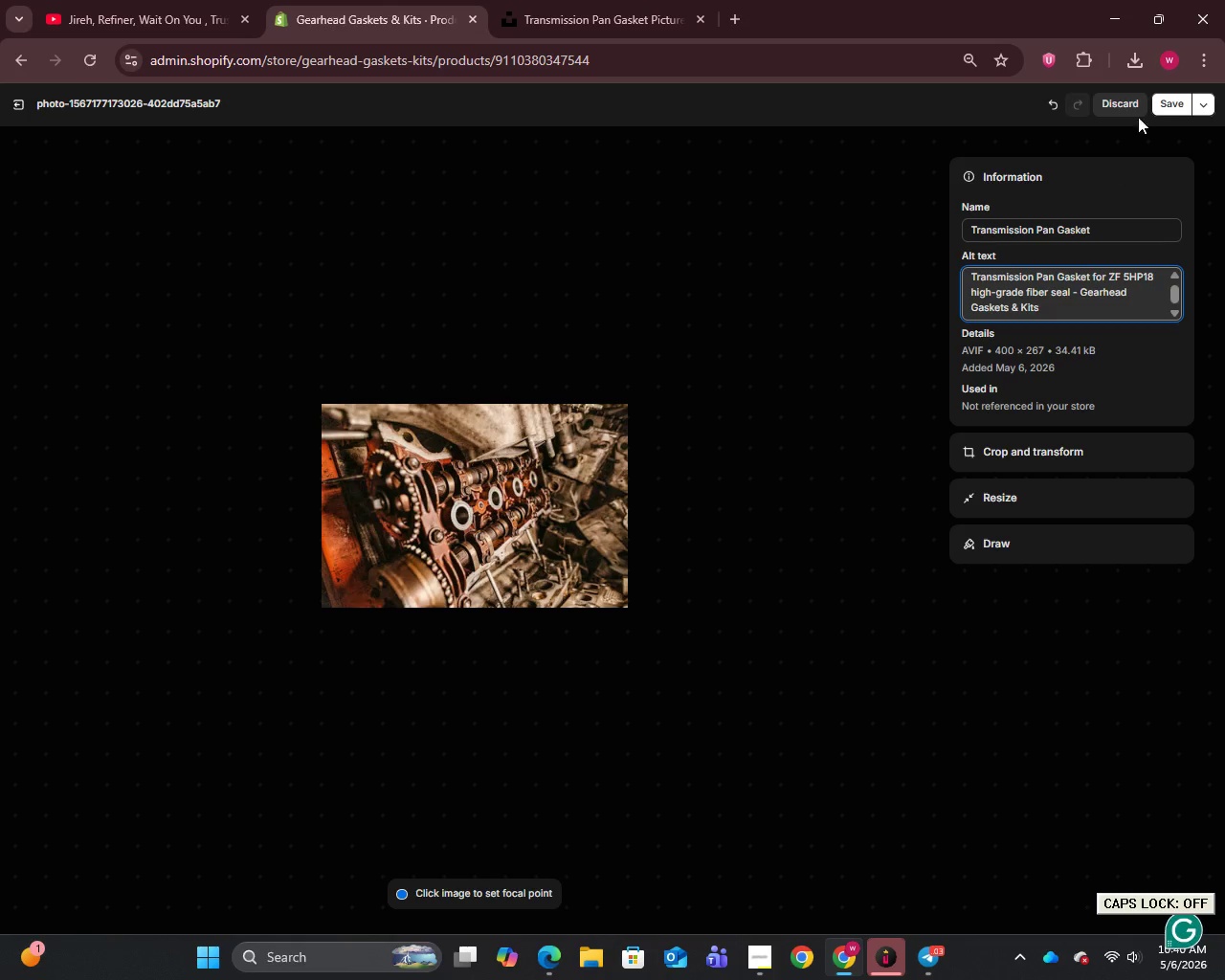 
key(Period)
 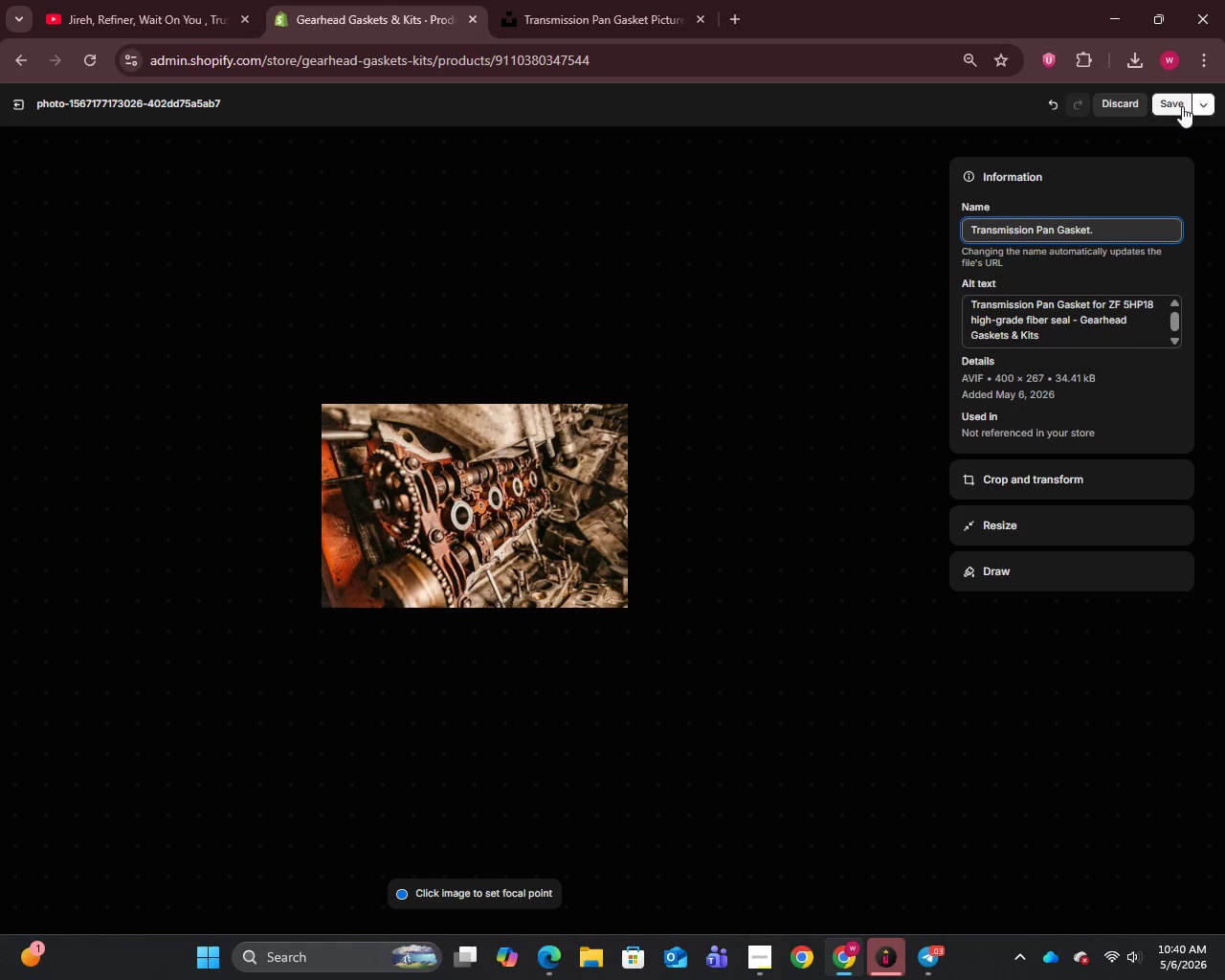 
left_click([1182, 106])
 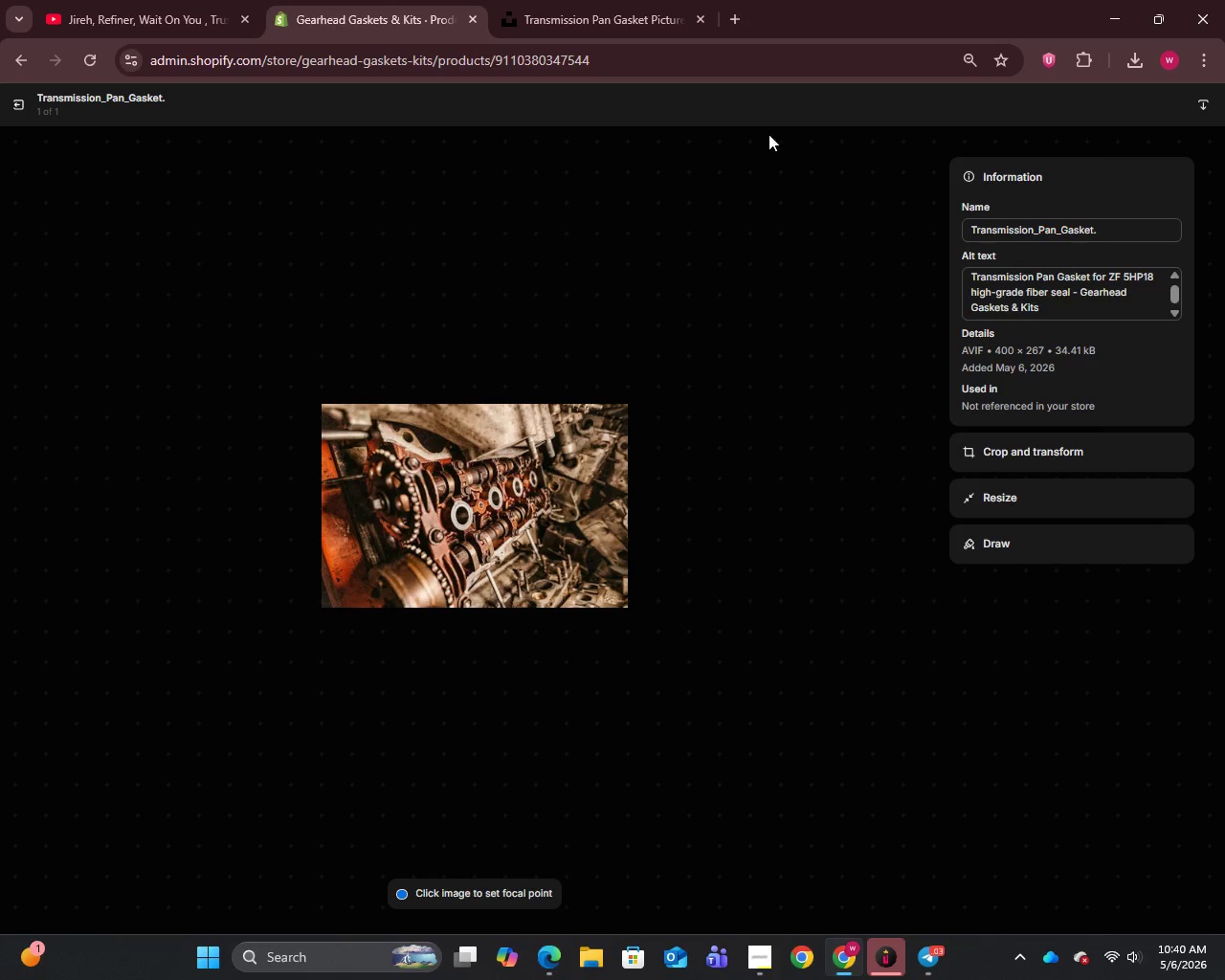 
left_click([18, 104])
 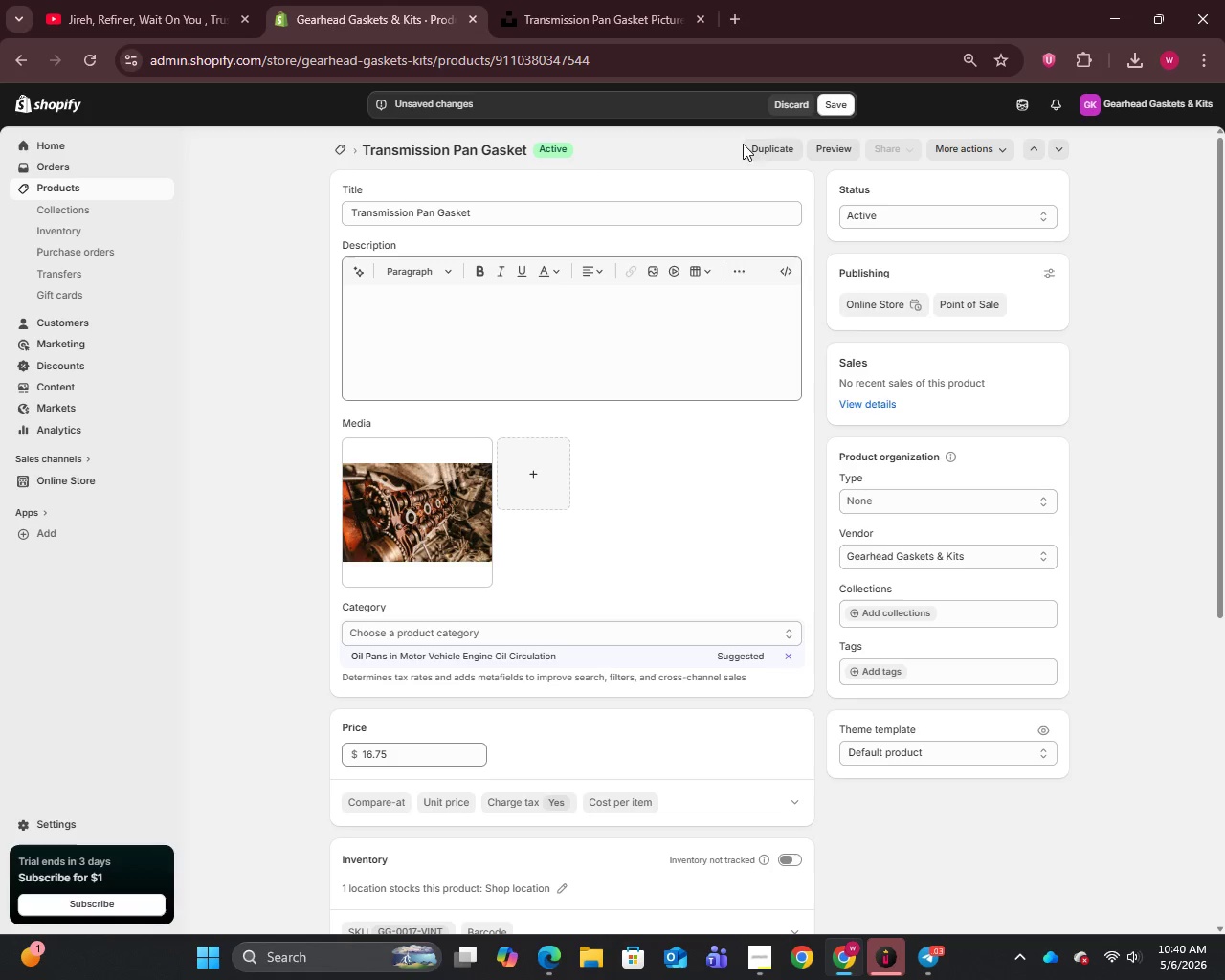 
scroll: coordinate [709, 501], scroll_direction: down, amount: 6.0
 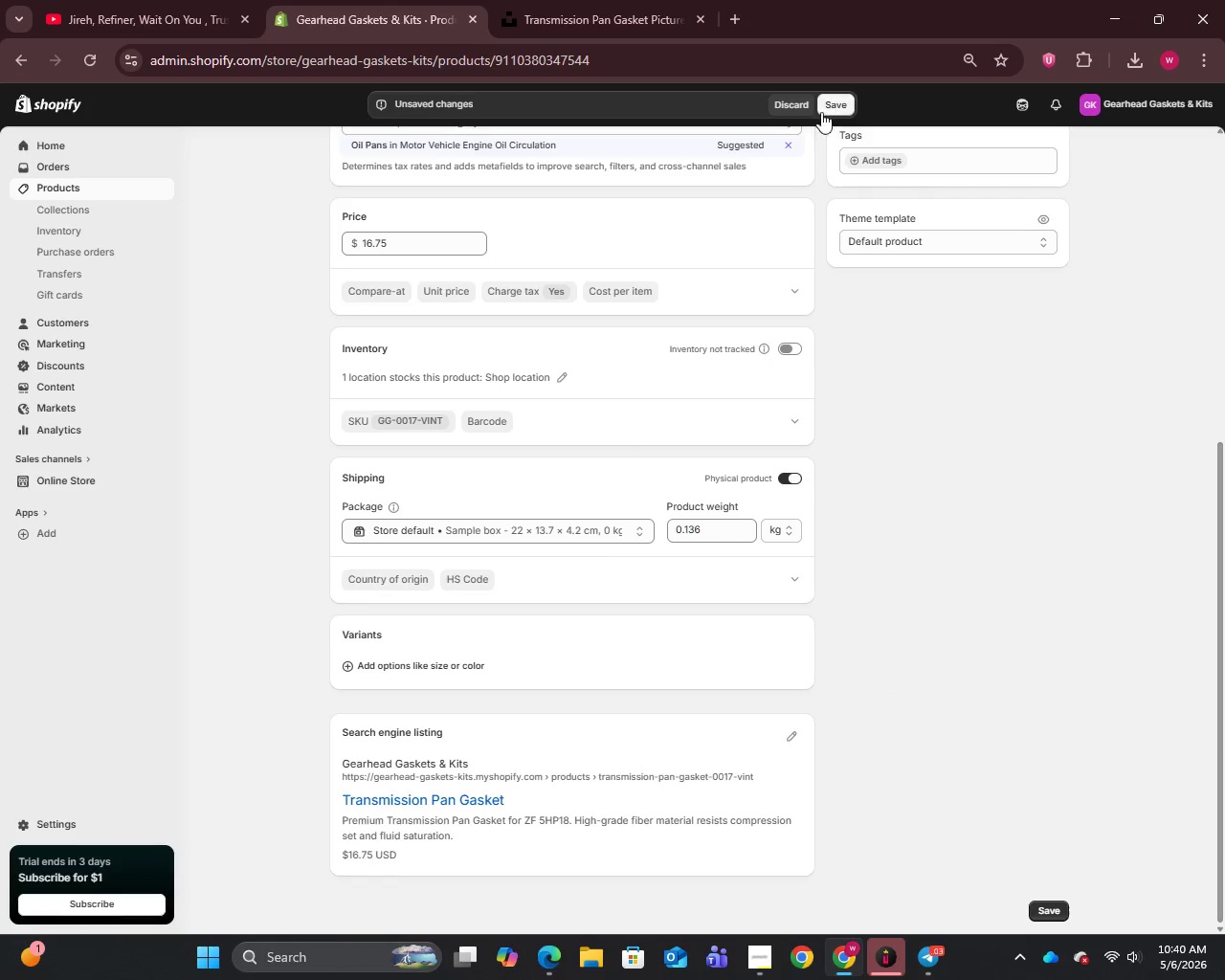 
left_click([835, 100])
 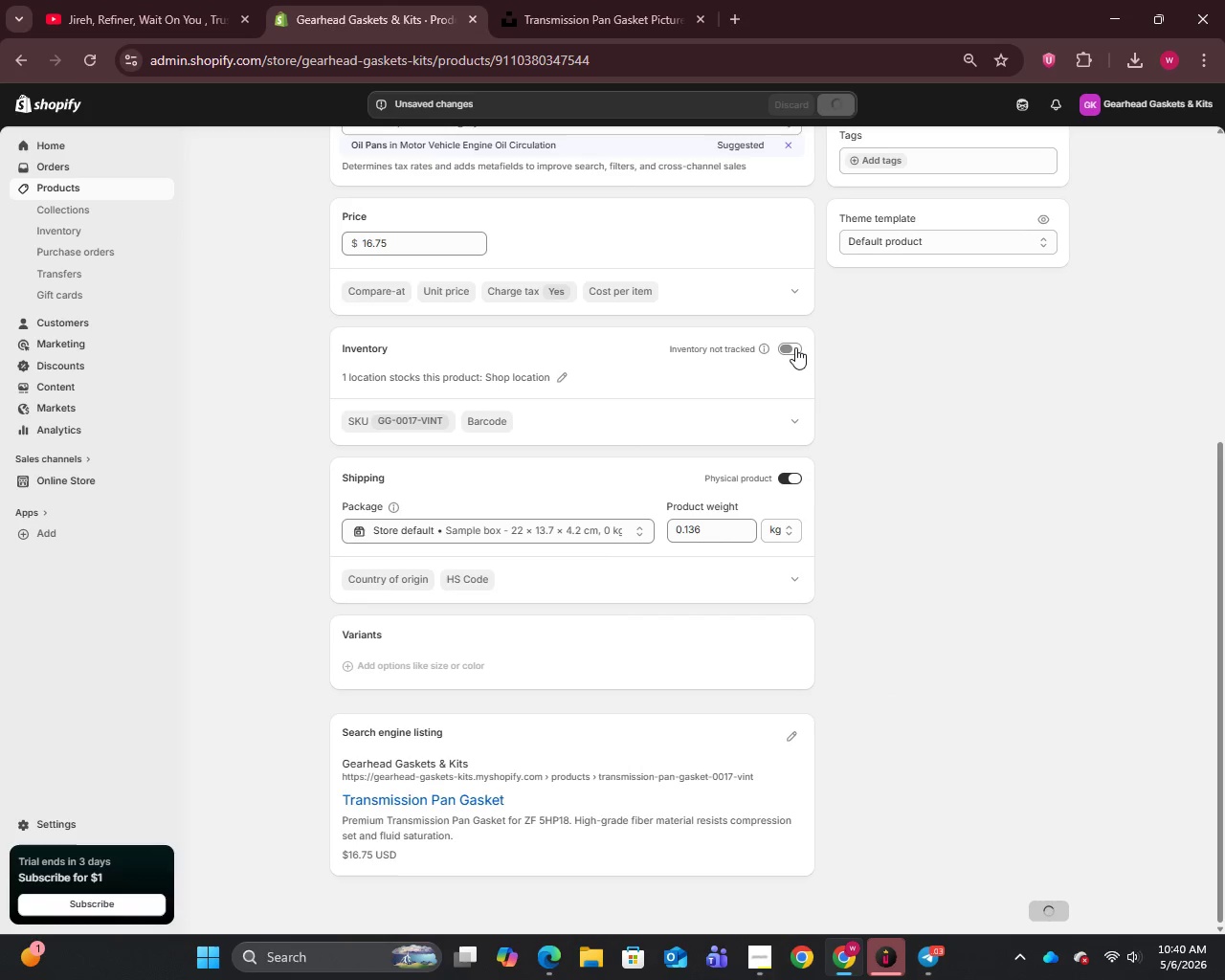 
left_click([794, 348])
 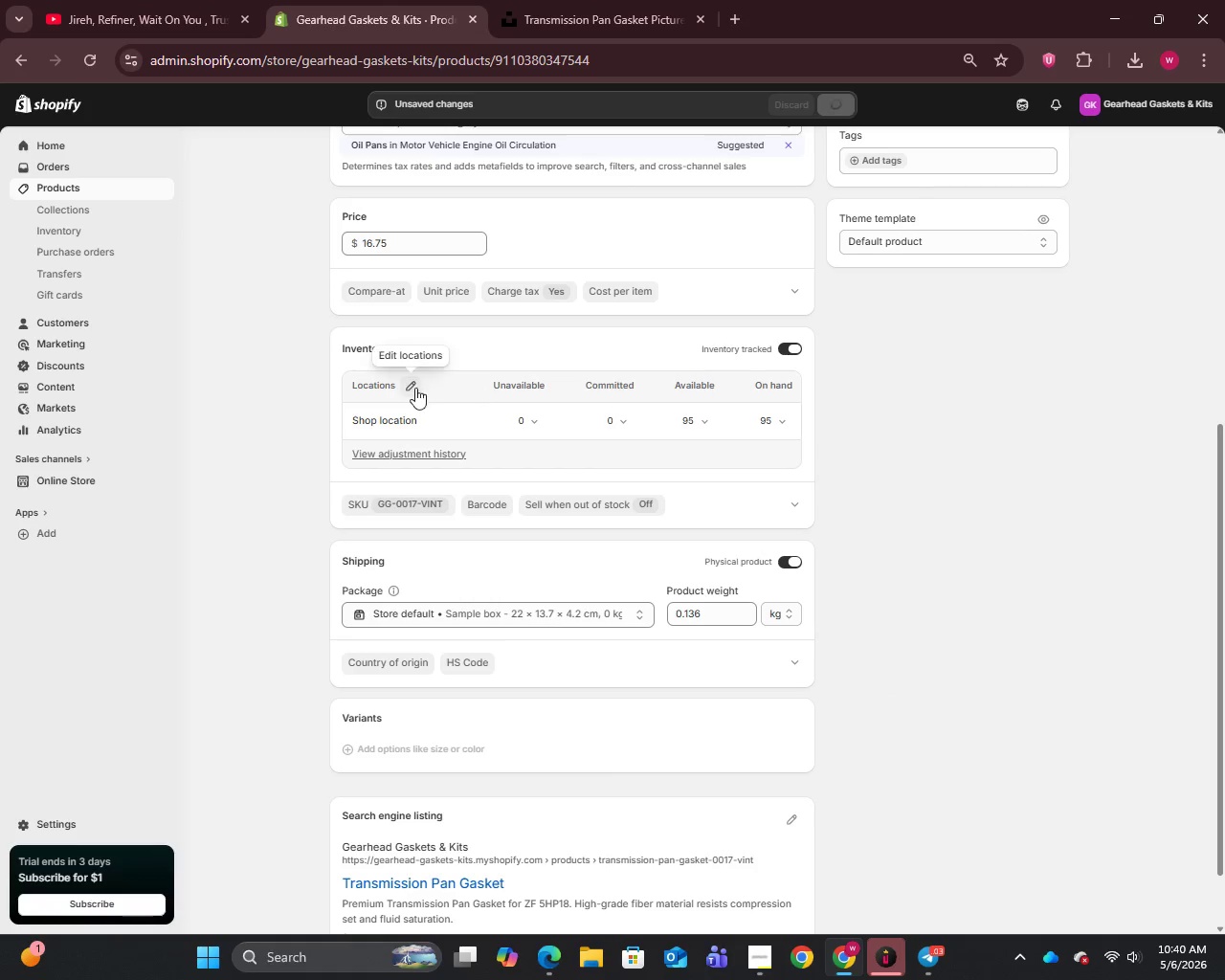 
left_click([414, 385])
 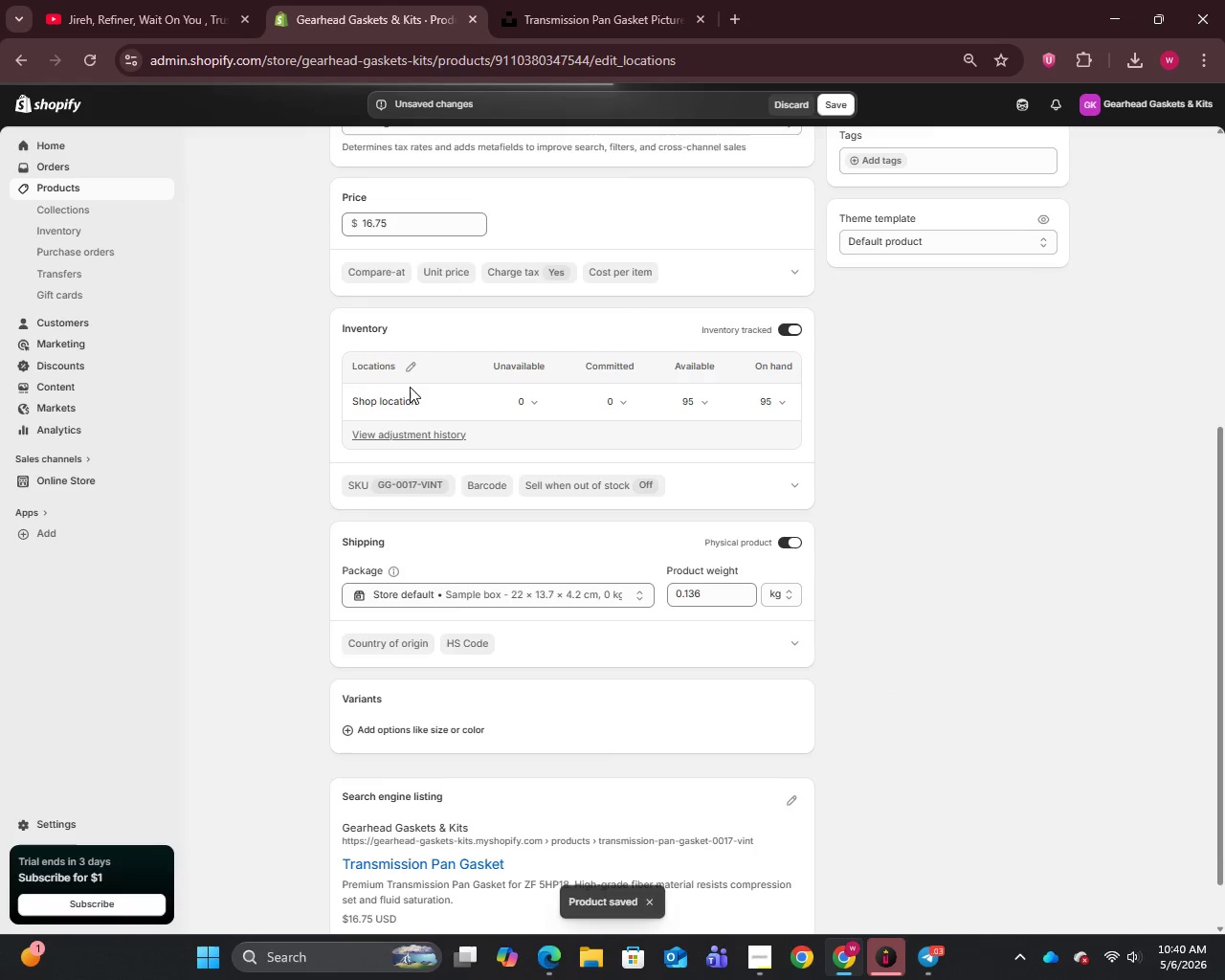 
left_click([404, 365])
 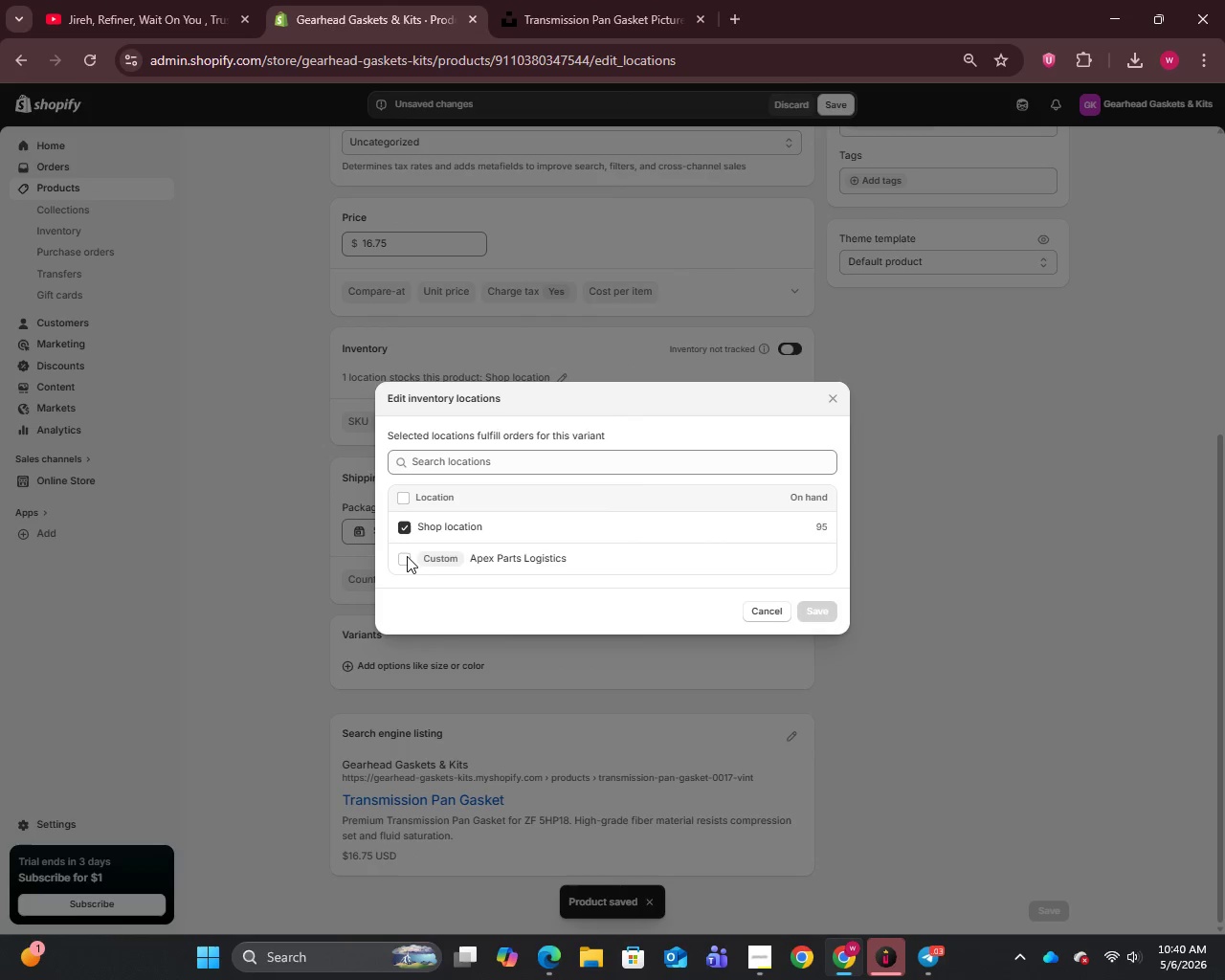 
left_click_drag(start_coordinate=[403, 561], to_coordinate=[403, 556])
 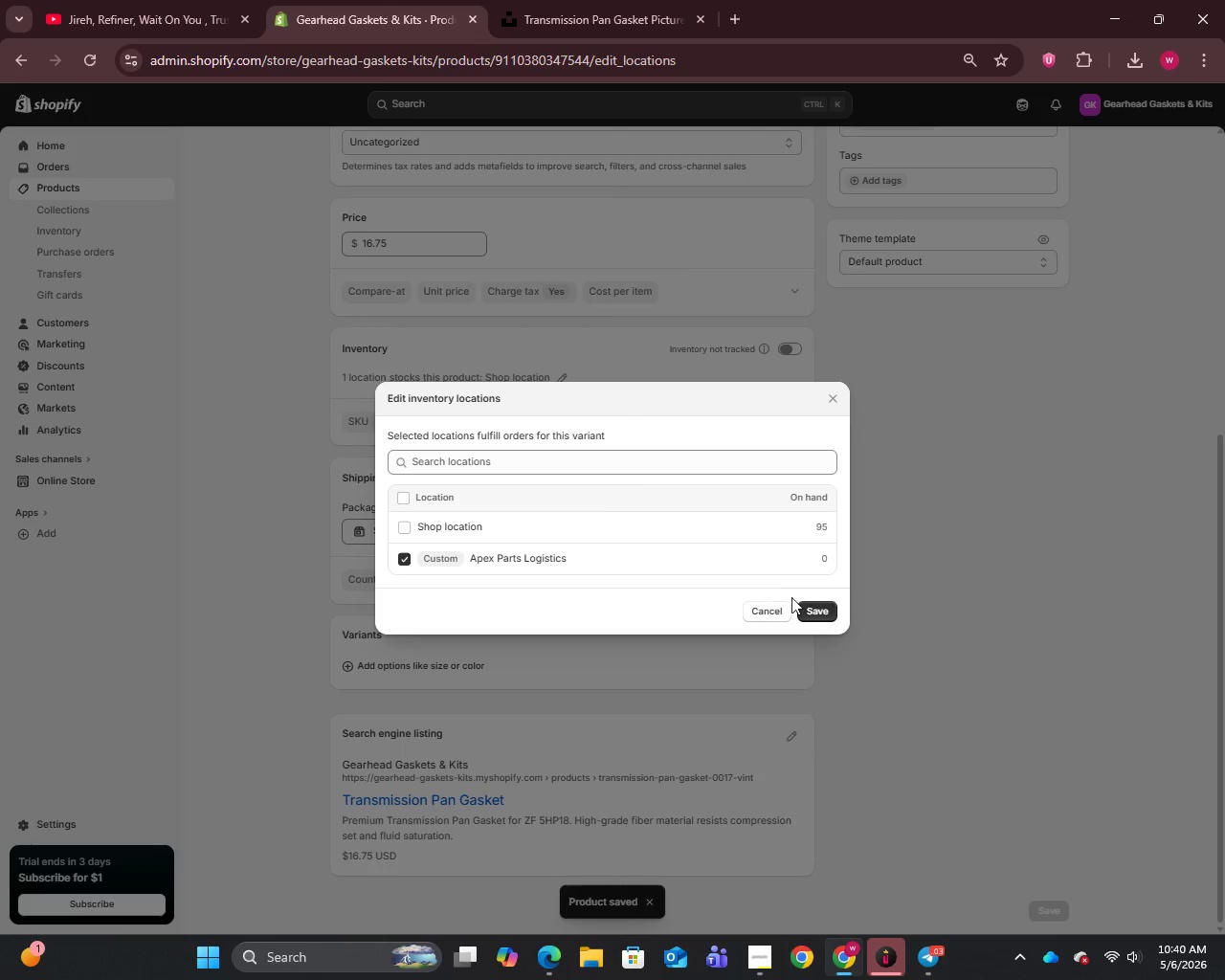 
left_click([834, 613])
 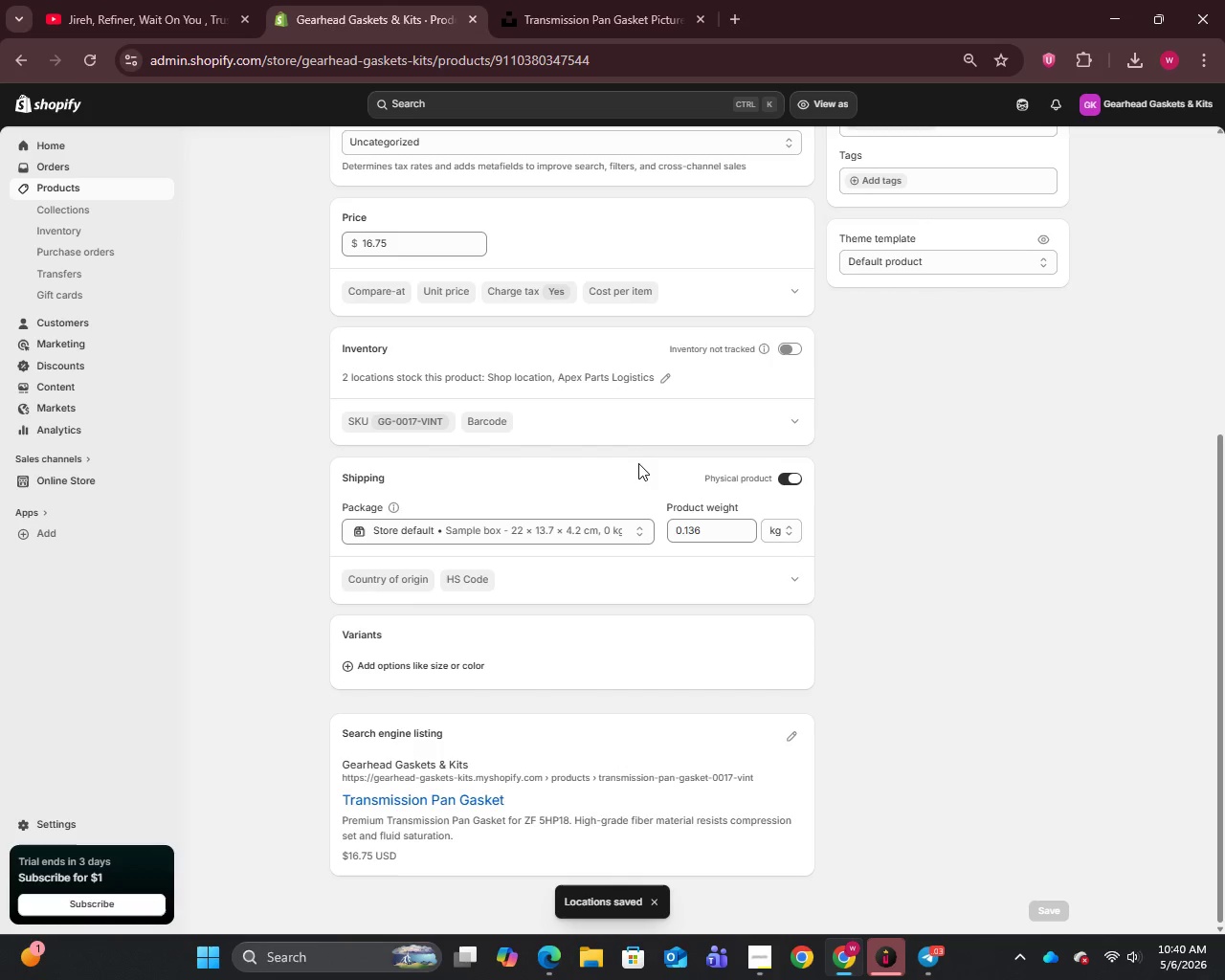 
left_click([792, 350])
 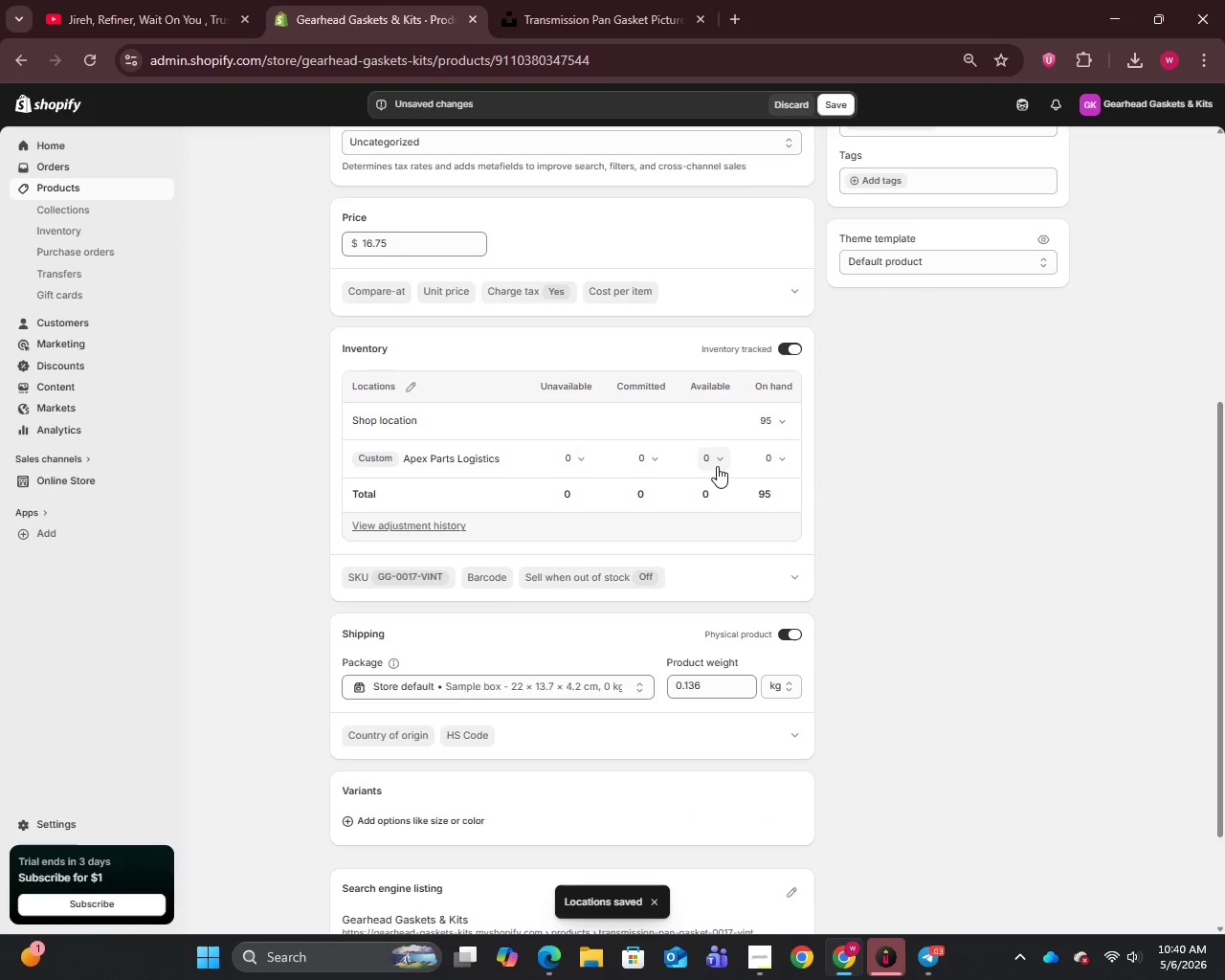 
left_click([717, 457])
 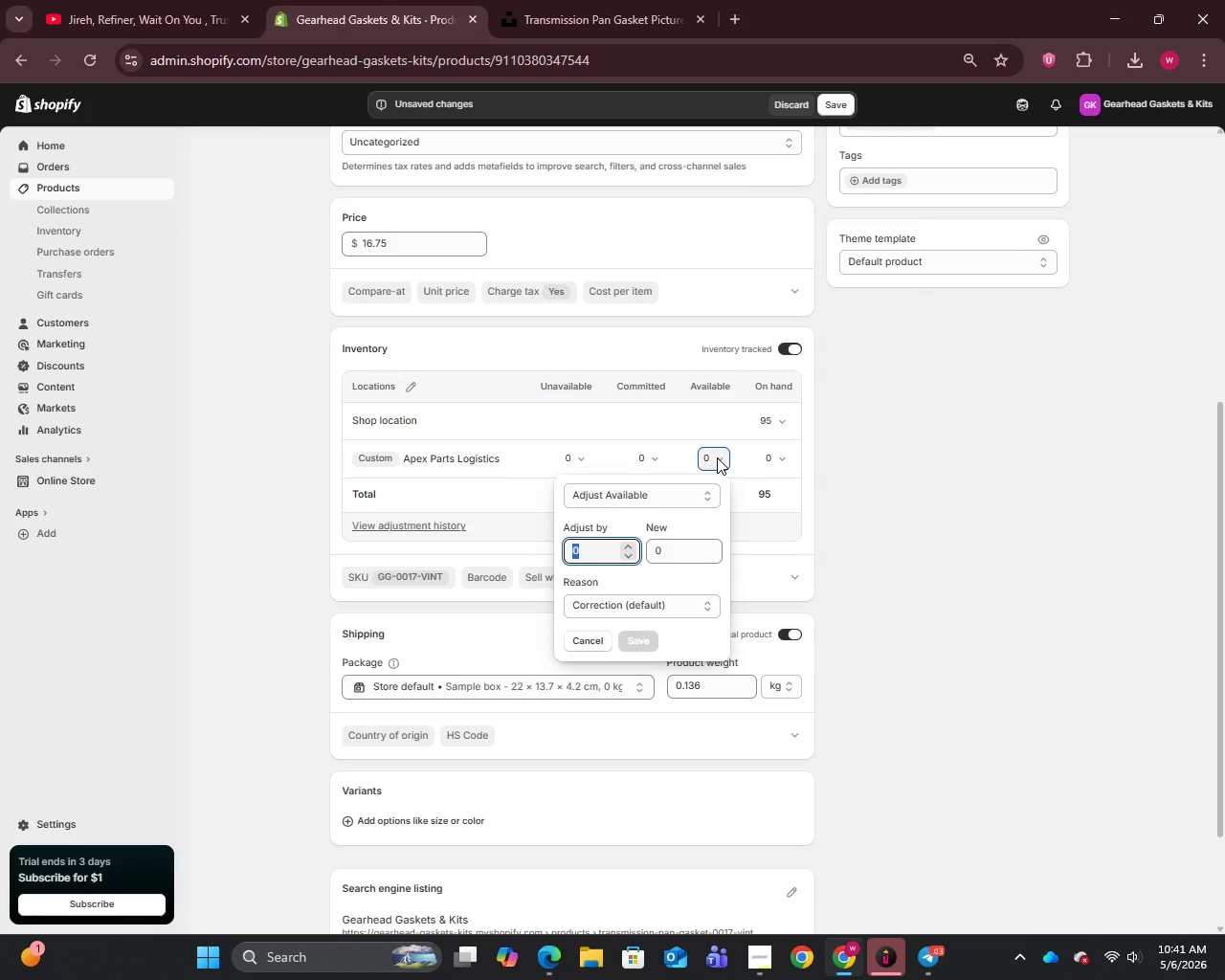 
type(95)
 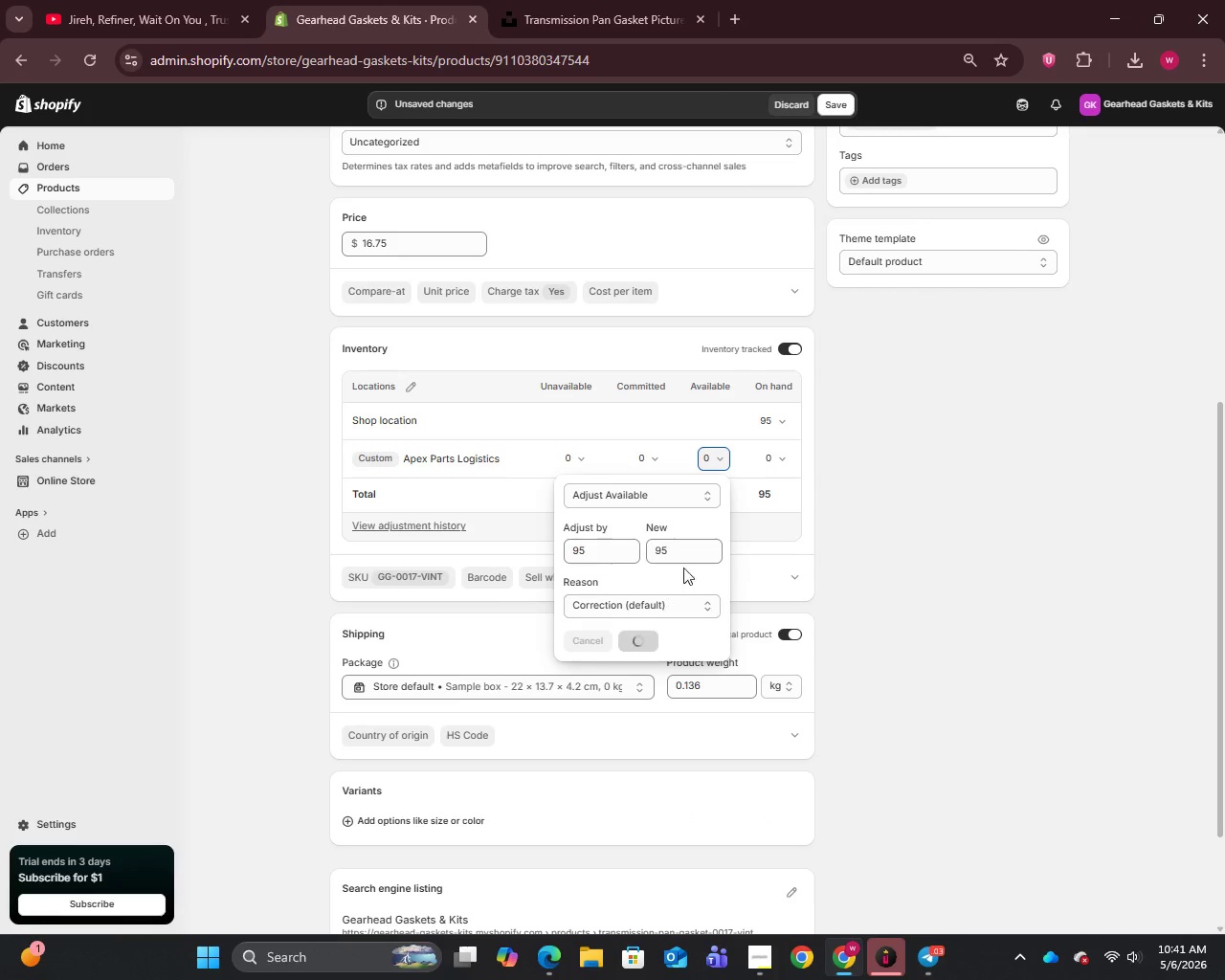 
mouse_move([761, 453])
 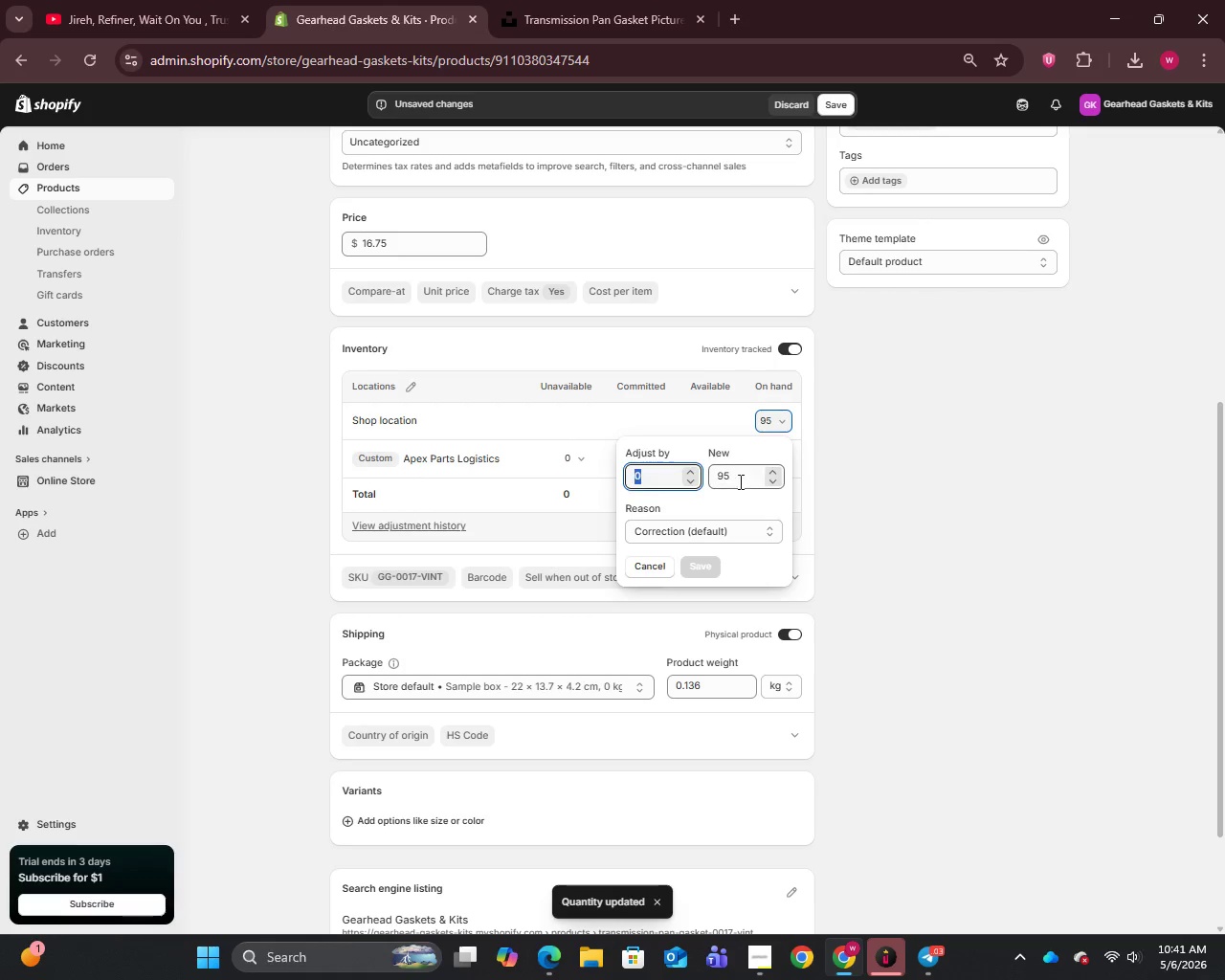 
left_click([739, 480])
 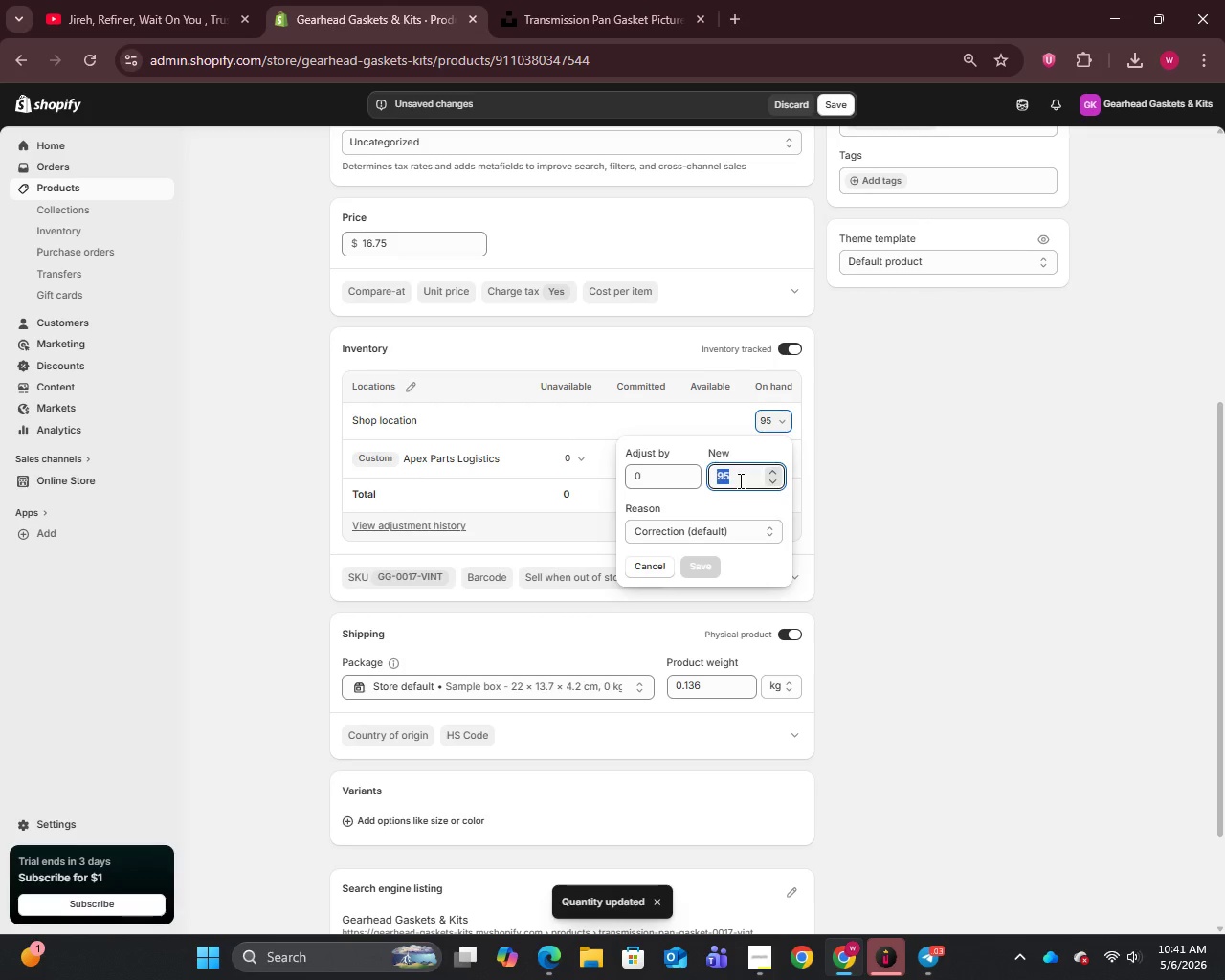 
key(Backspace)
 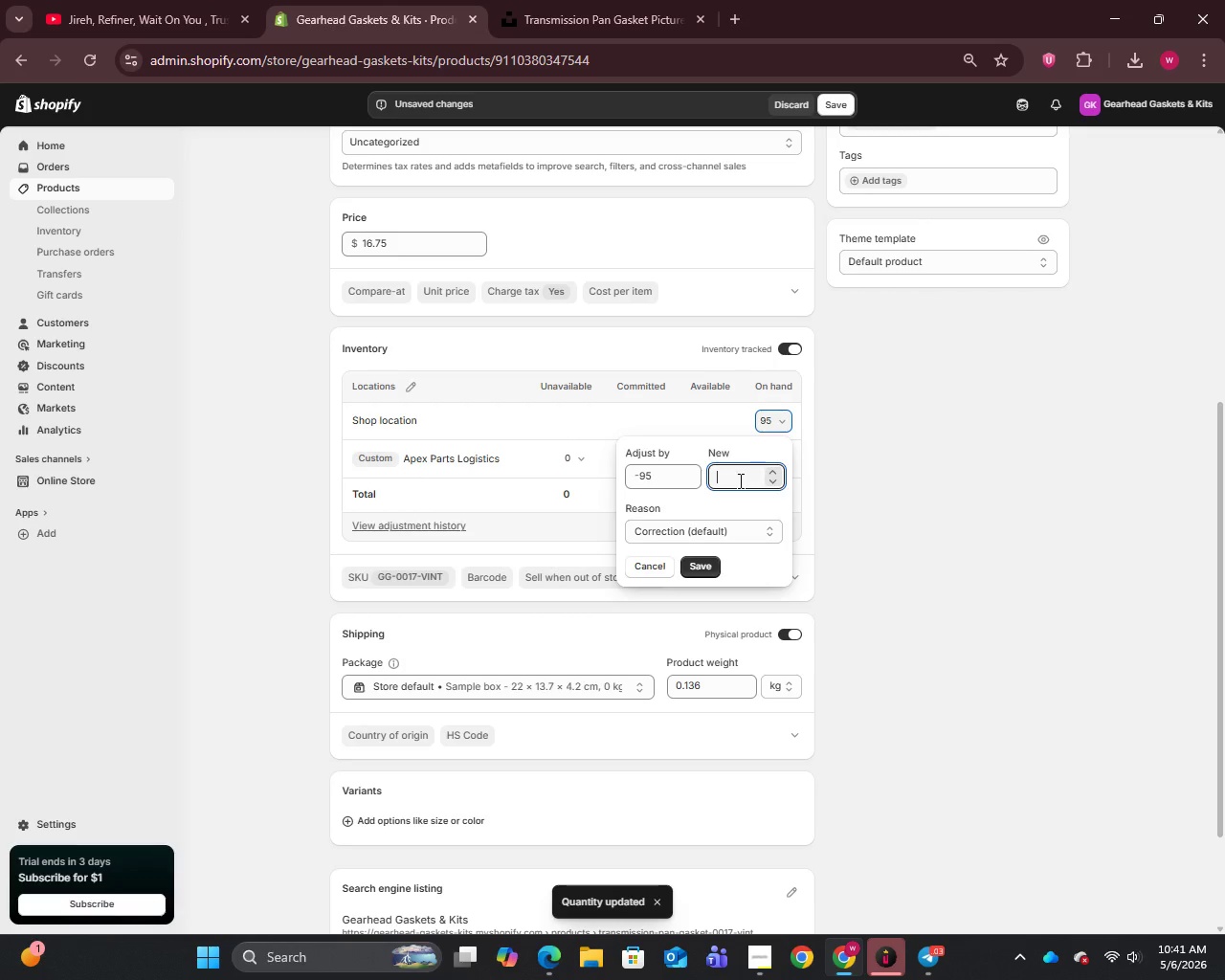 
key(Backspace)
 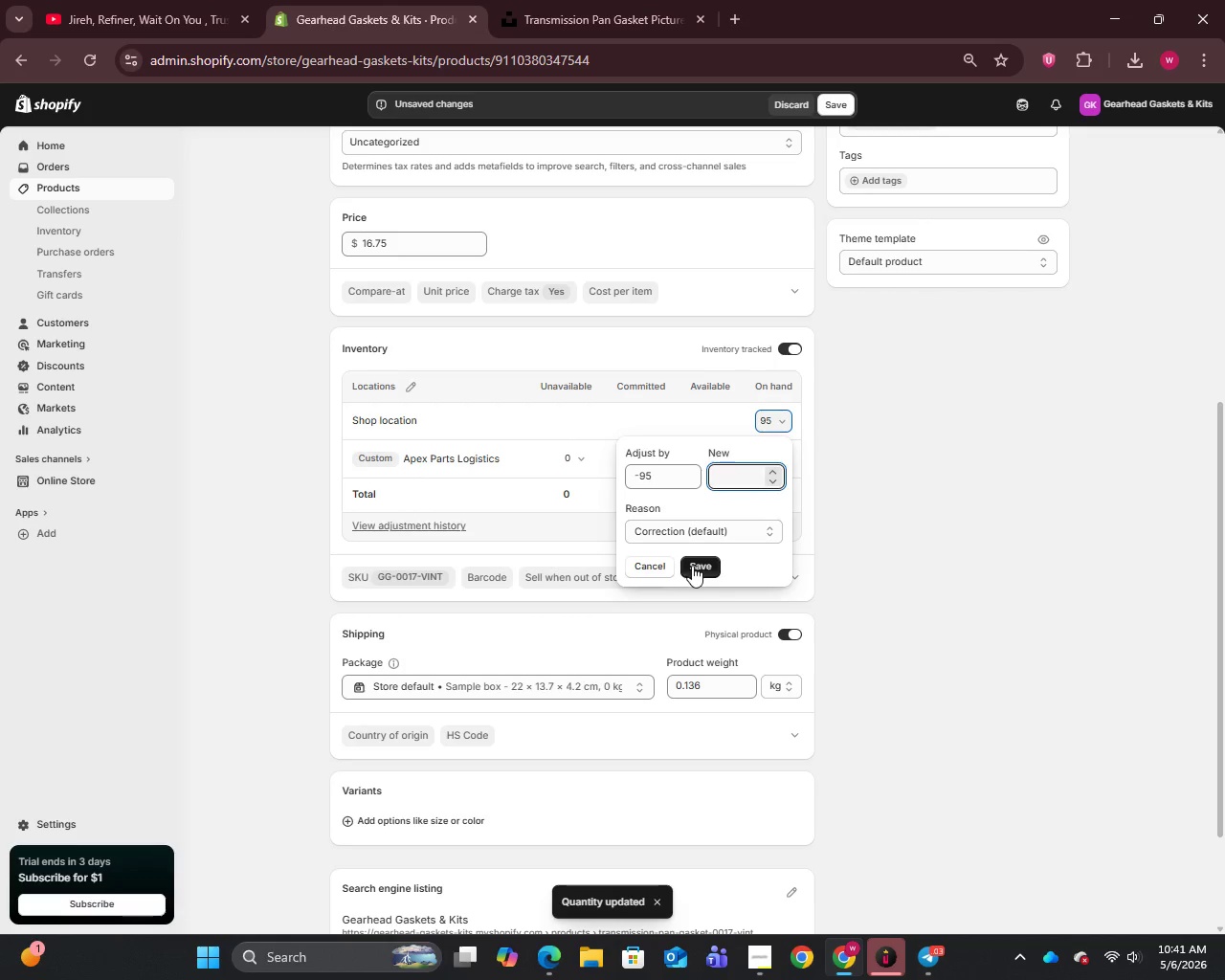 
left_click([692, 566])
 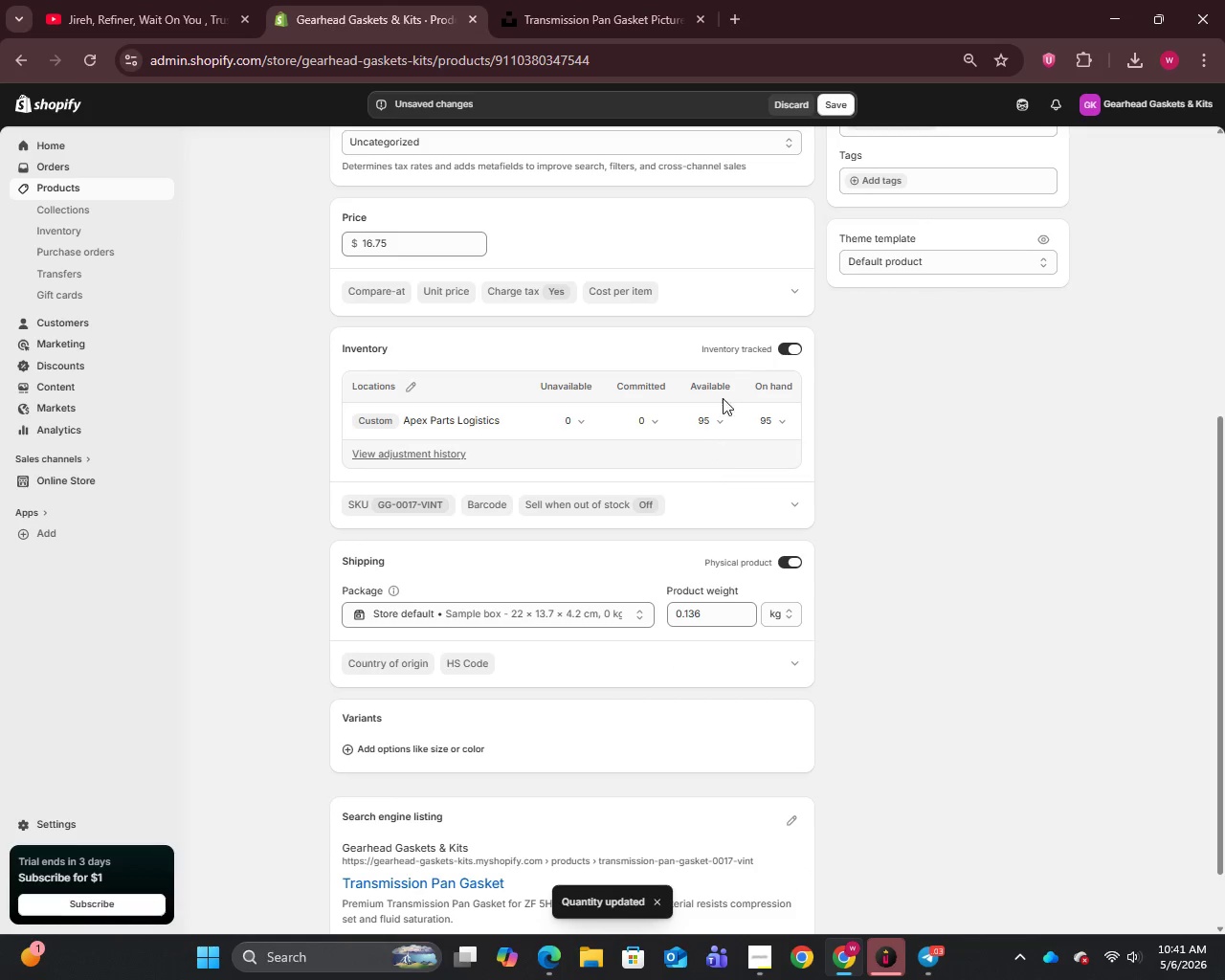 
left_click([844, 111])
 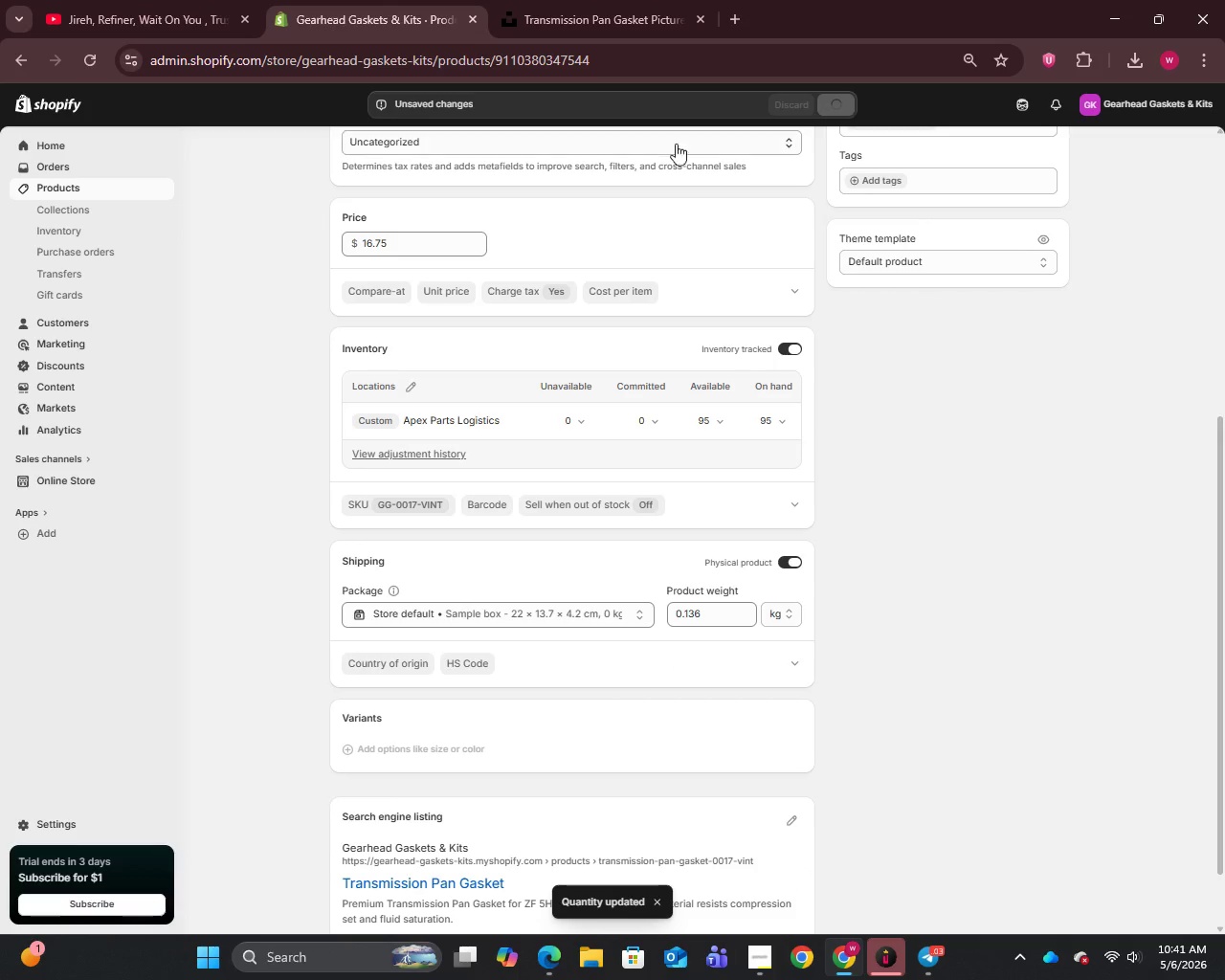 
left_click([67, 192])
 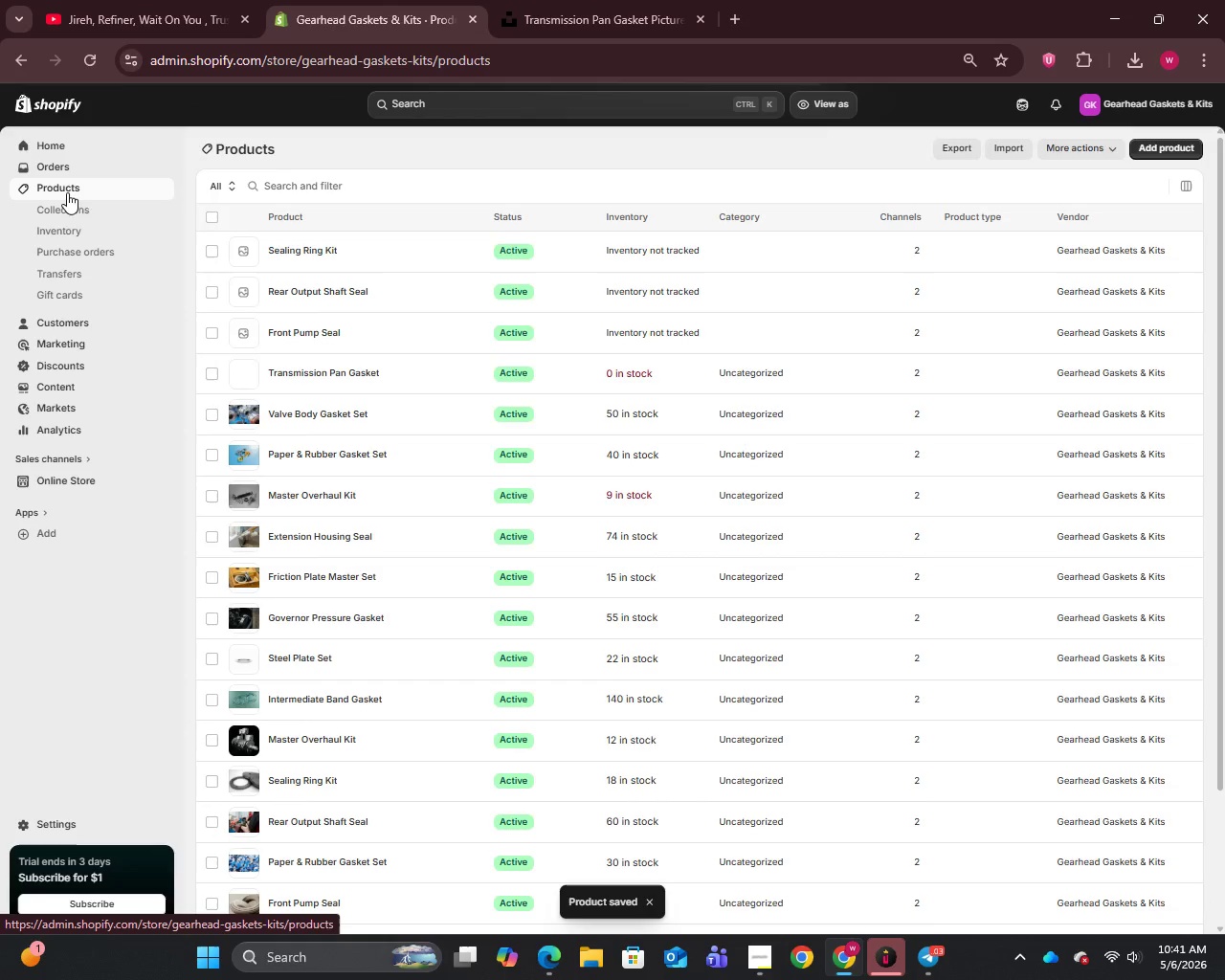 
left_click([276, 335])
 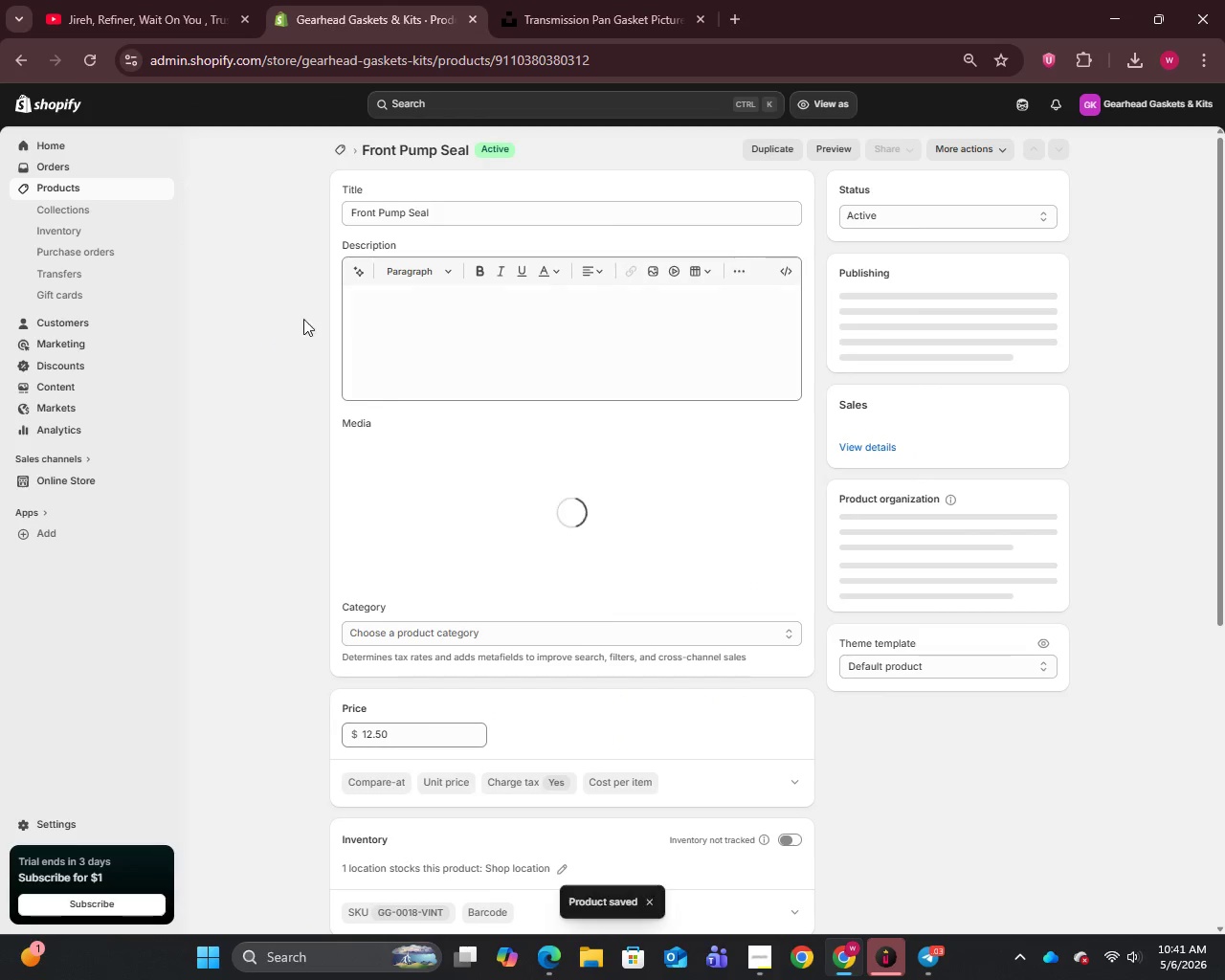 
left_click([511, 201])
 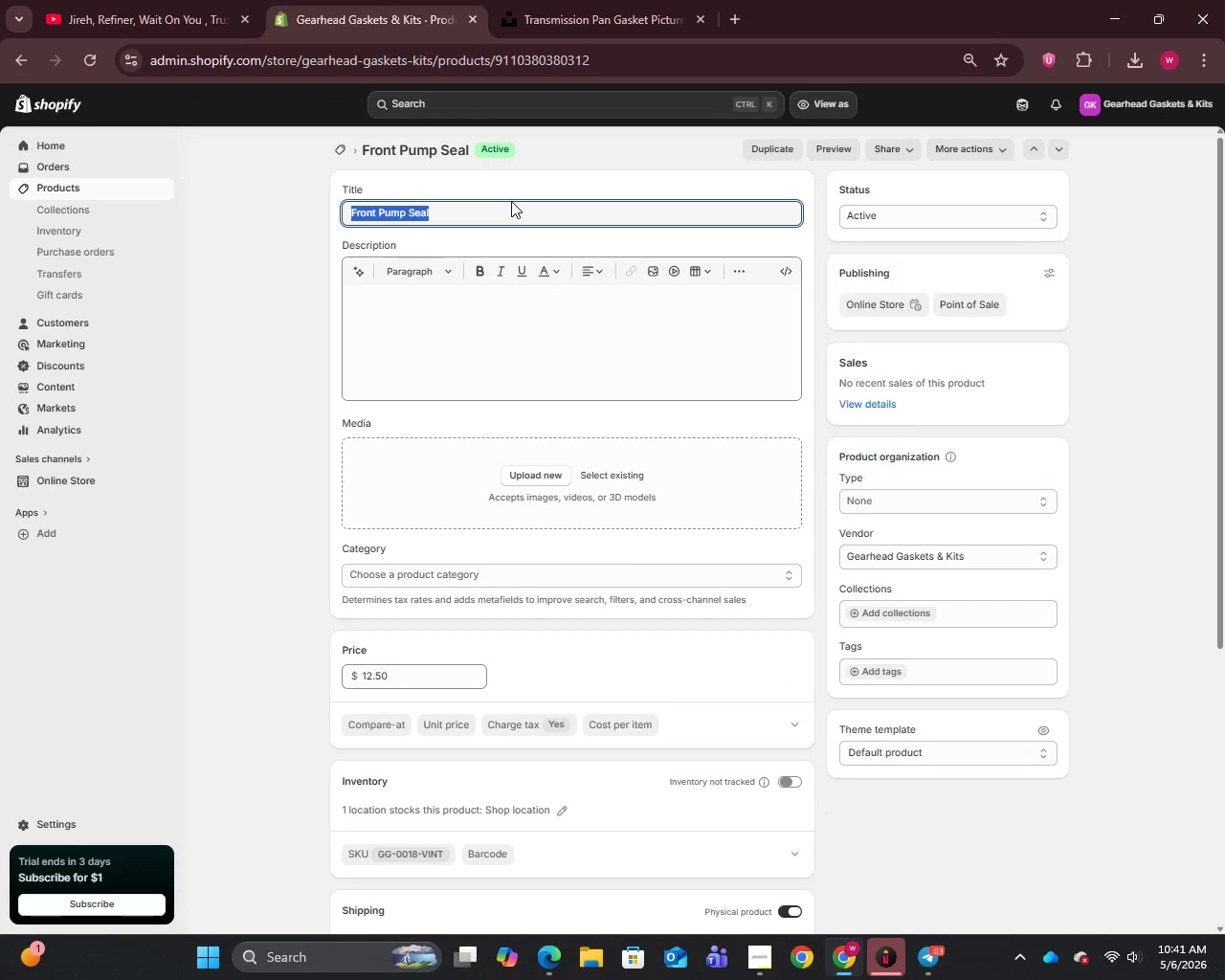 
key(Control+C)
 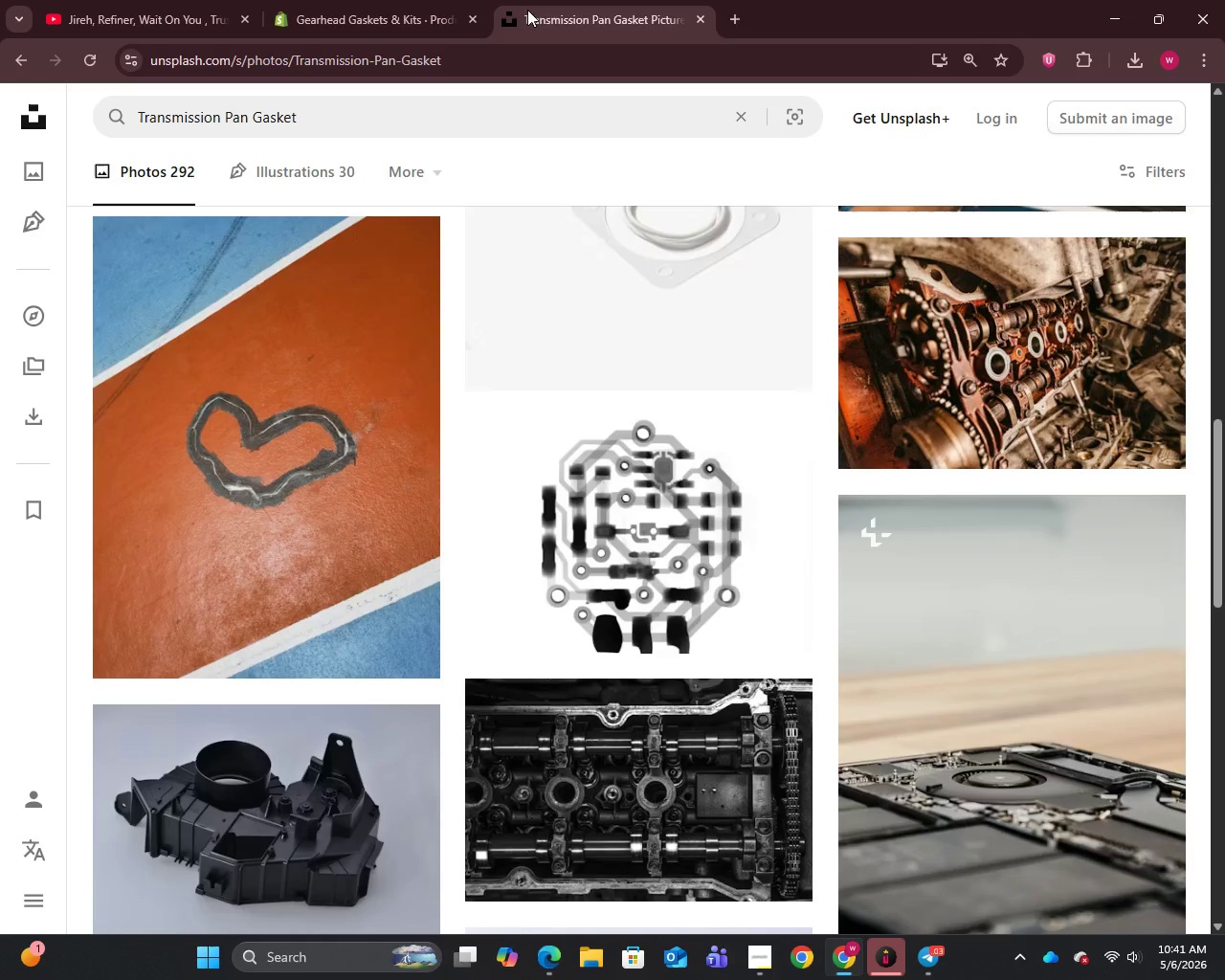 
double_click([456, 112])
 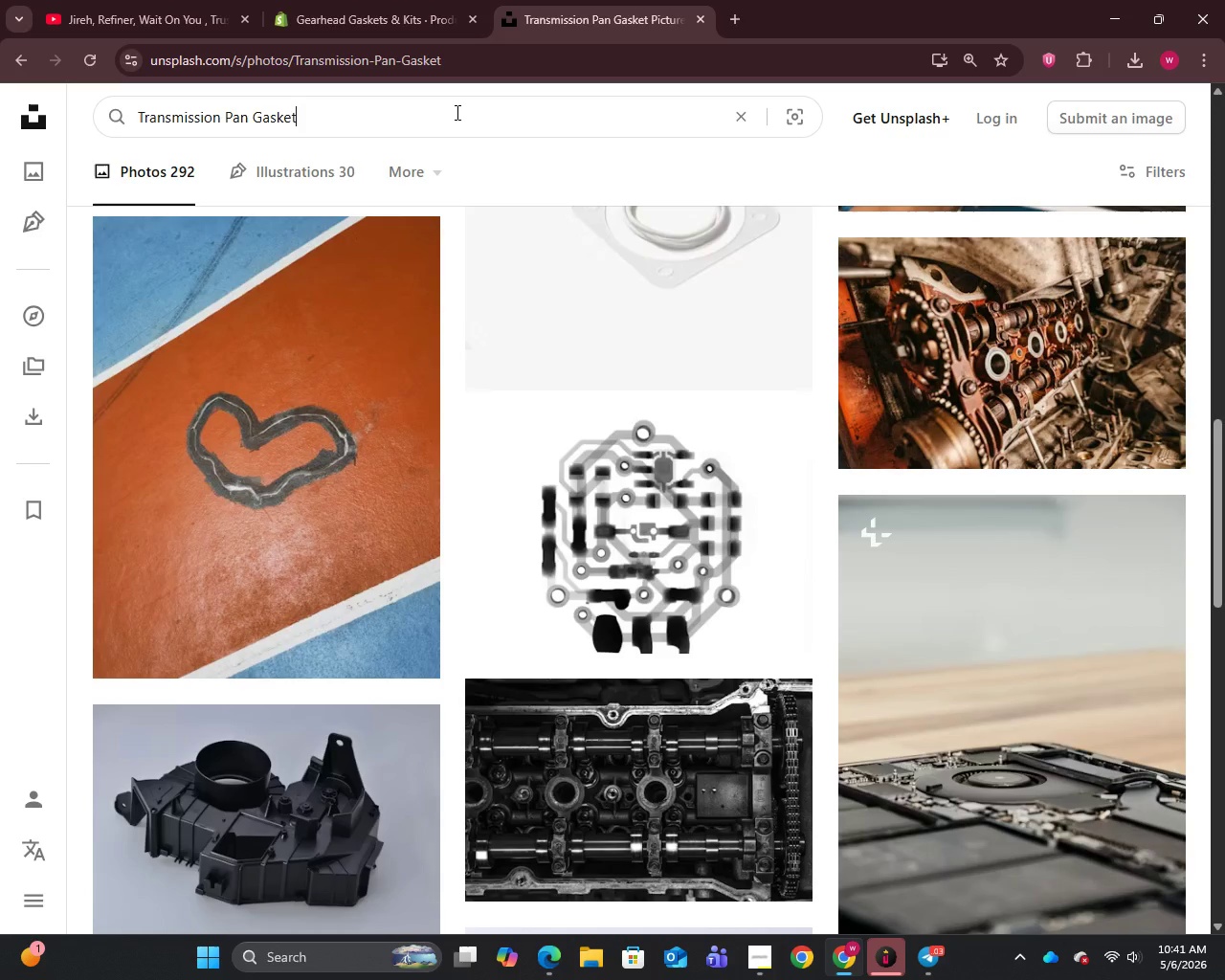 
key(Control+A)
 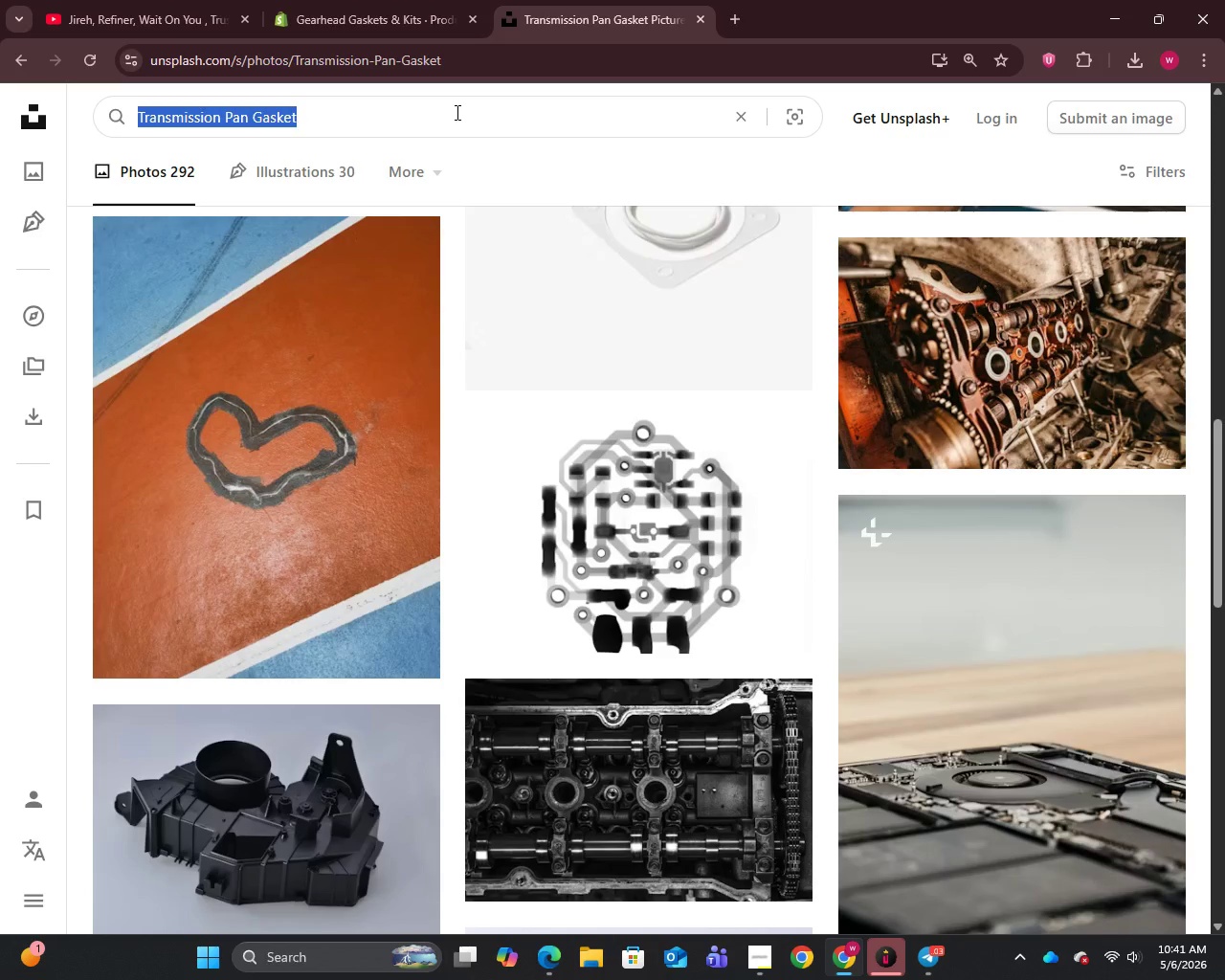 
key(Control+V)
 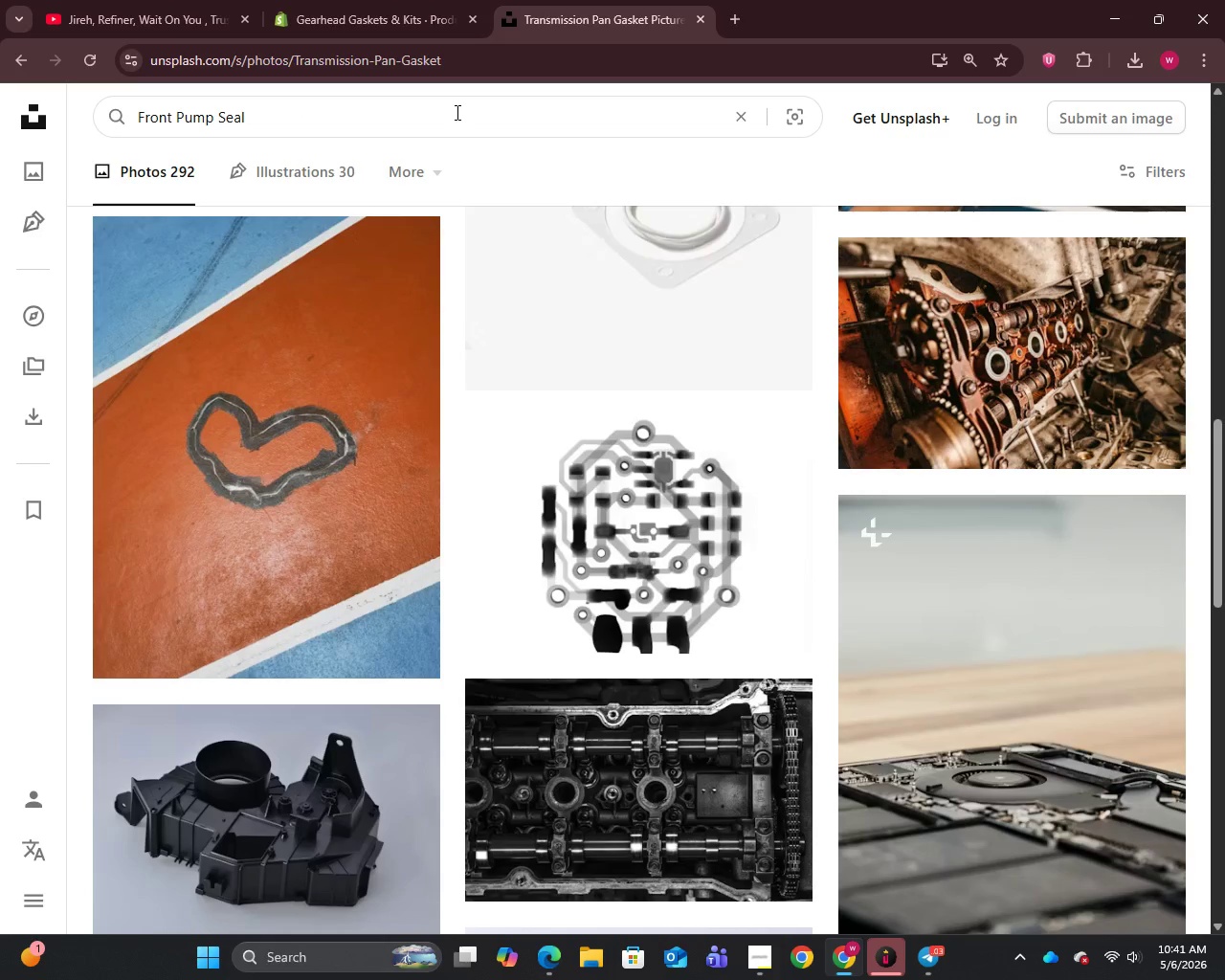 
key(Enter)
 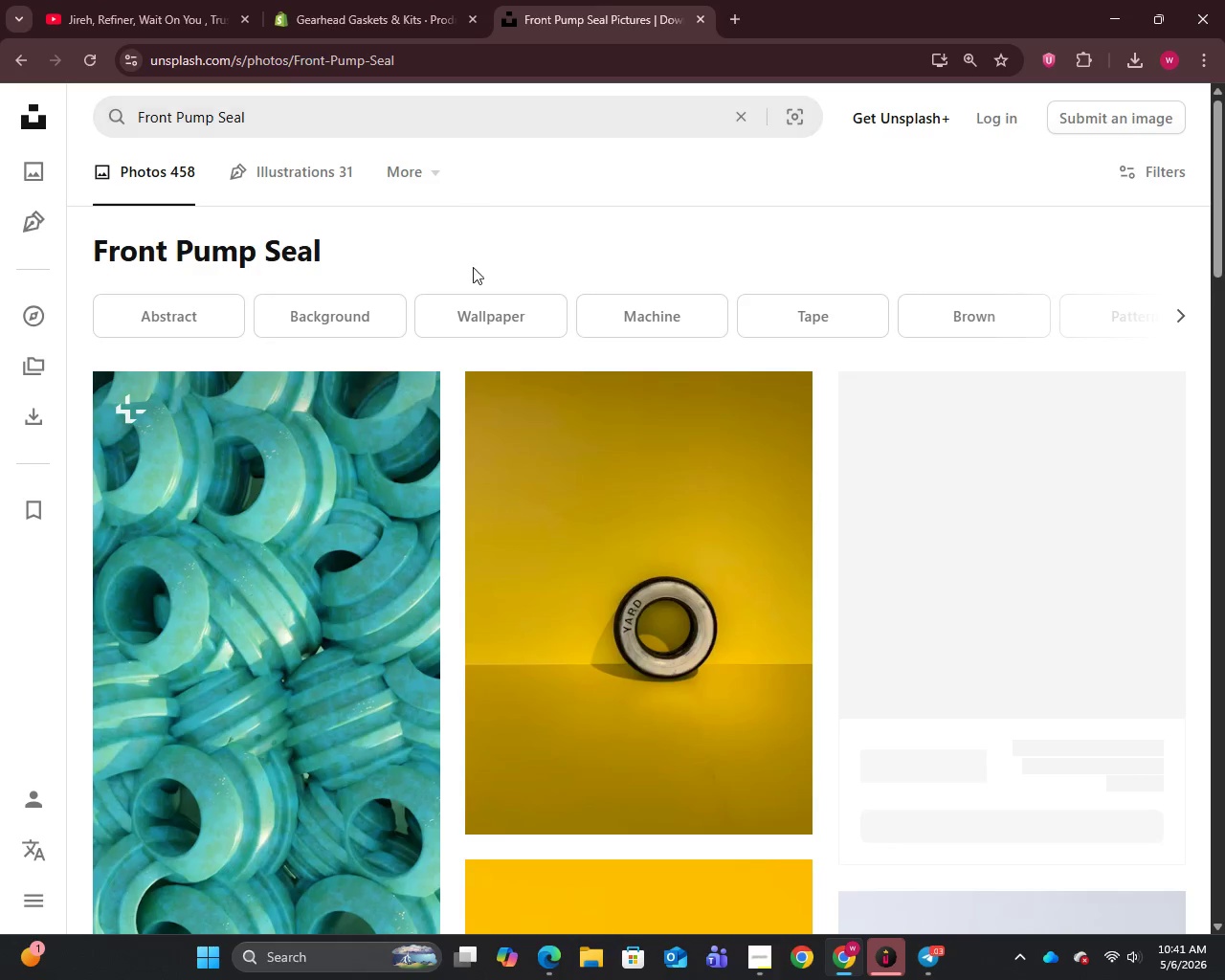 
scroll: coordinate [540, 478], scroll_direction: down, amount: 30.0
 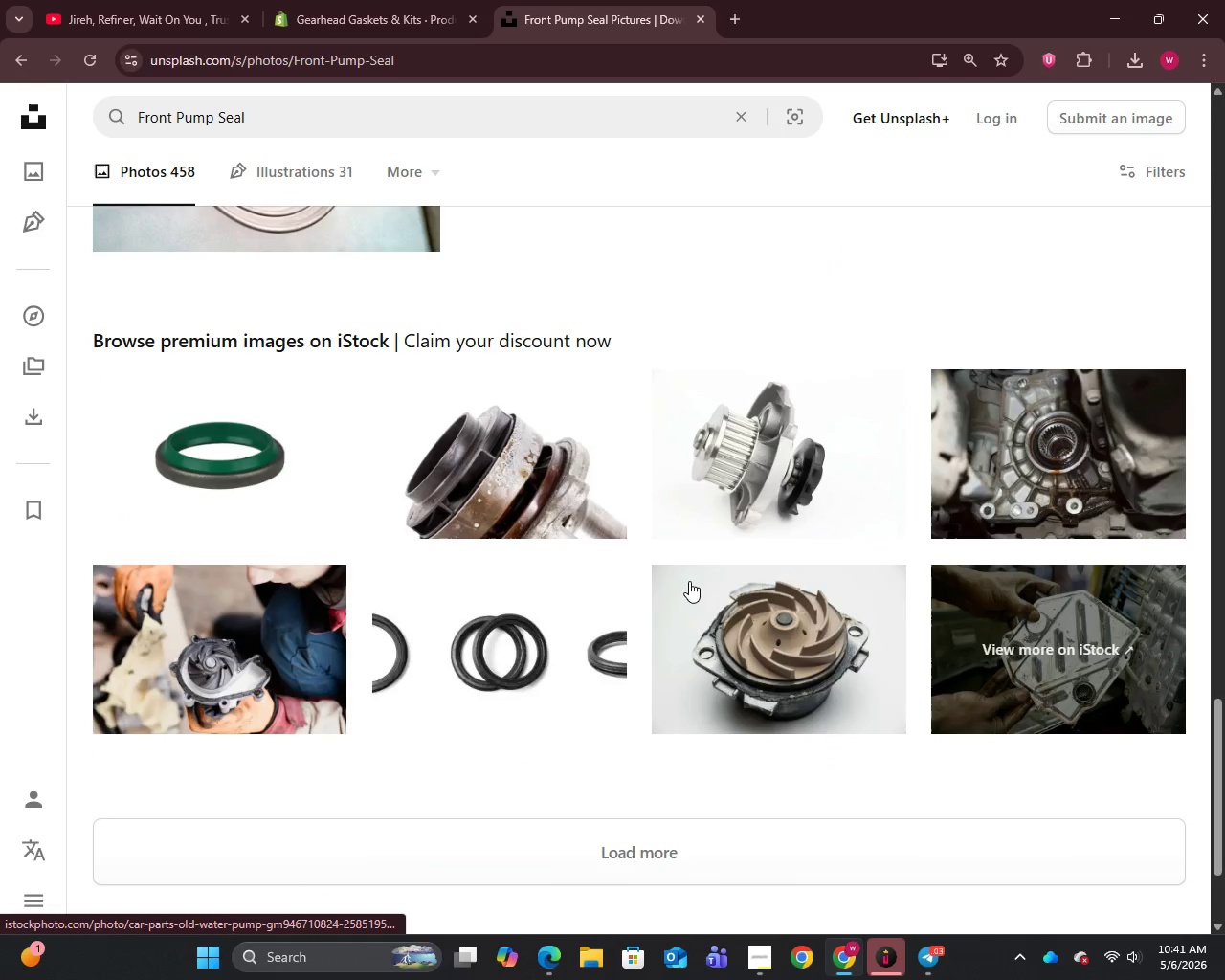 
right_click([758, 634])
 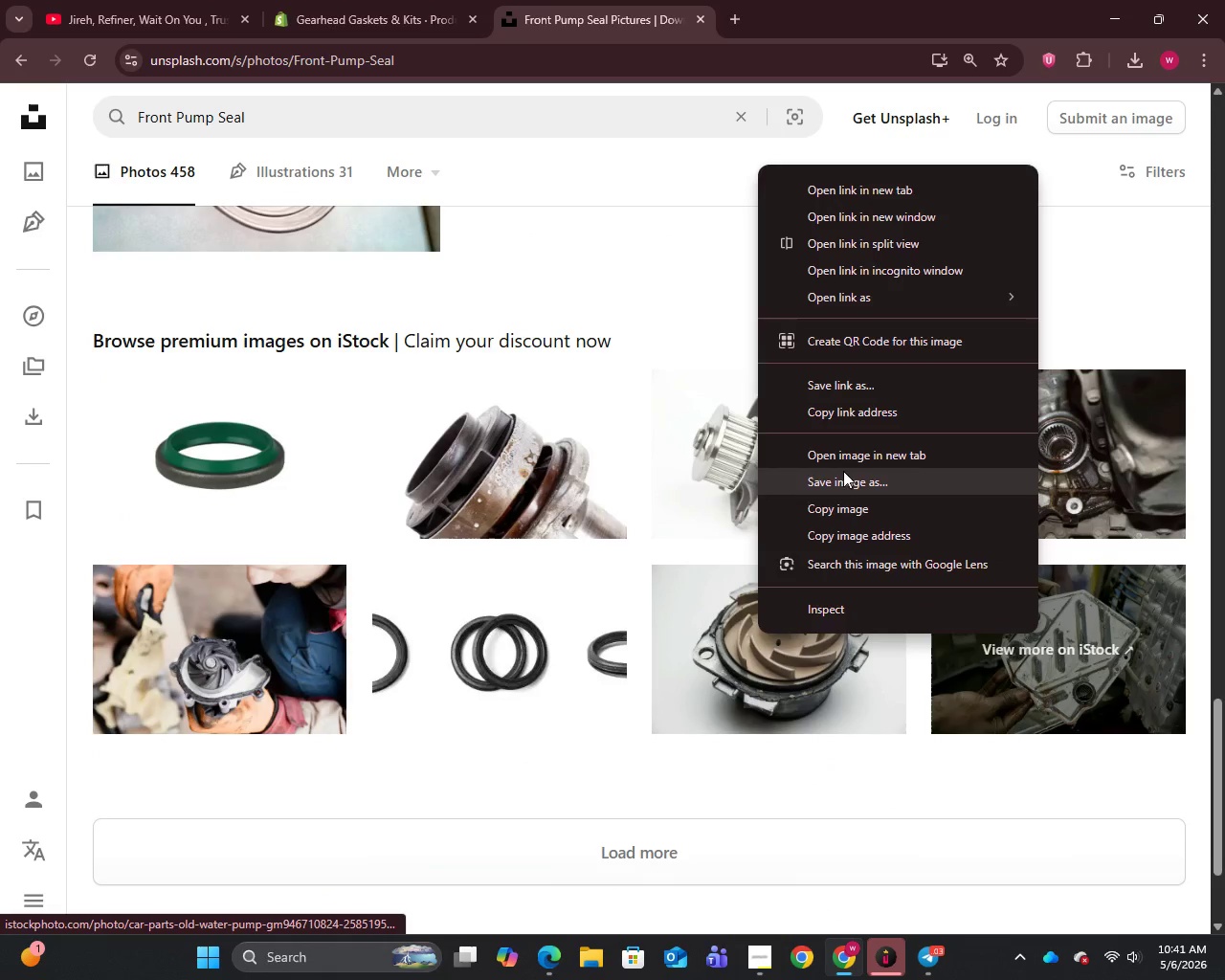 
left_click([844, 487])
 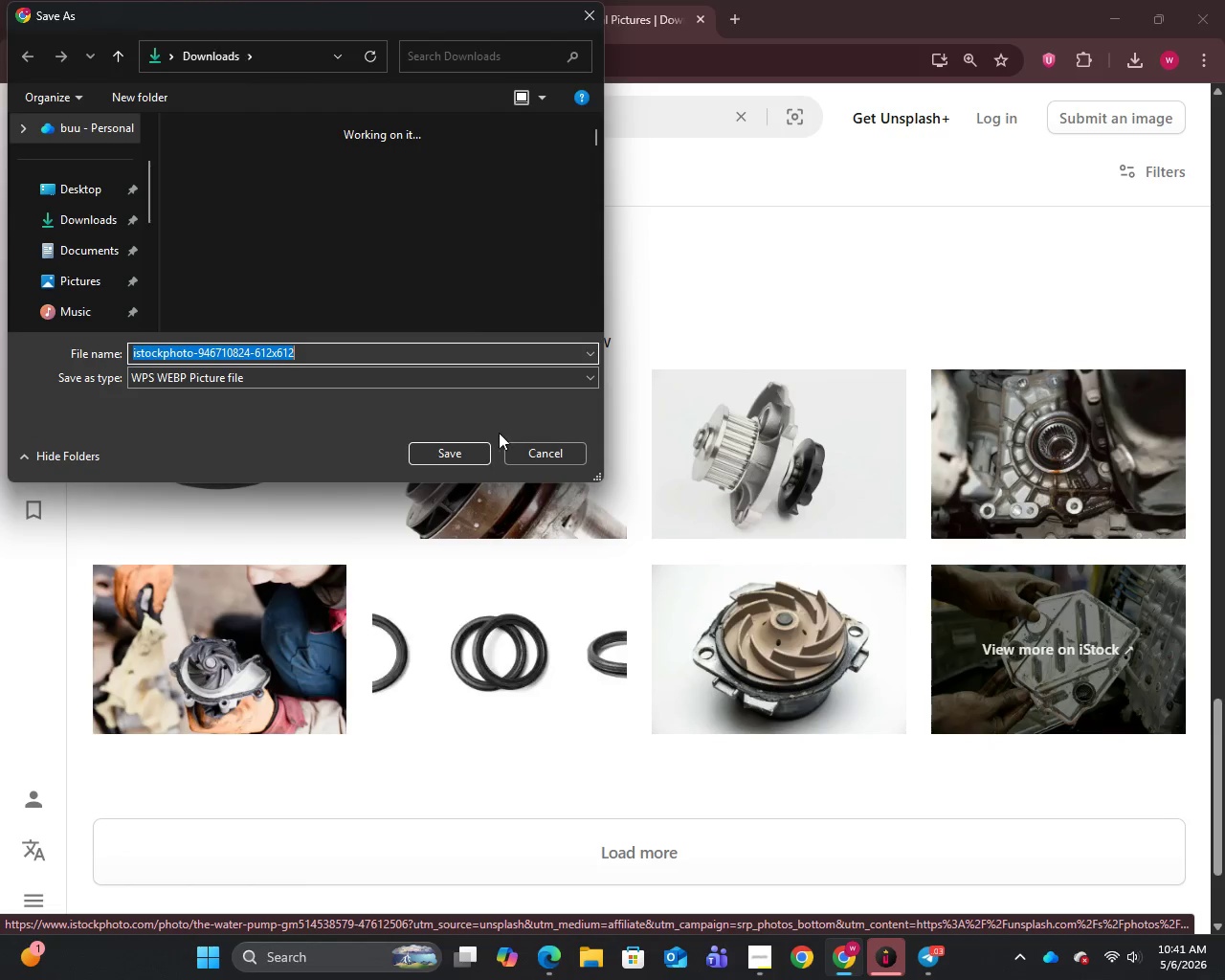 
left_click([456, 455])
 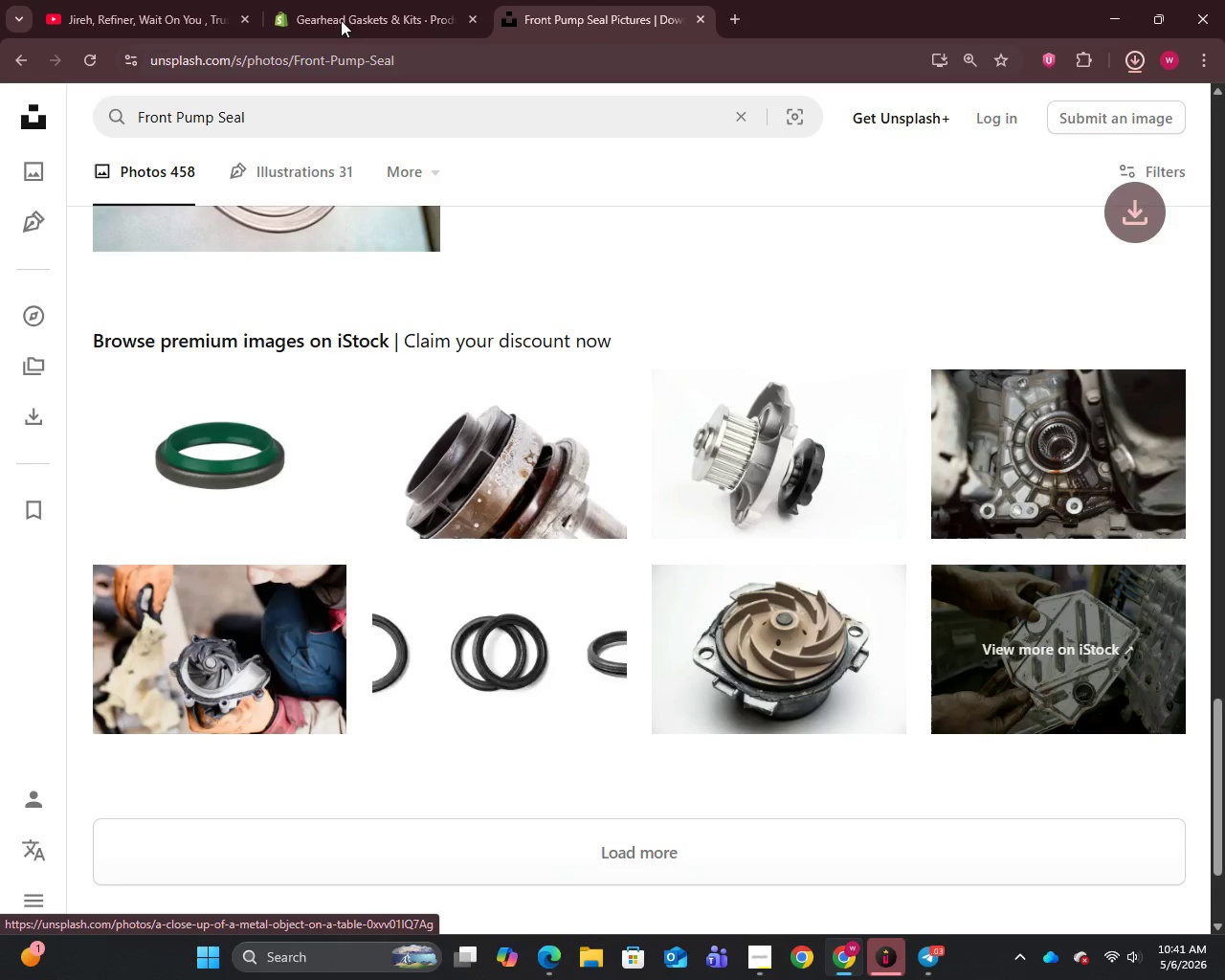 
left_click([338, 0])
 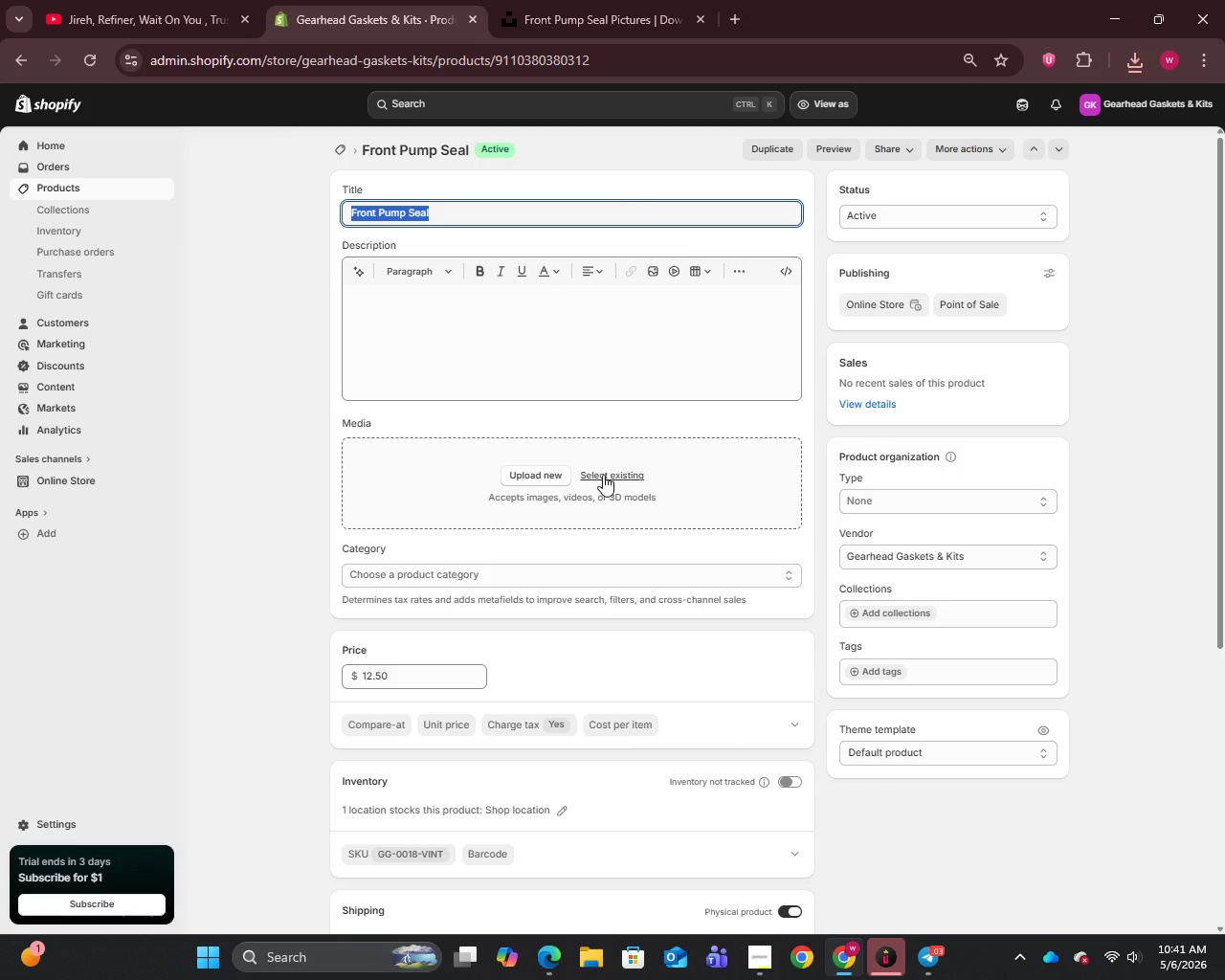 
left_click([516, 468])
 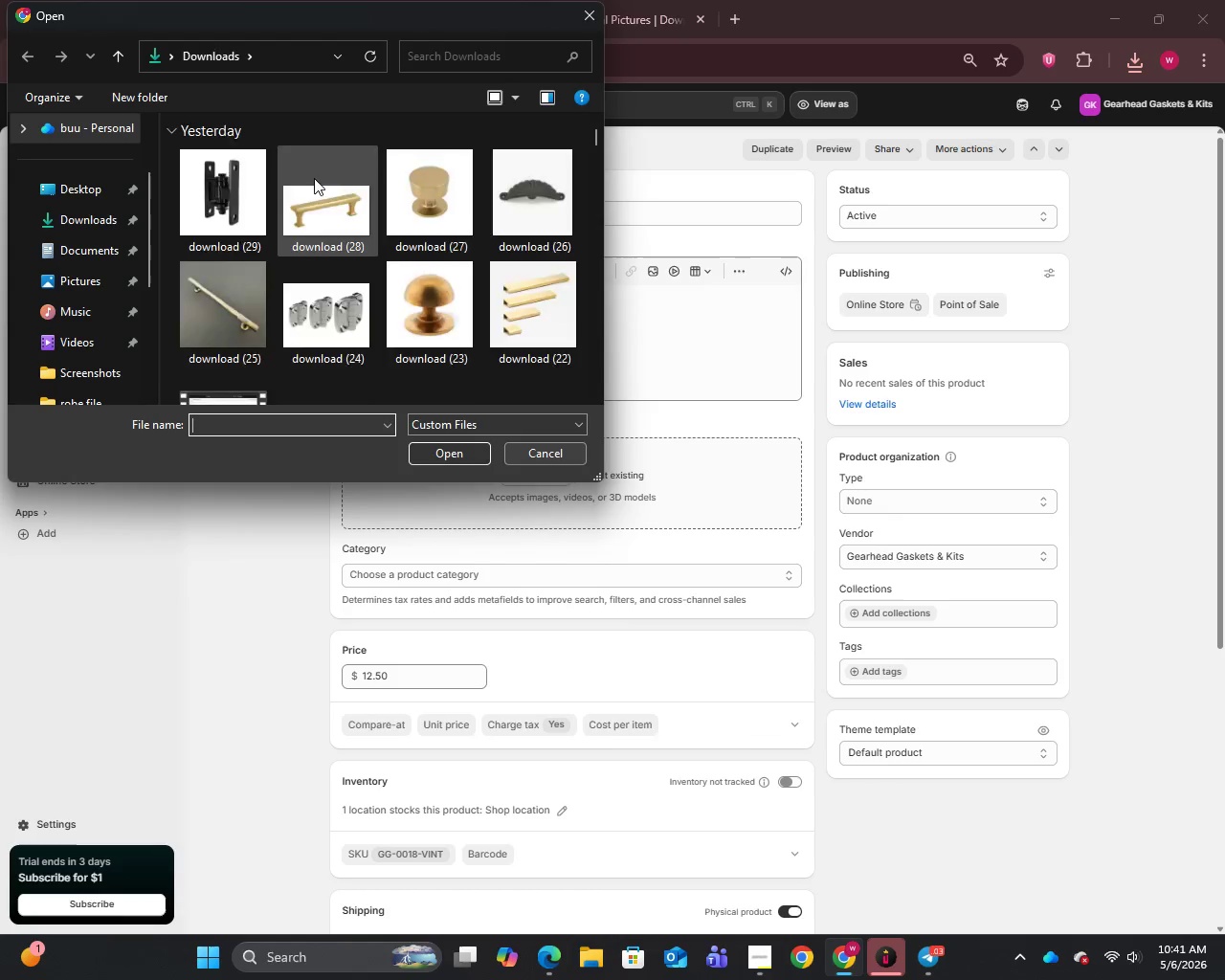 
left_click([244, 211])
 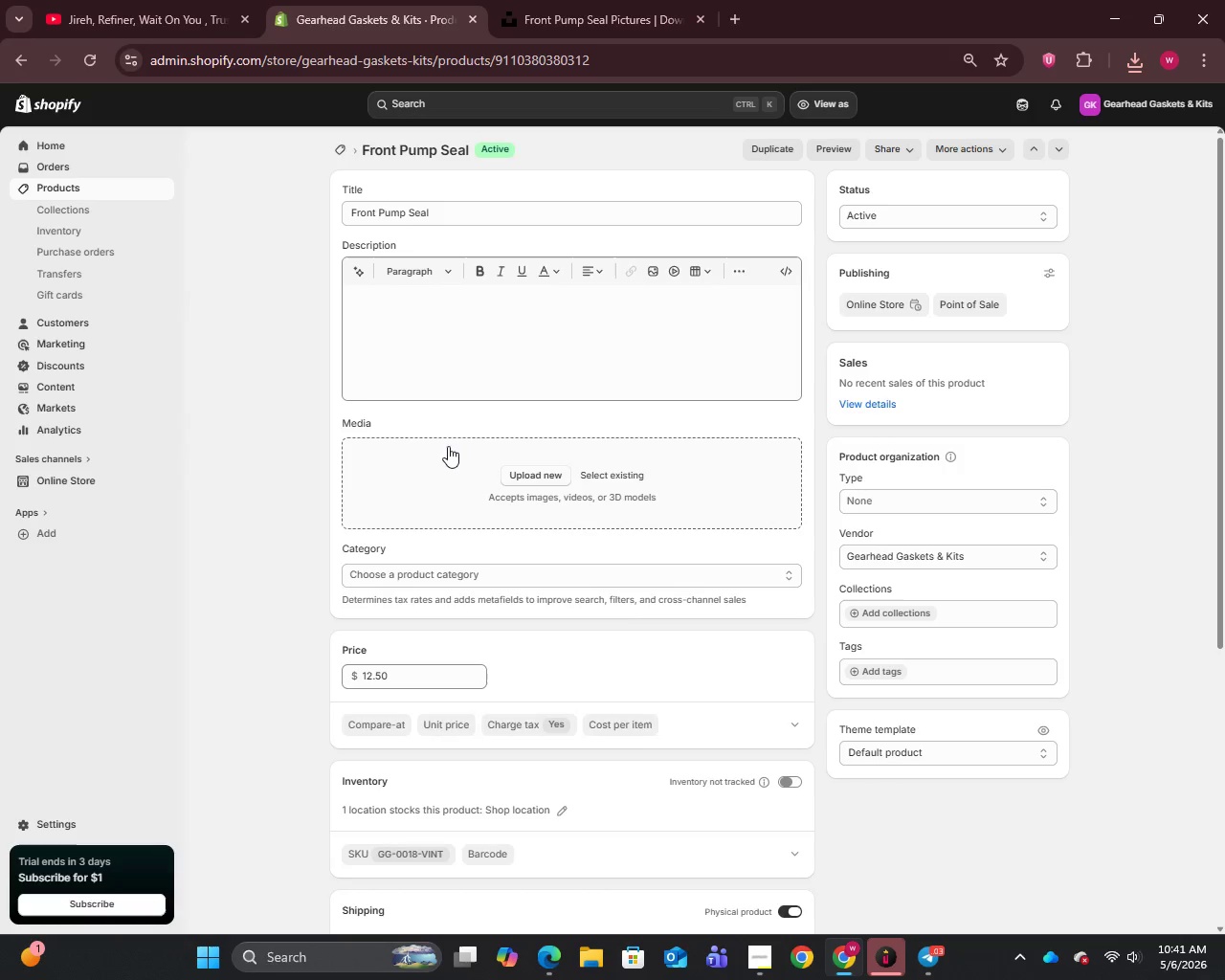 
scroll: coordinate [523, 452], scroll_direction: down, amount: 5.0
 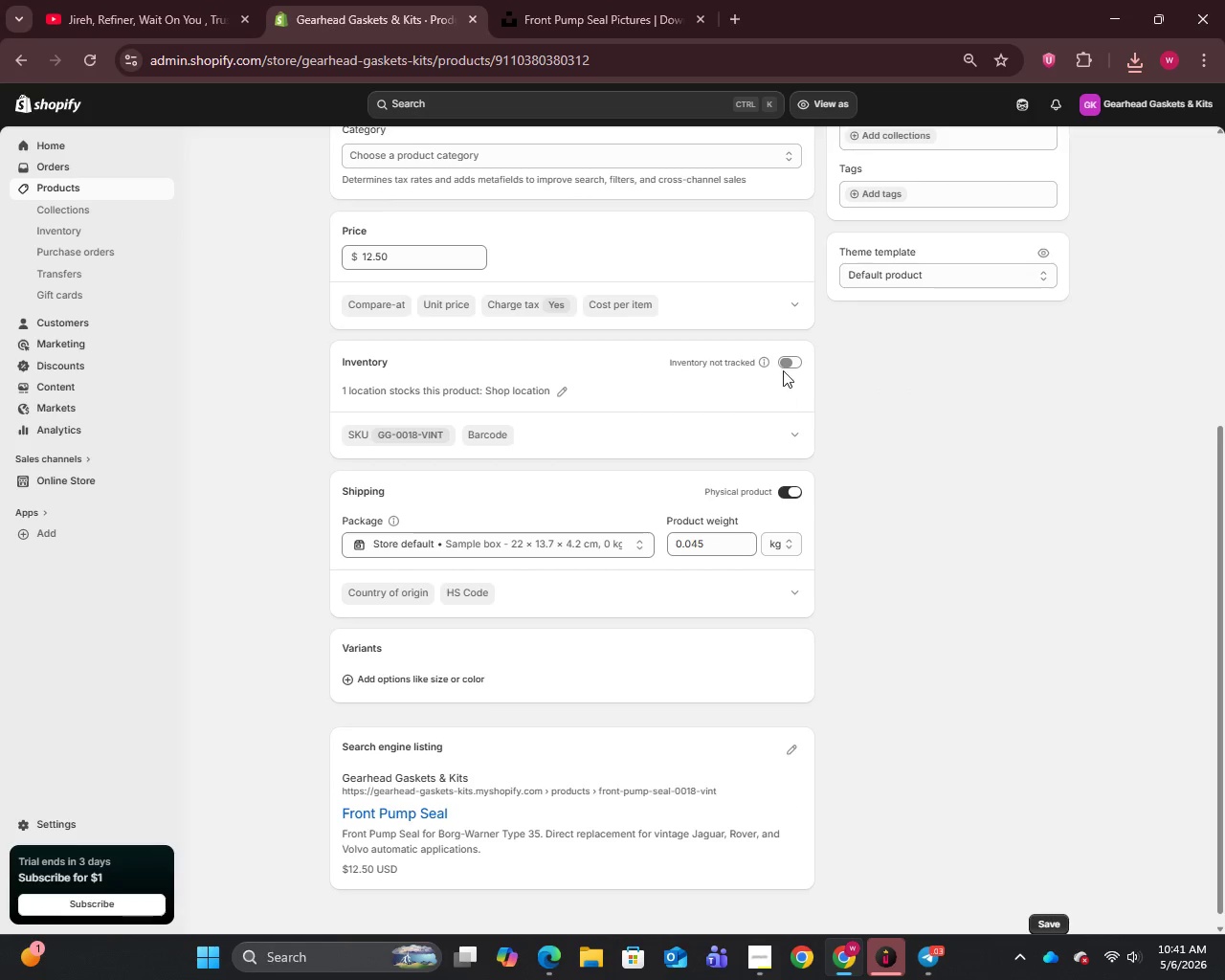 
left_click([787, 360])
 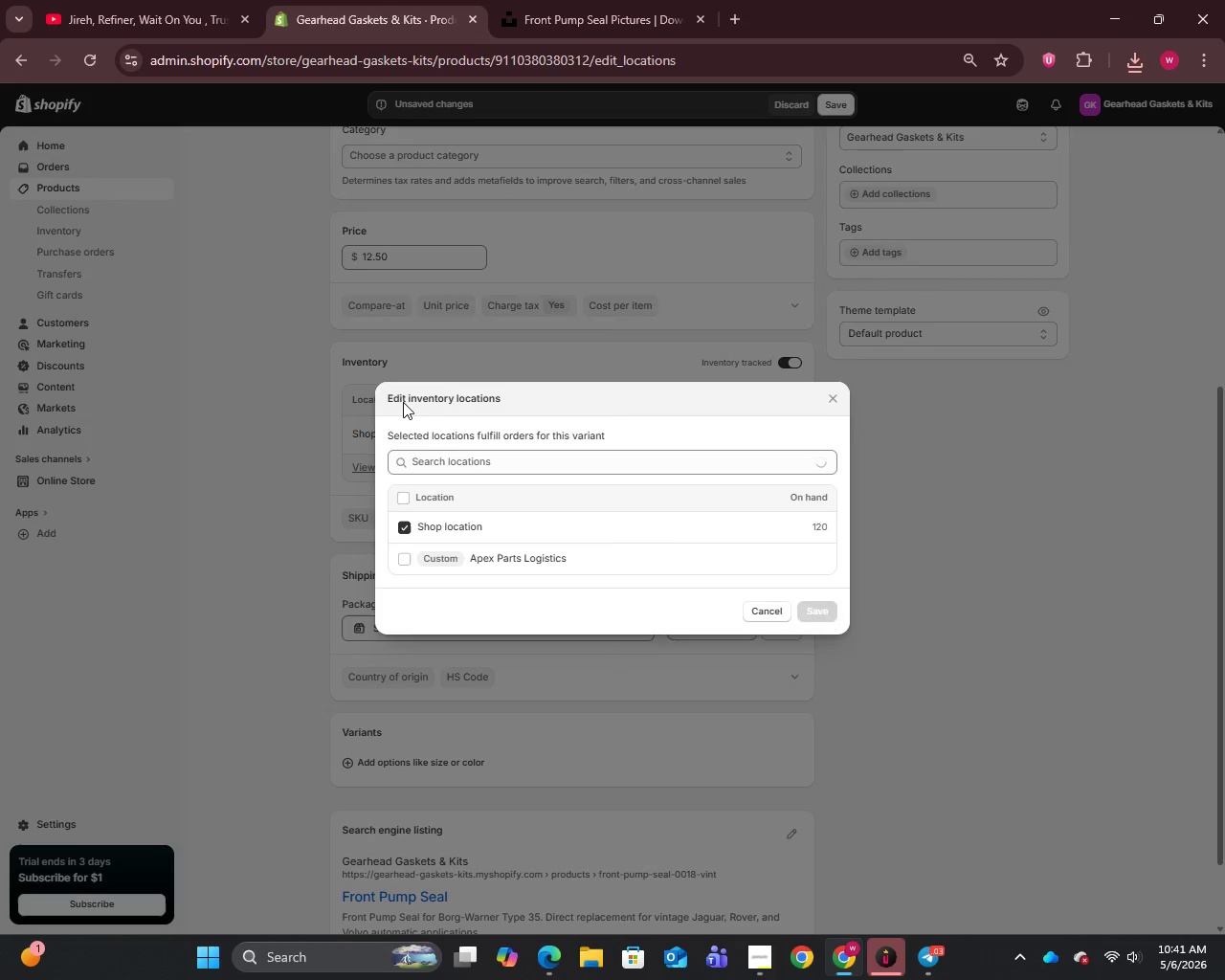 
left_click([405, 564])
 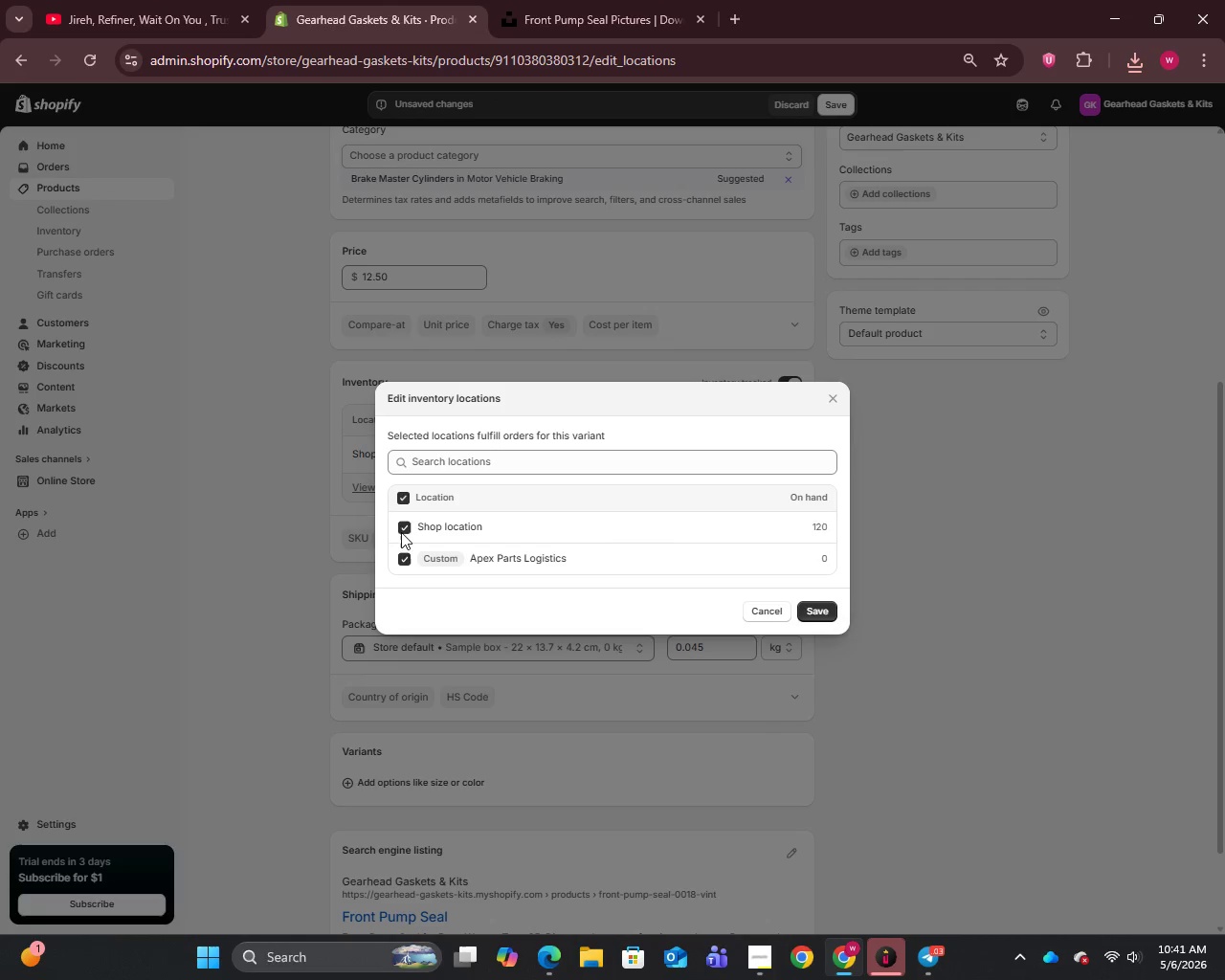 
left_click([401, 530])
 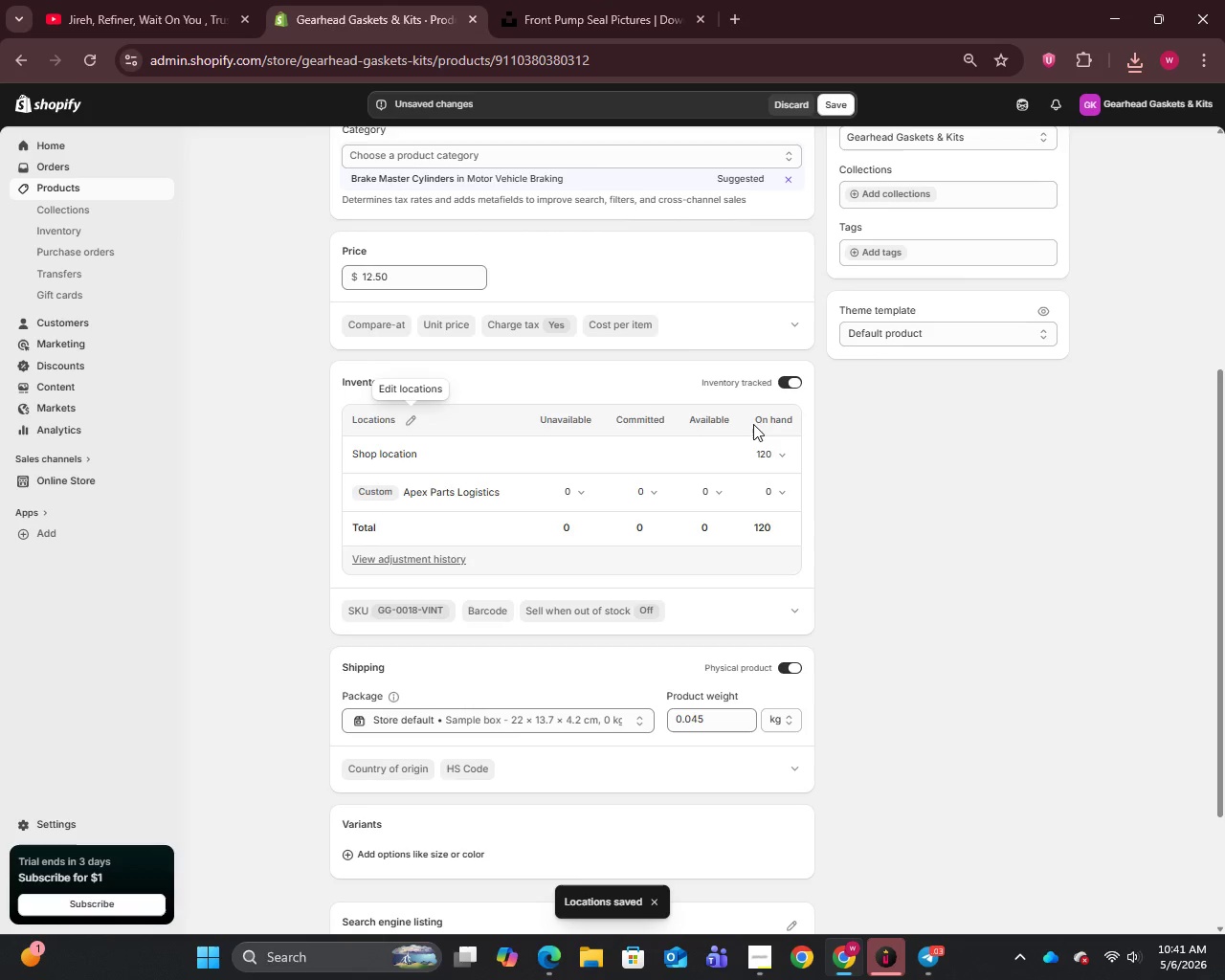 
left_click([707, 488])
 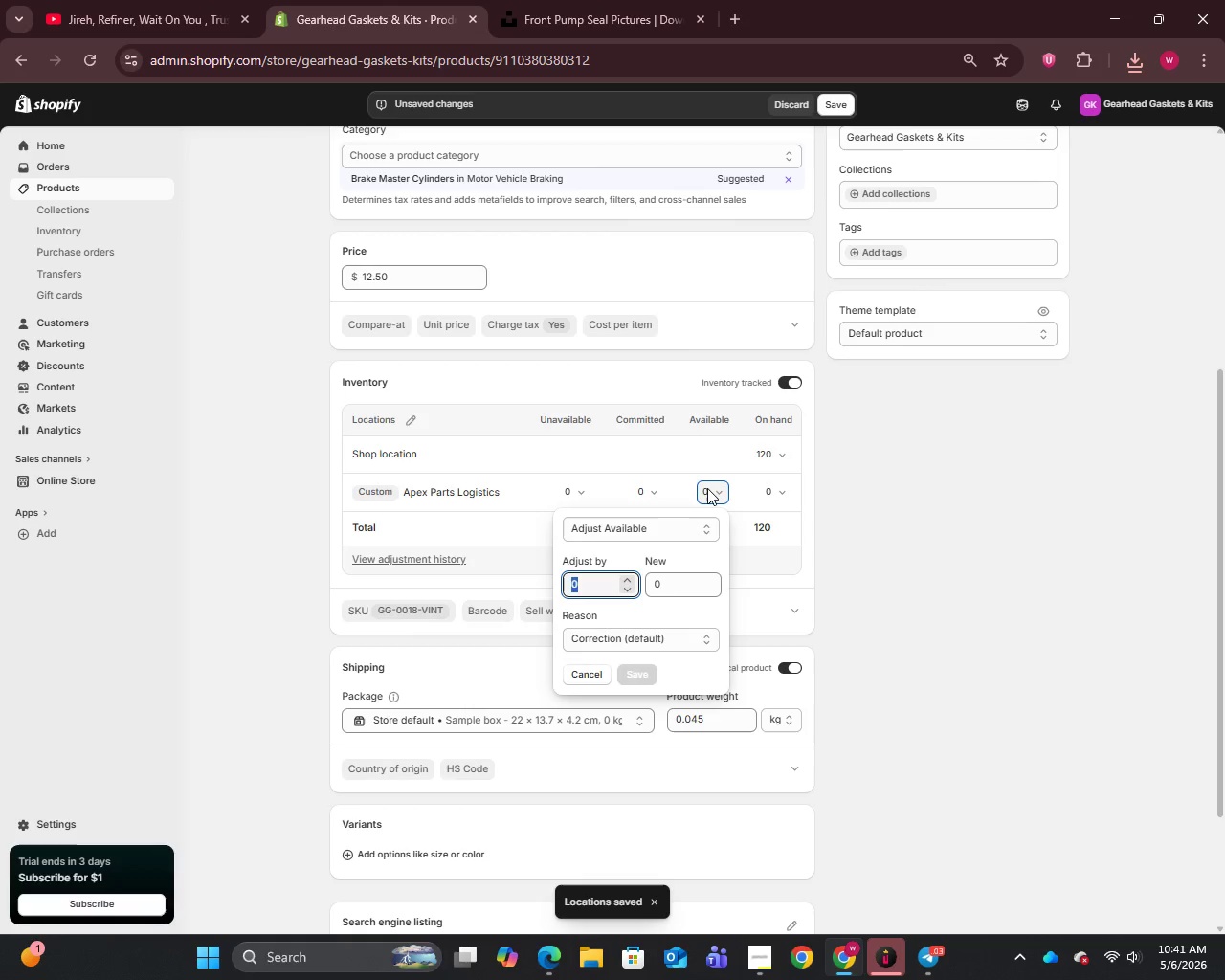 
type(120)
 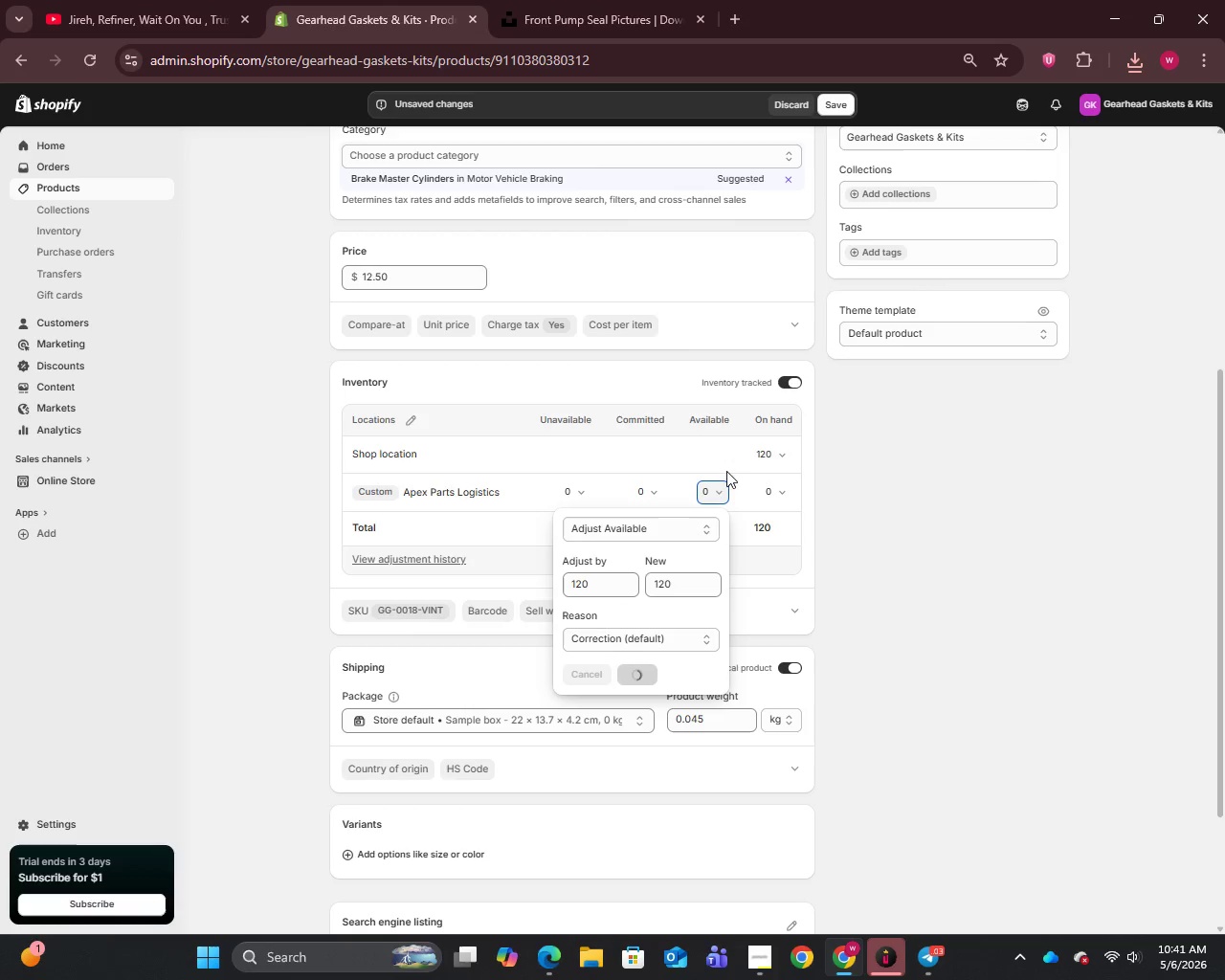 
left_click([778, 452])
 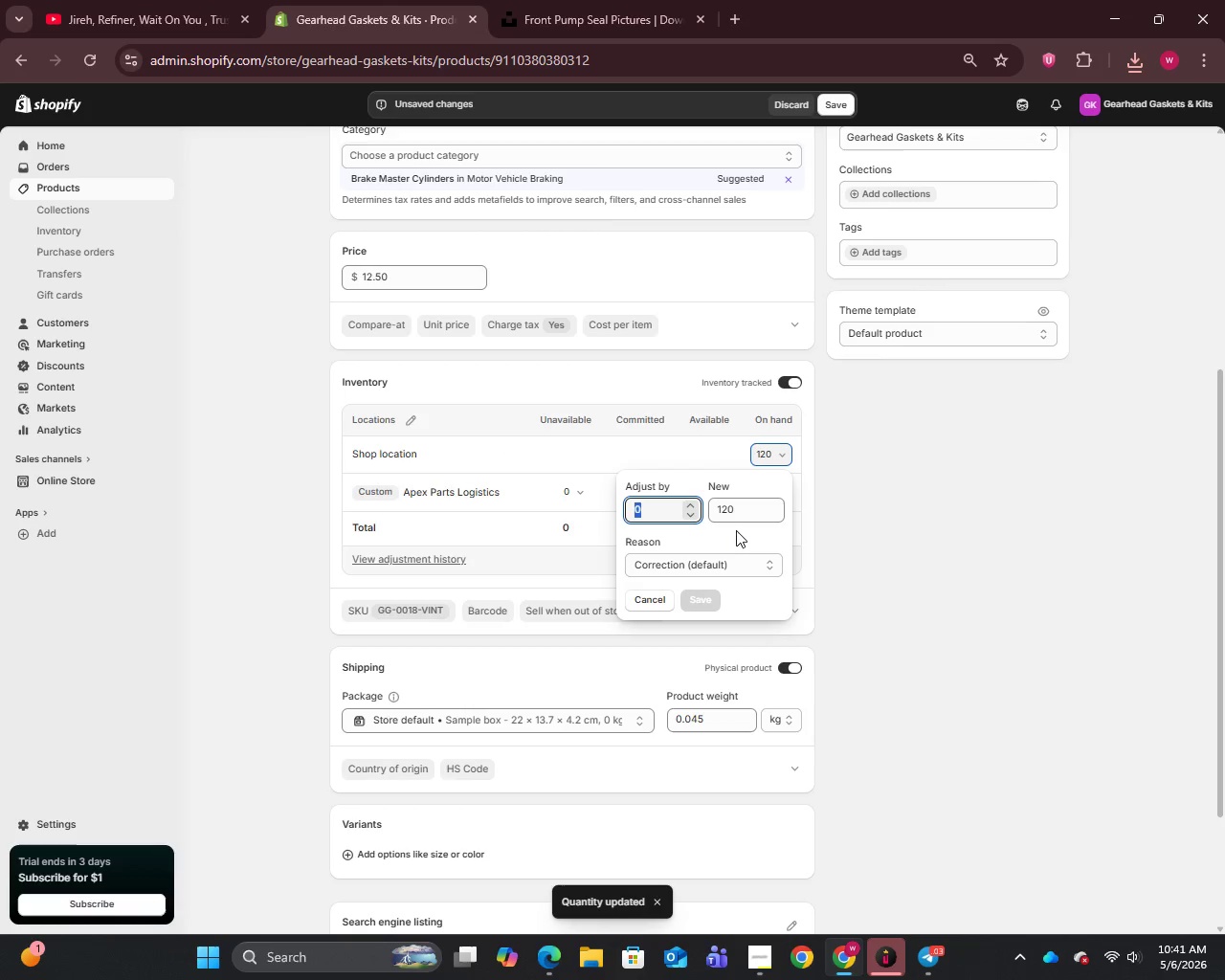 
left_click([735, 508])
 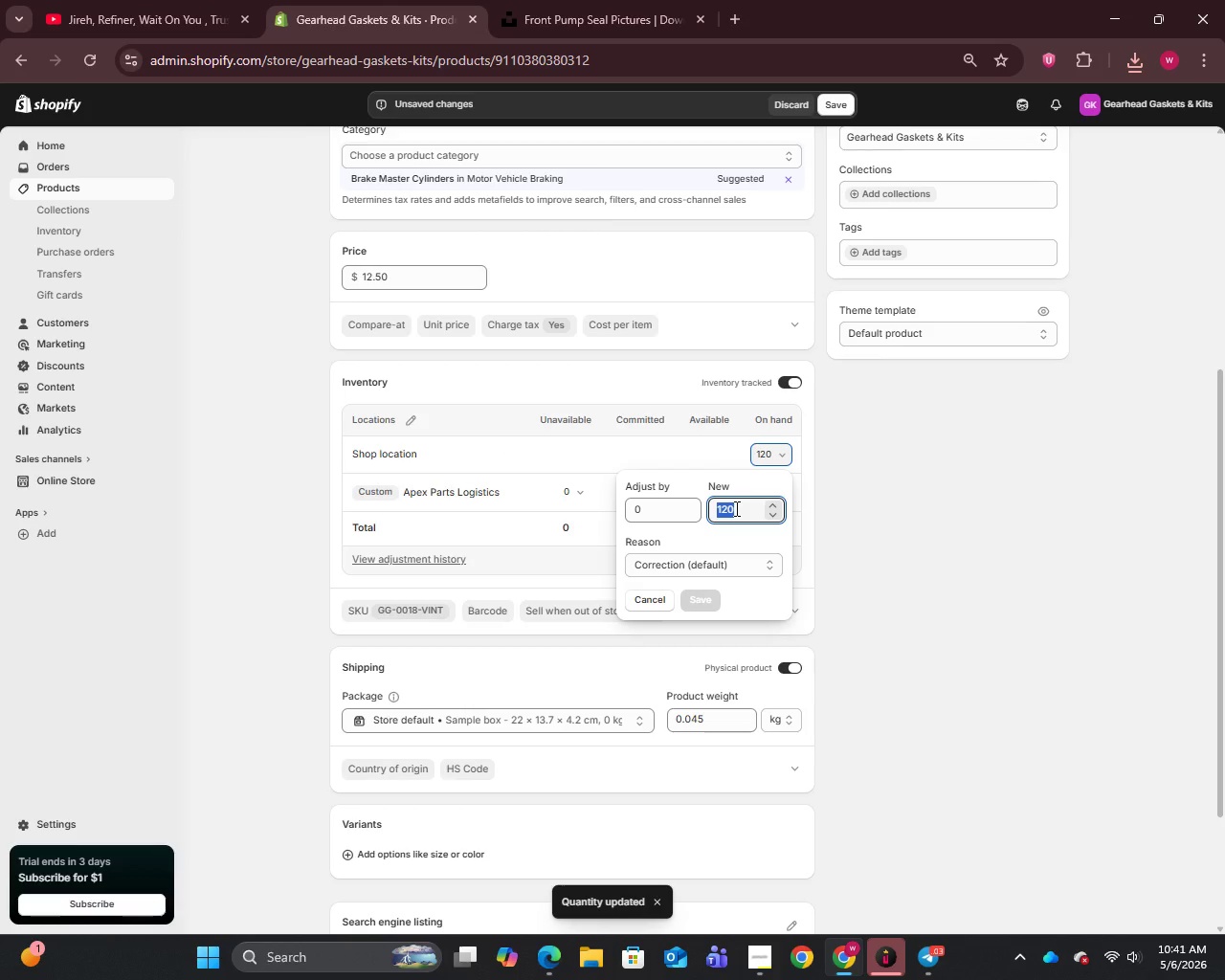 
key(Backspace)
 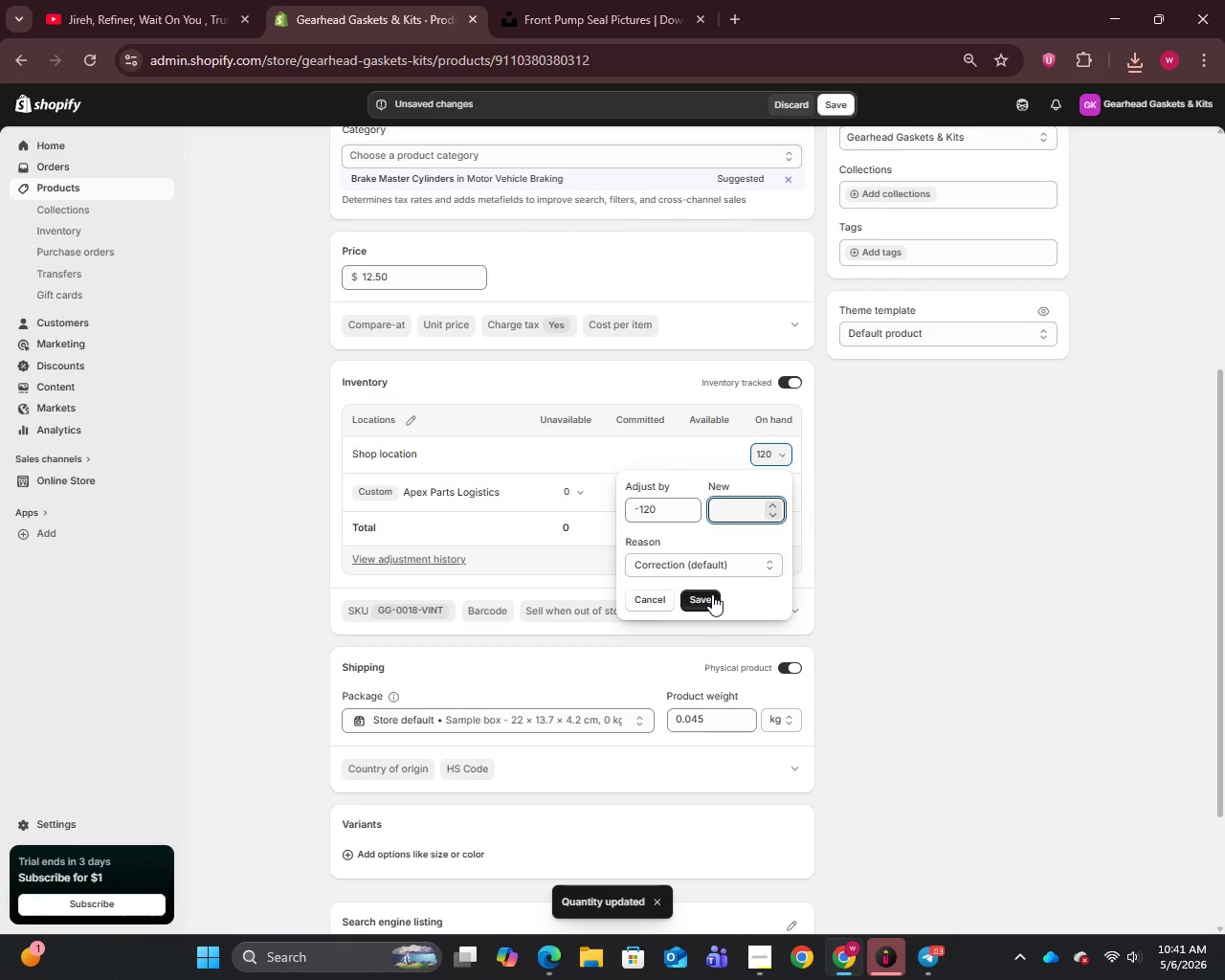 
left_click([711, 595])
 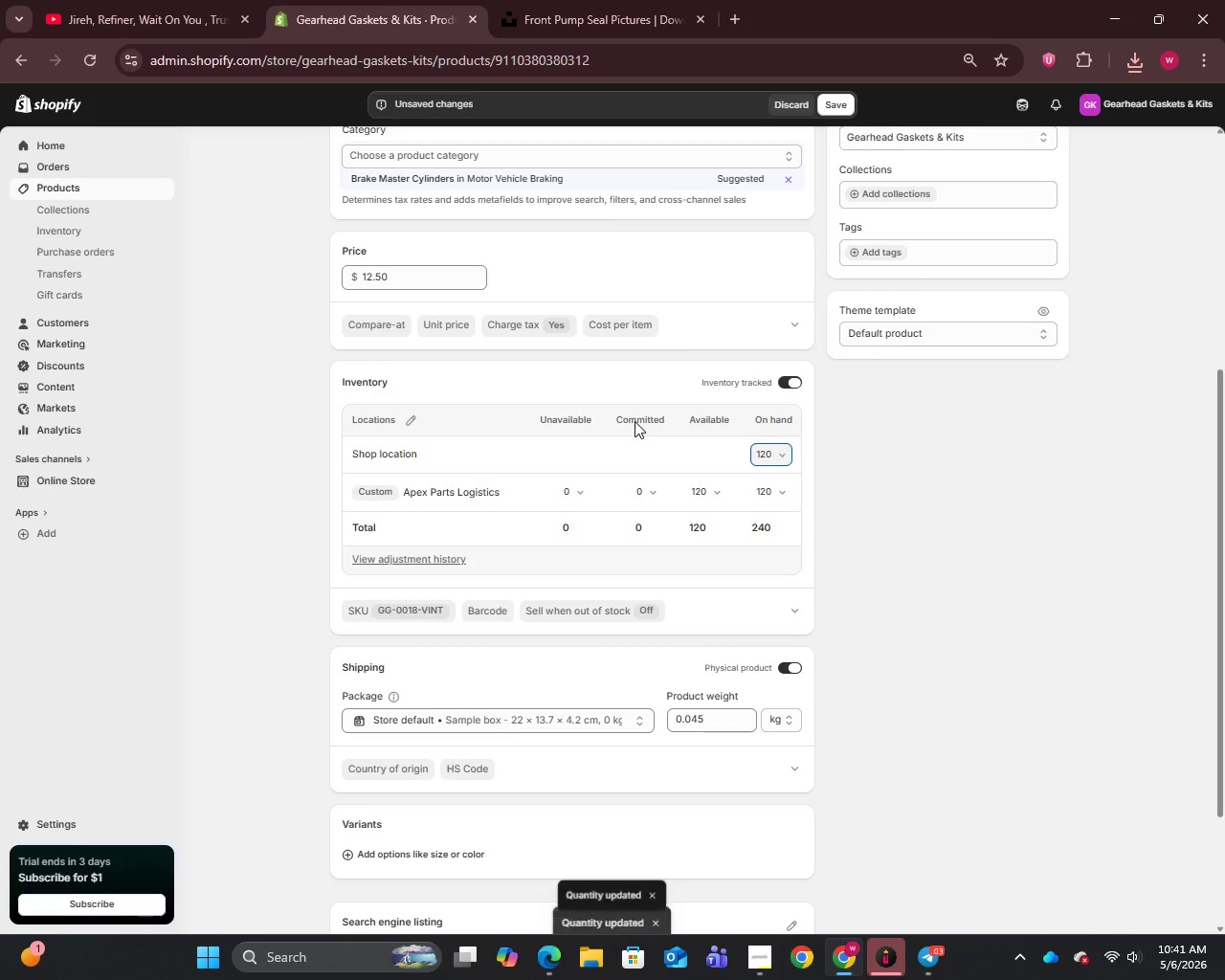 
scroll: coordinate [635, 422], scroll_direction: up, amount: 9.0
 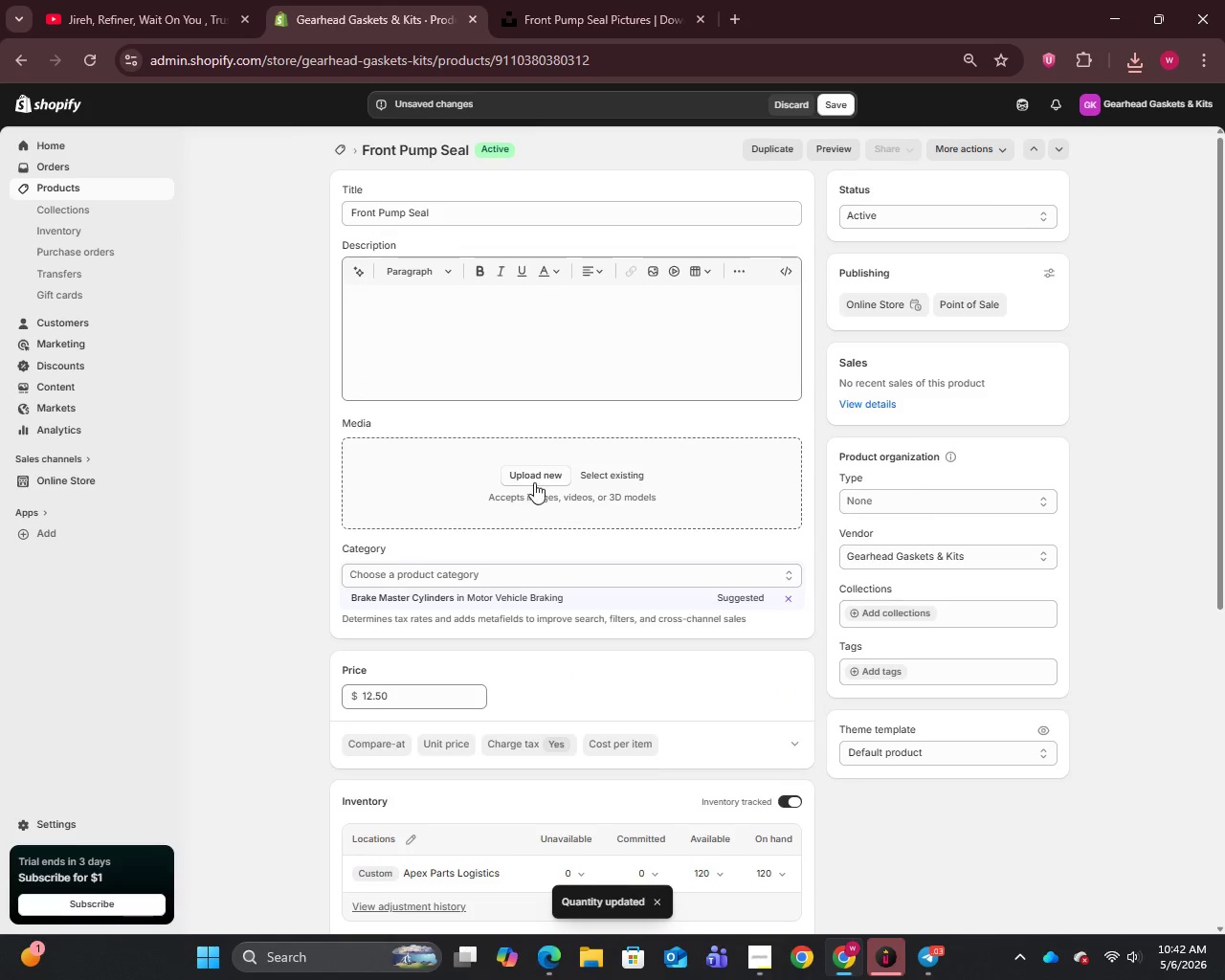 
left_click([543, 476])
 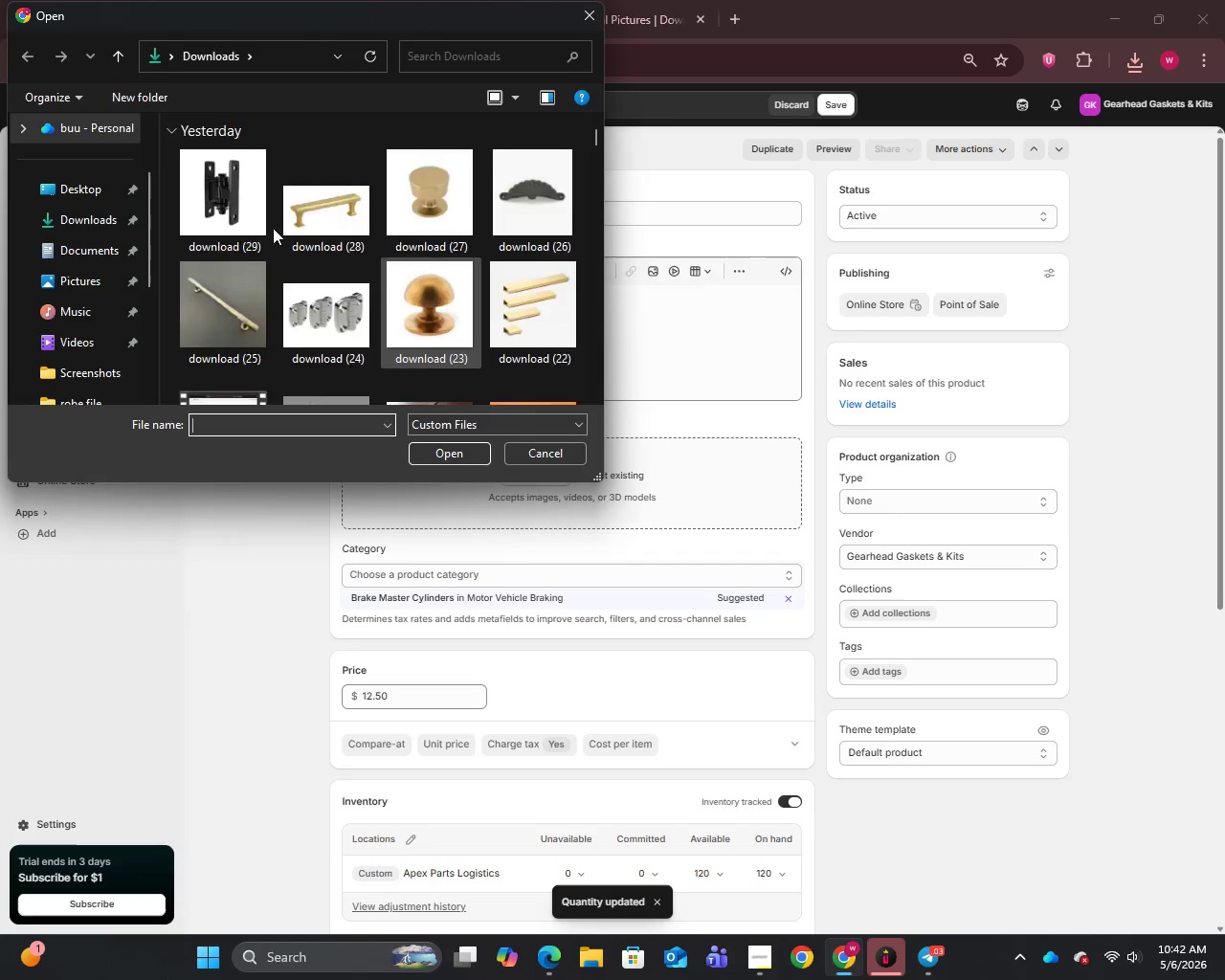 
left_click([212, 212])
 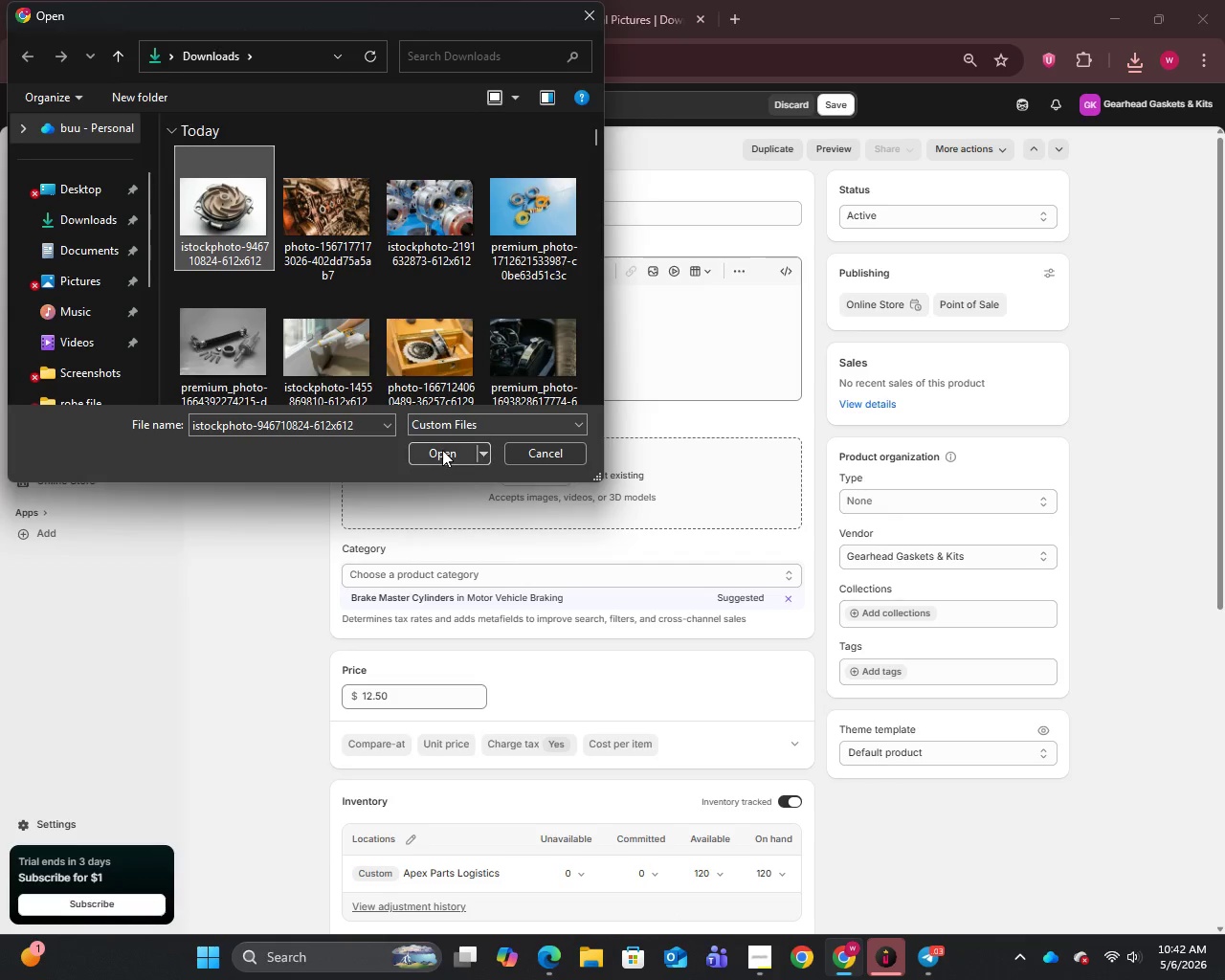 
left_click([442, 450])
 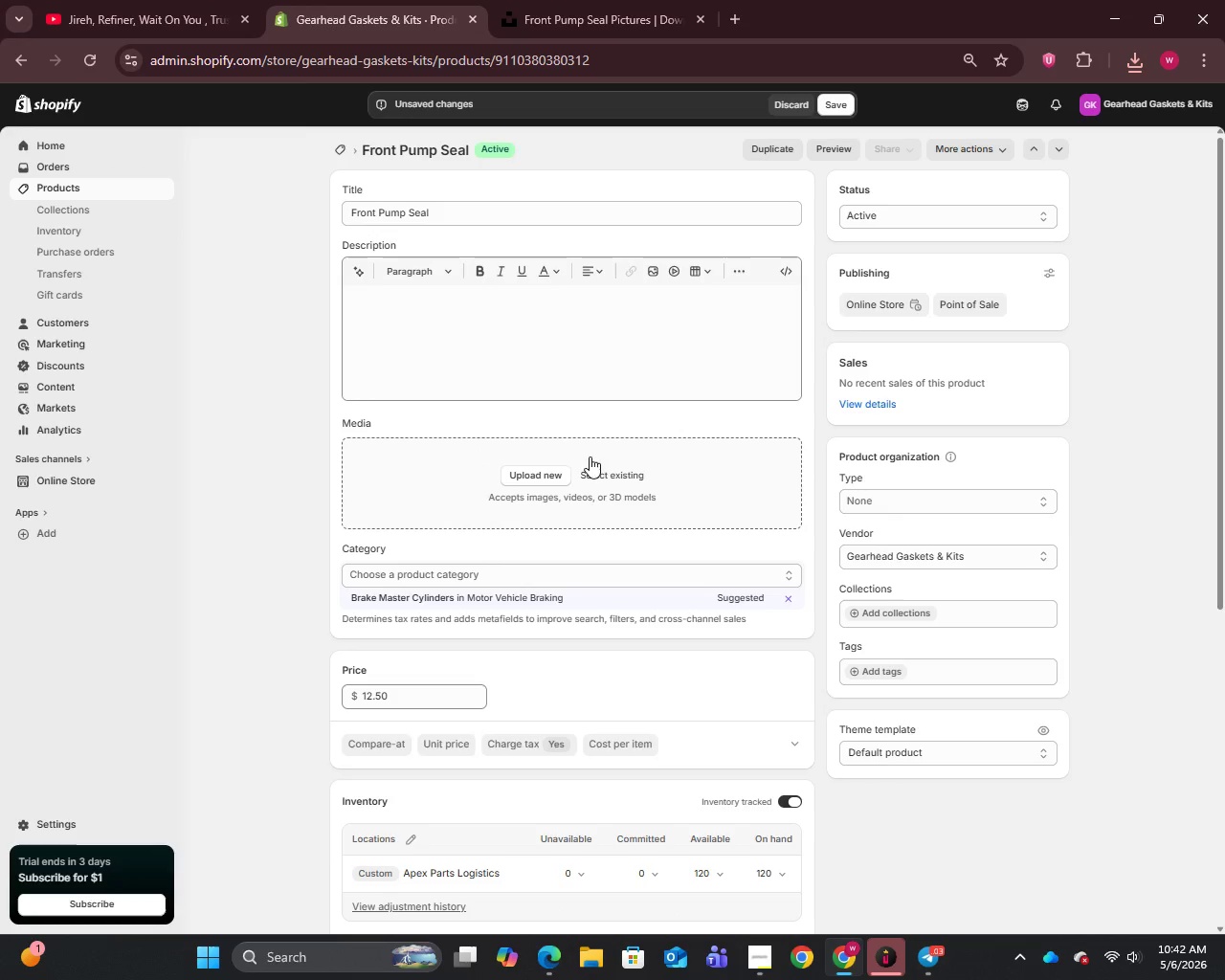 
left_click([599, 470])
 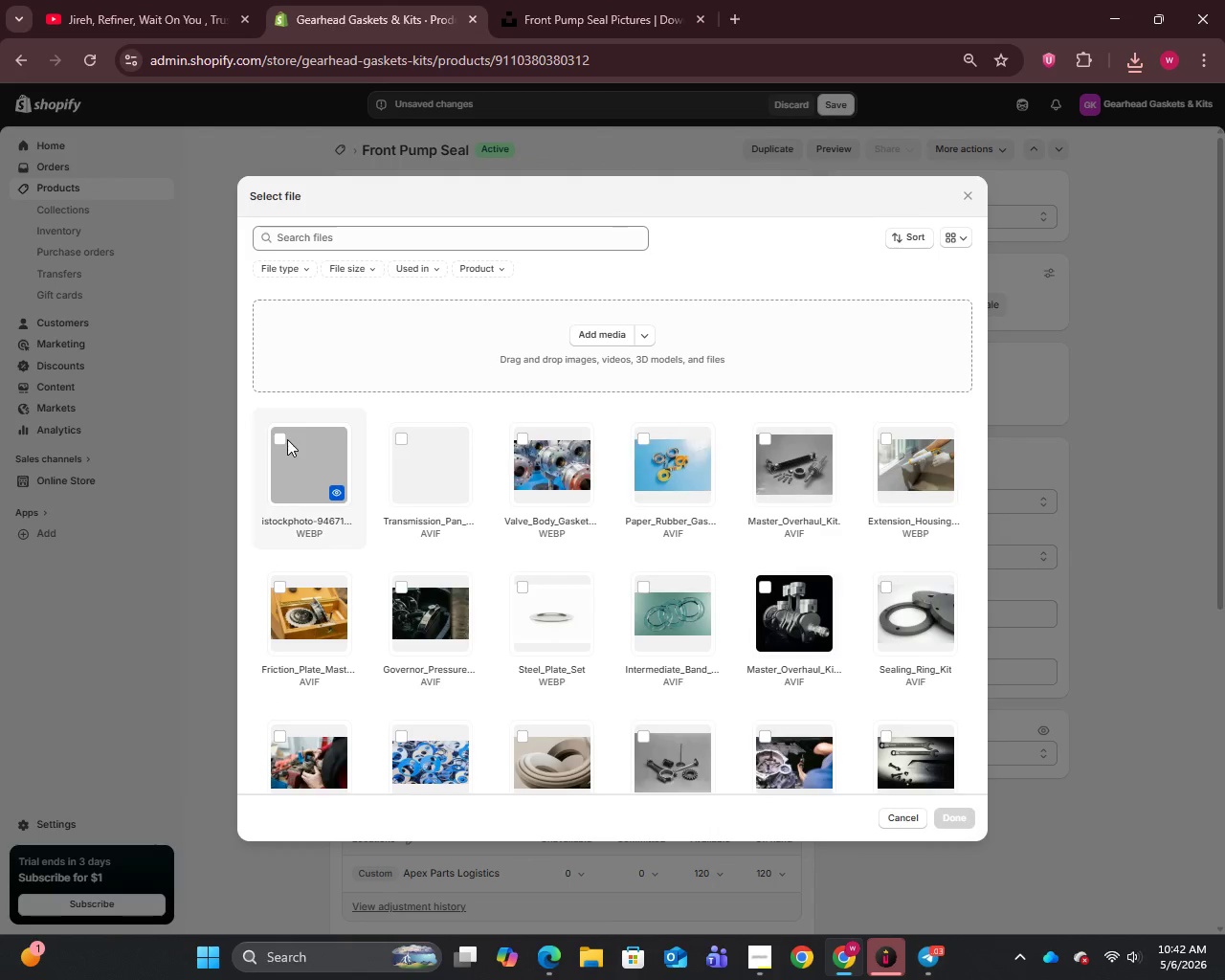 
left_click([280, 438])
 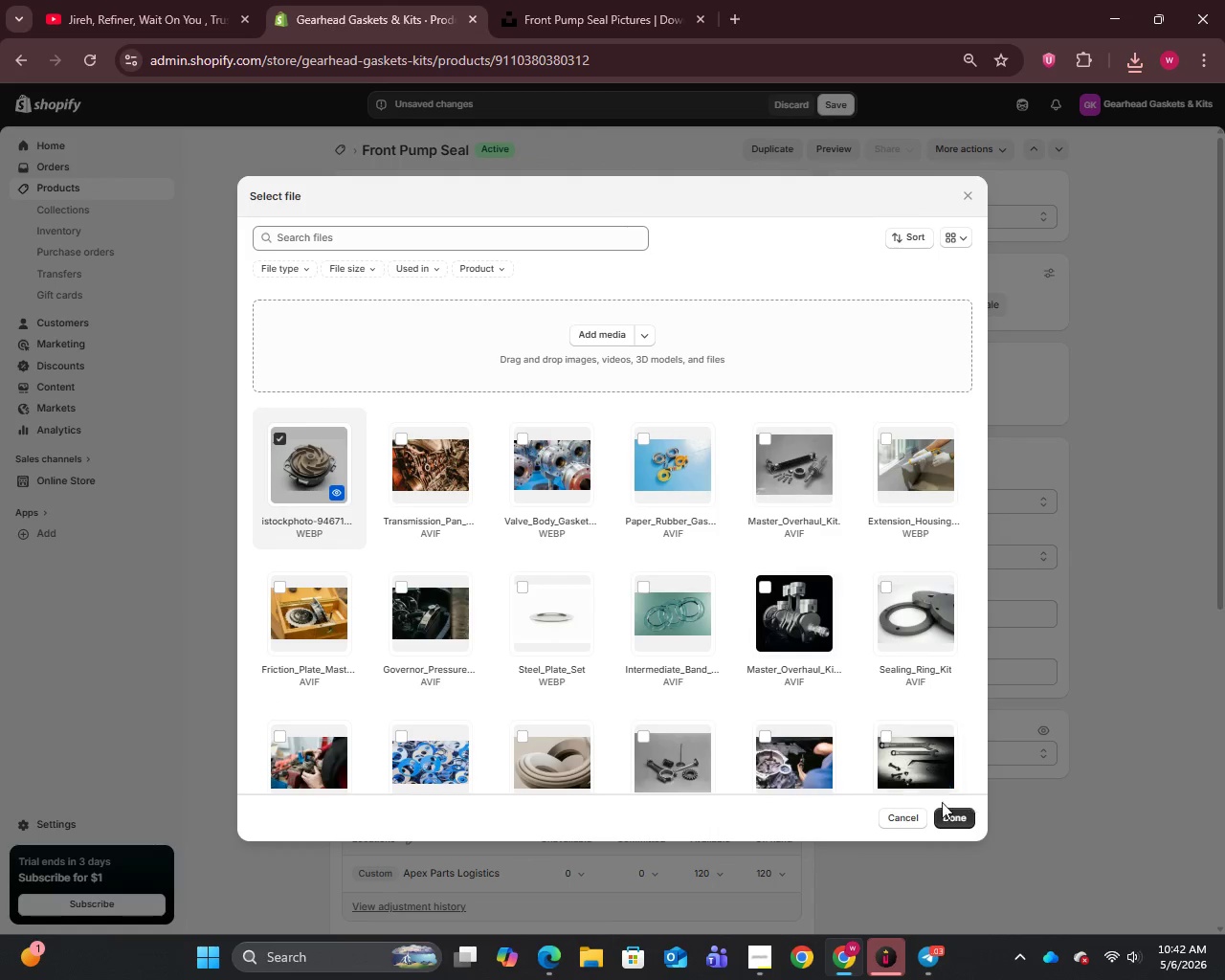 
left_click([955, 813])
 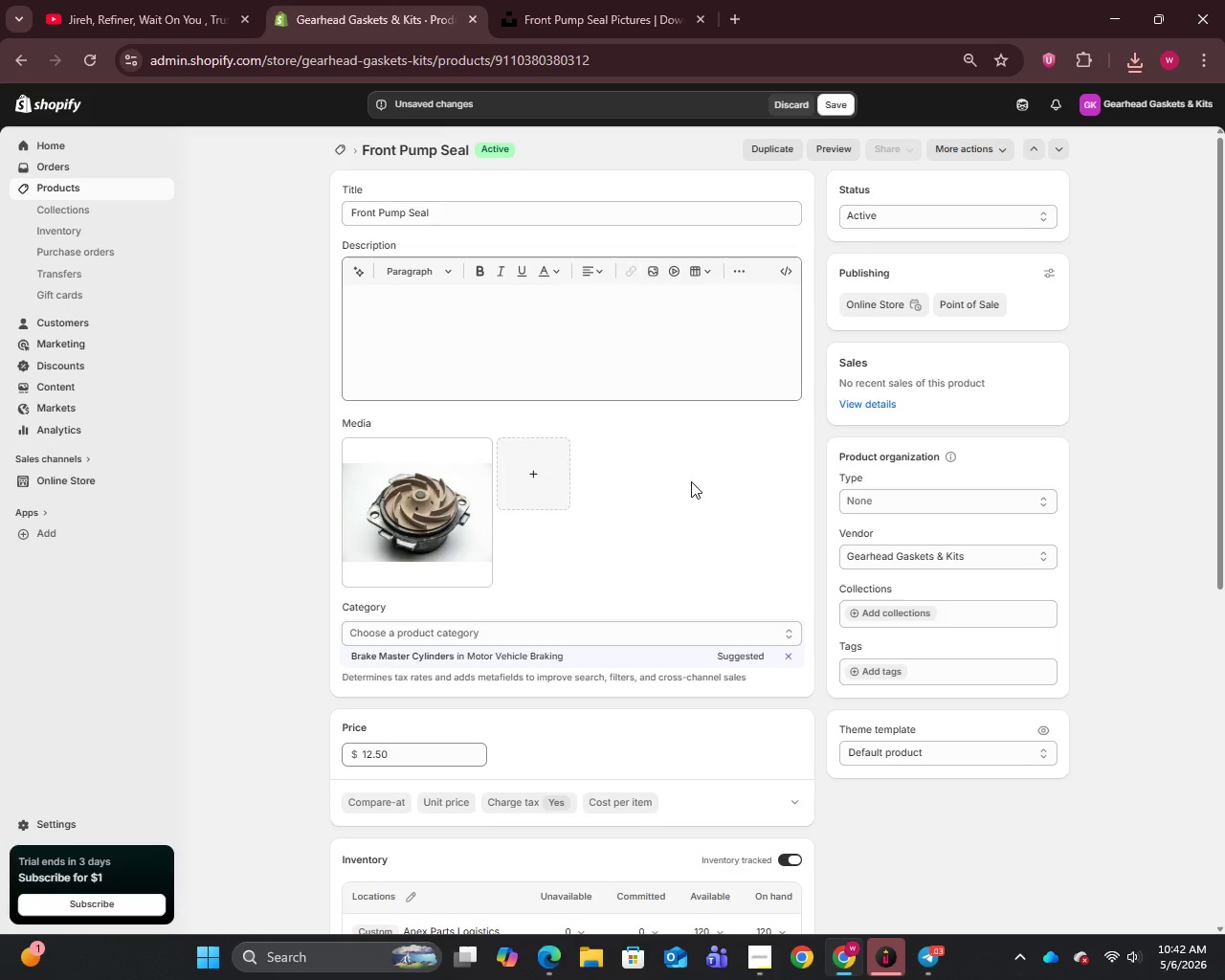 
left_click([431, 522])
 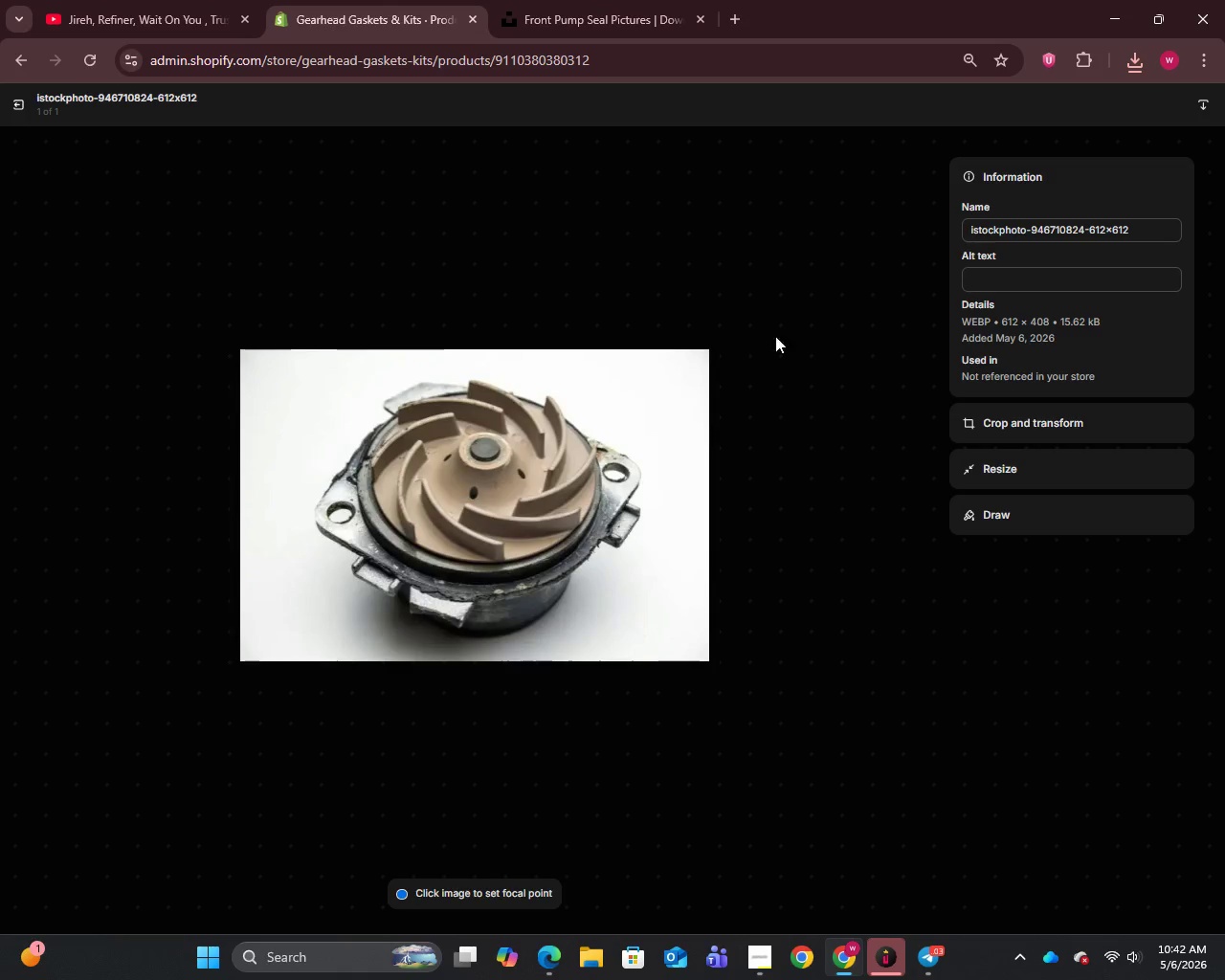 
left_click([1004, 238])
 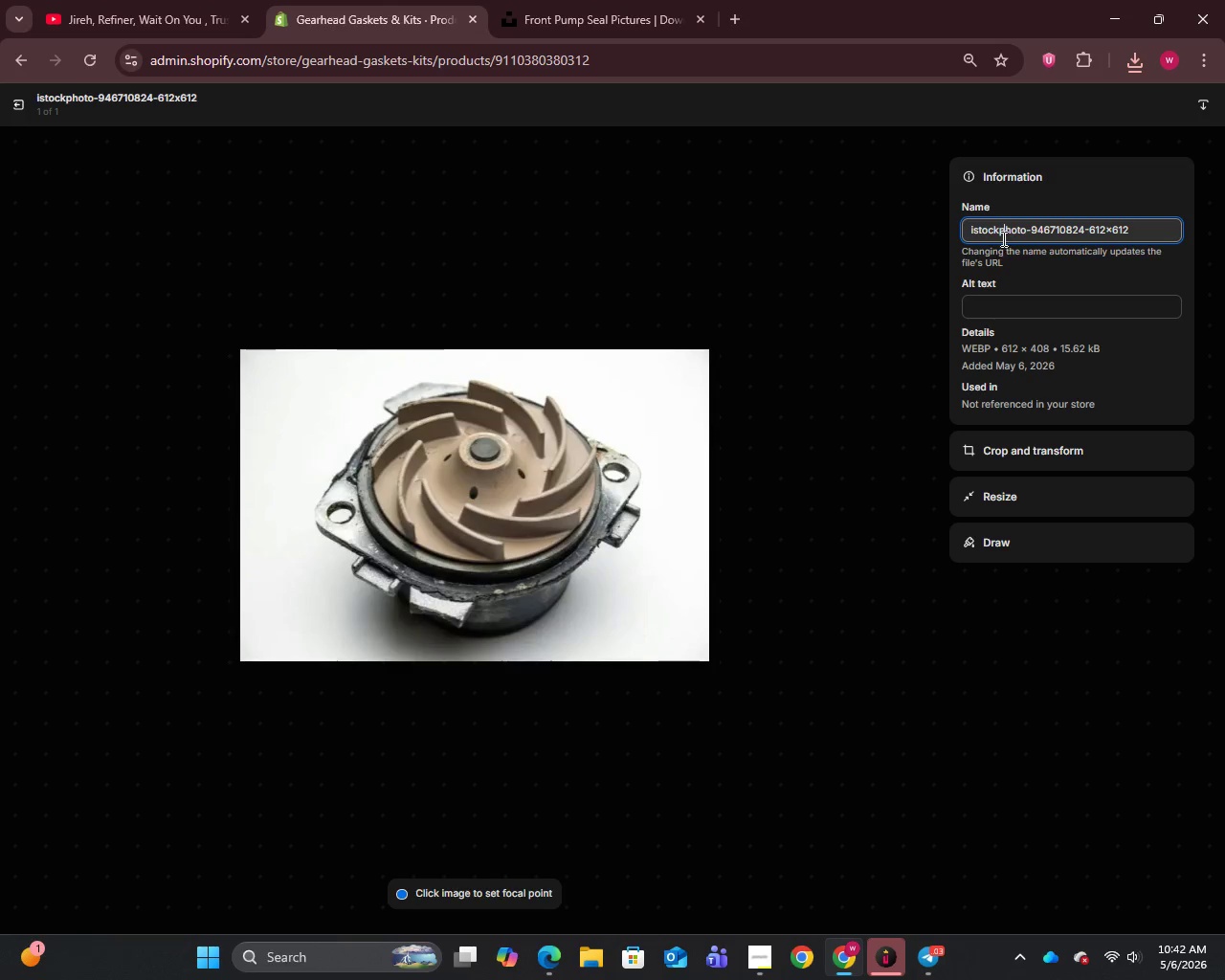 
key(Control+A)
 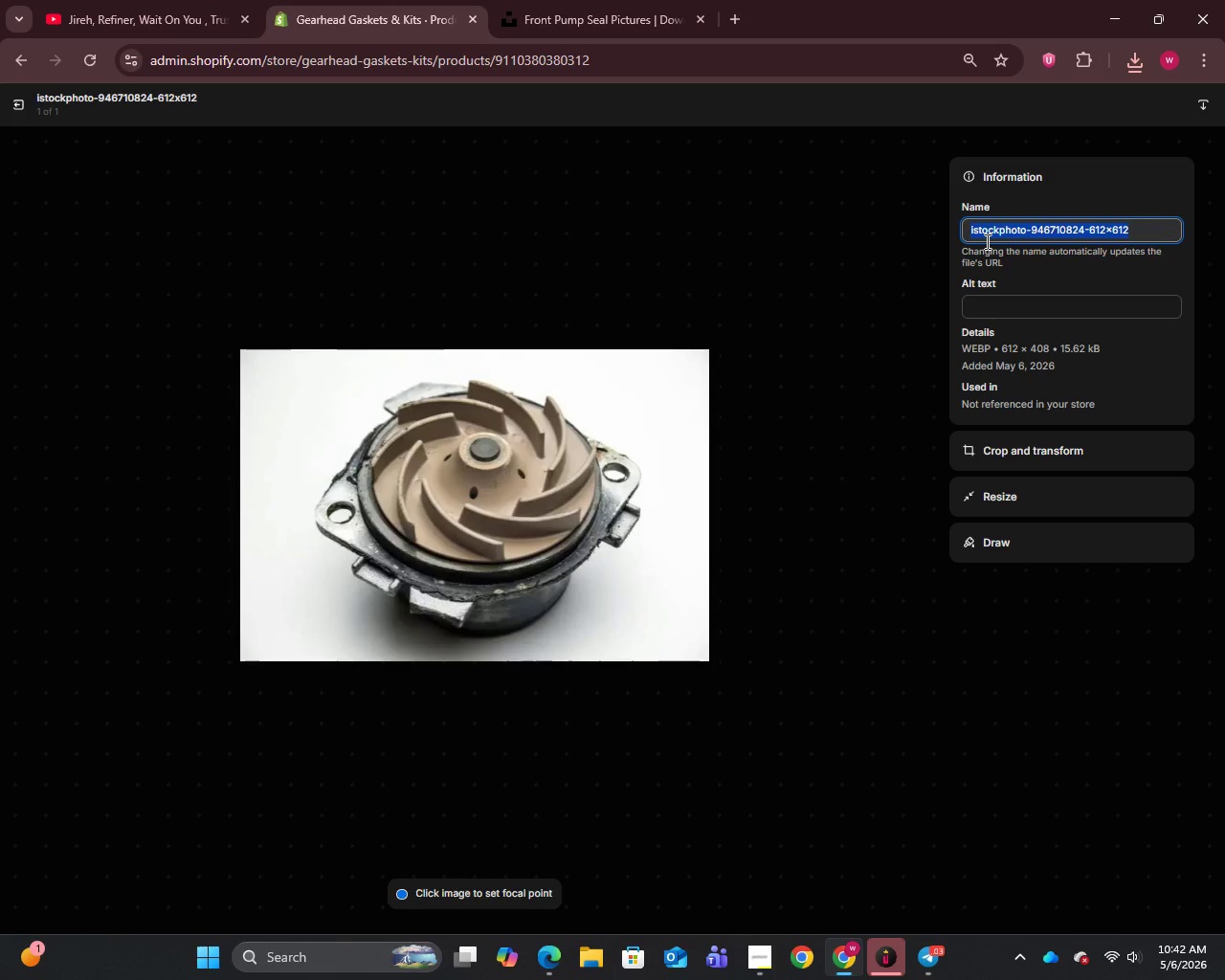 
key(Control+V)
 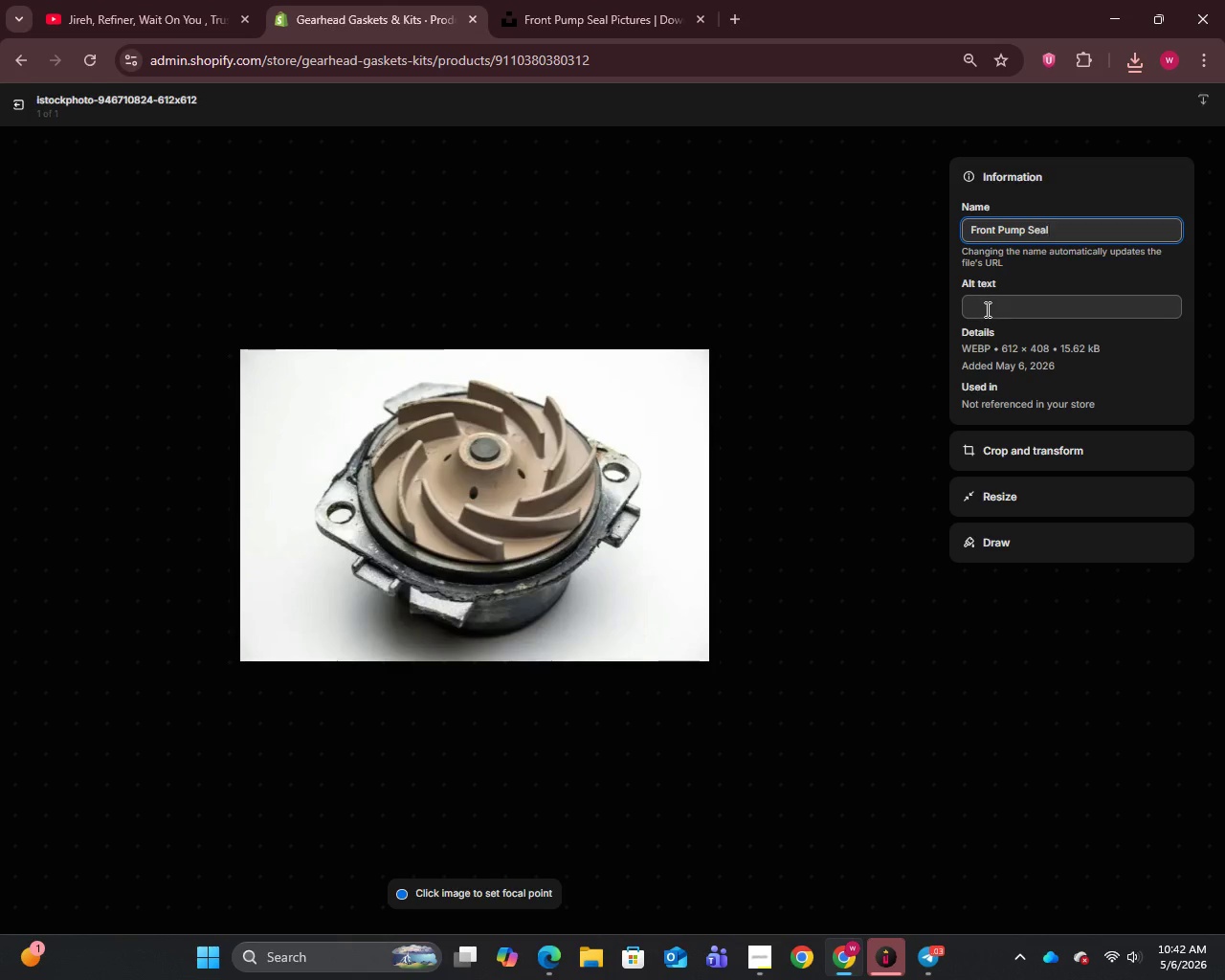 
left_click([986, 309])
 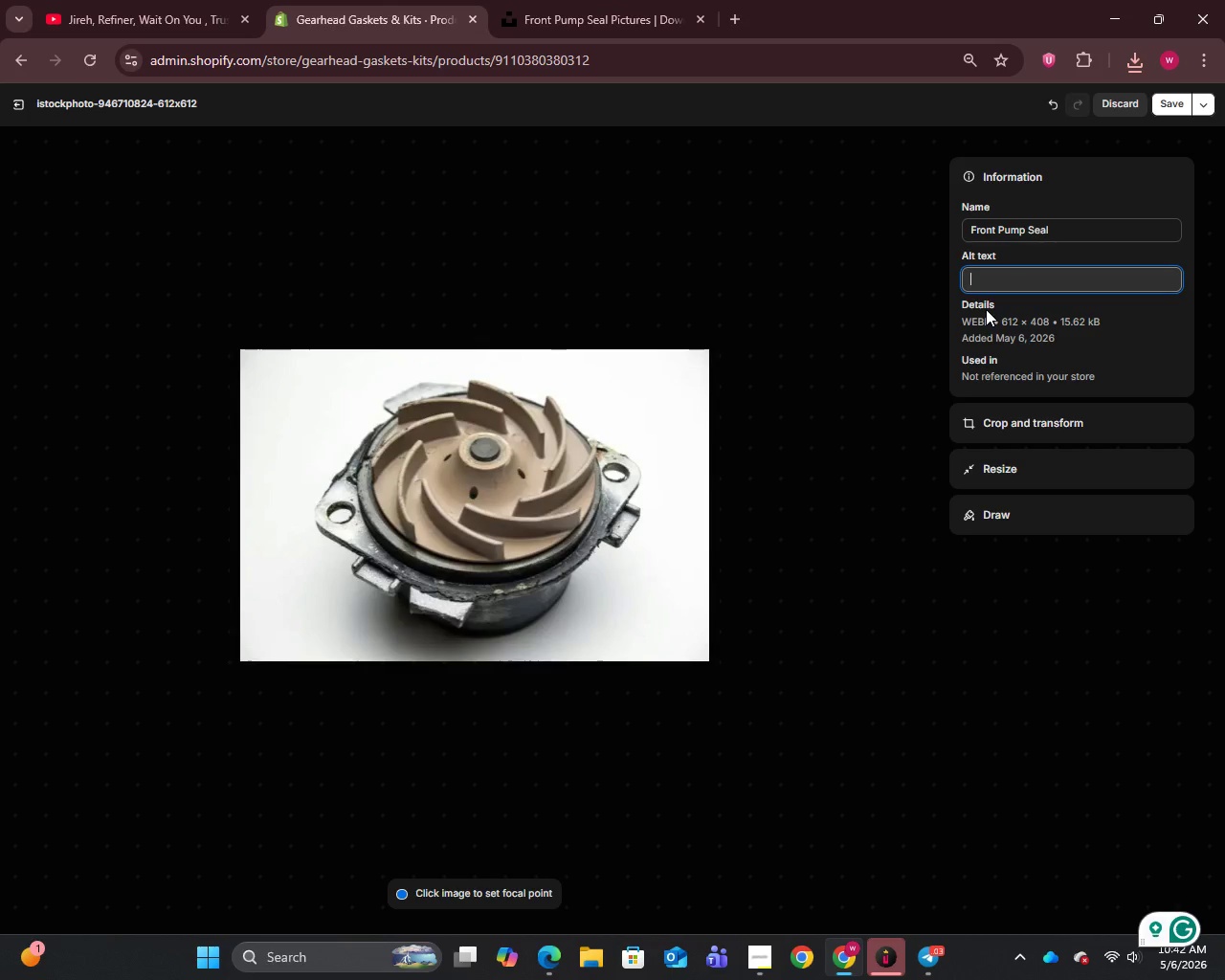 
type(Front Pump Seal for Brog-Warner R)
key(Backspace)
type(TYPE 35 Jaguar Rover Volvo - Gearhead Gaskets & Kits)
 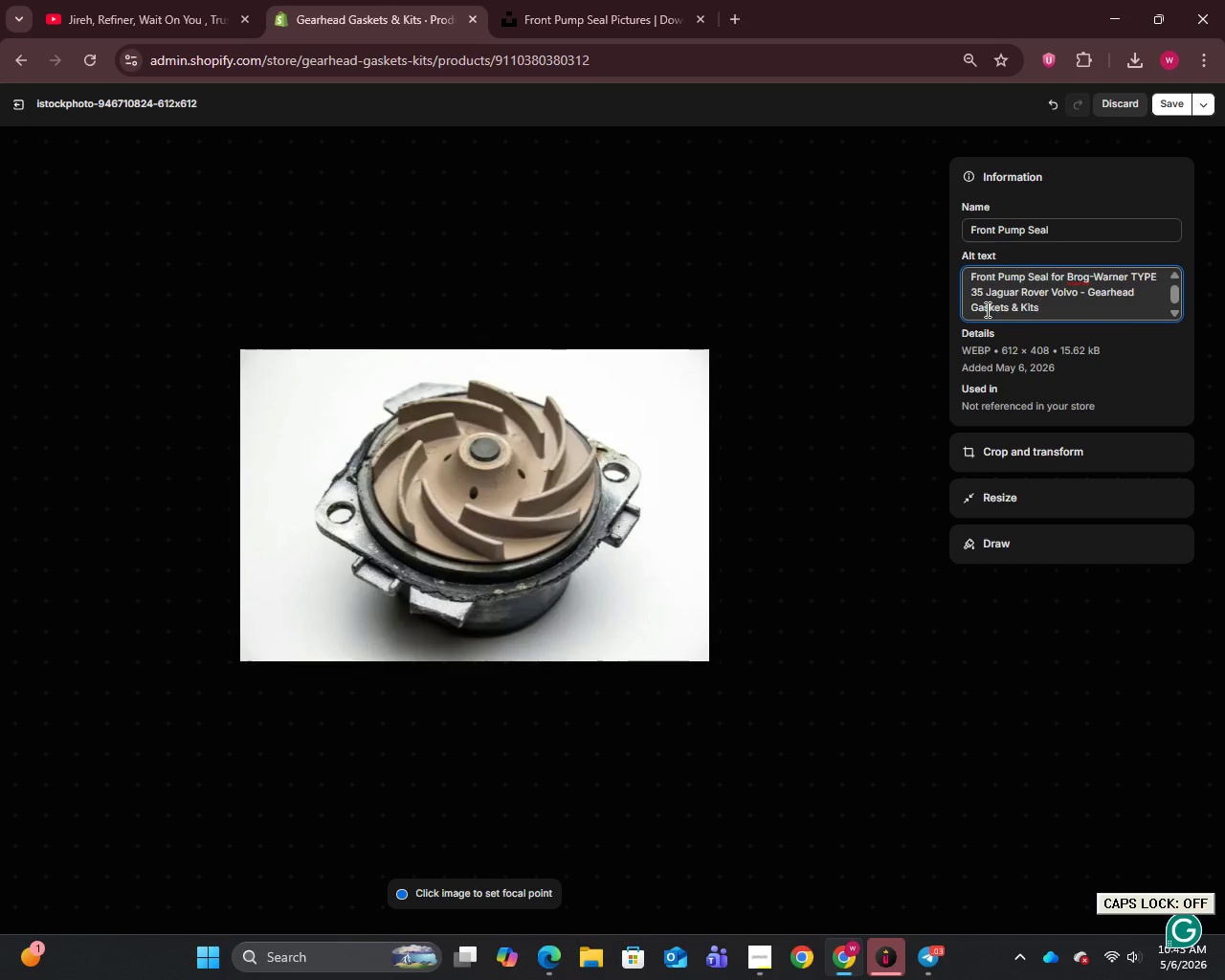 
wait(5.84)
 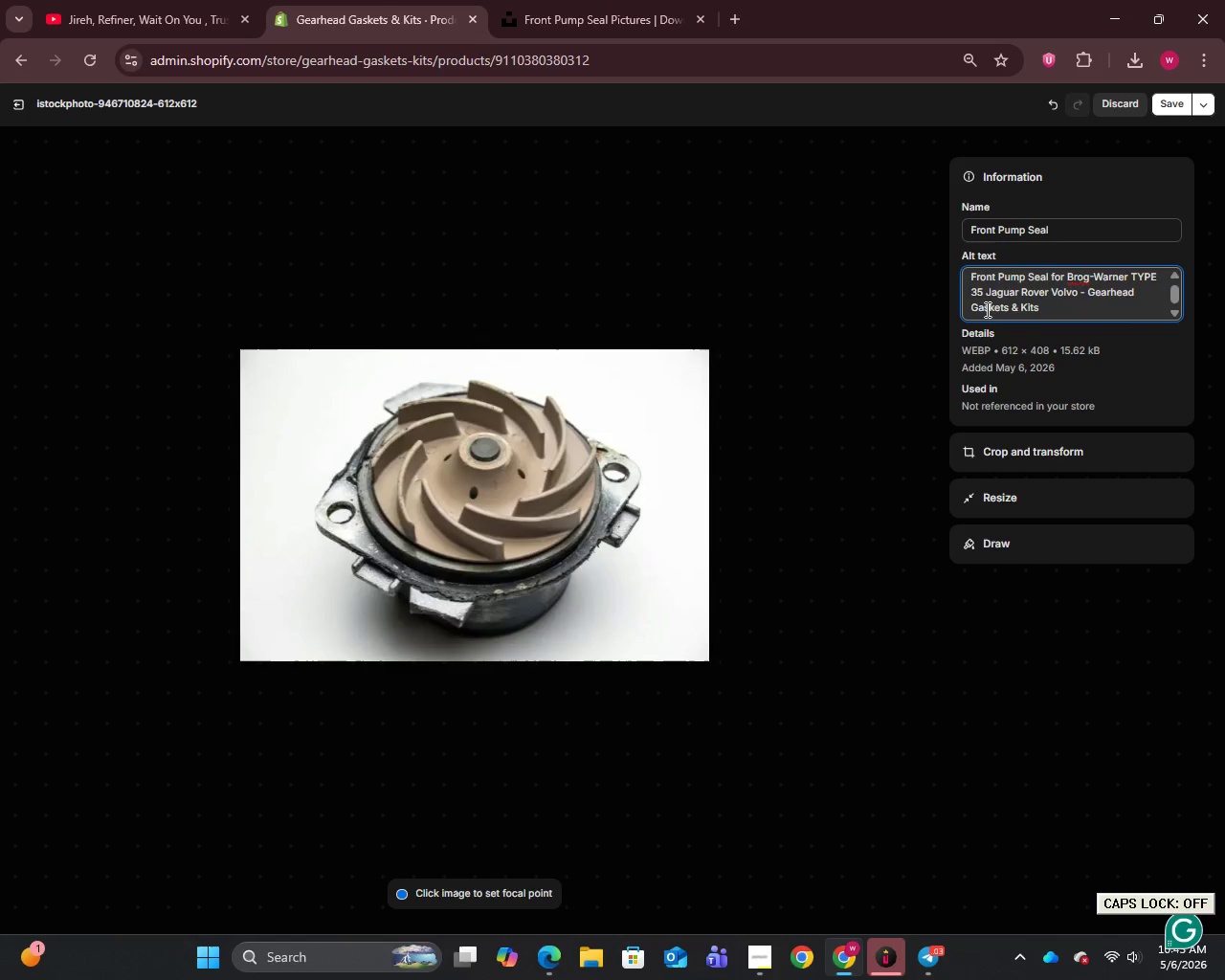 
left_click([1164, 105])
 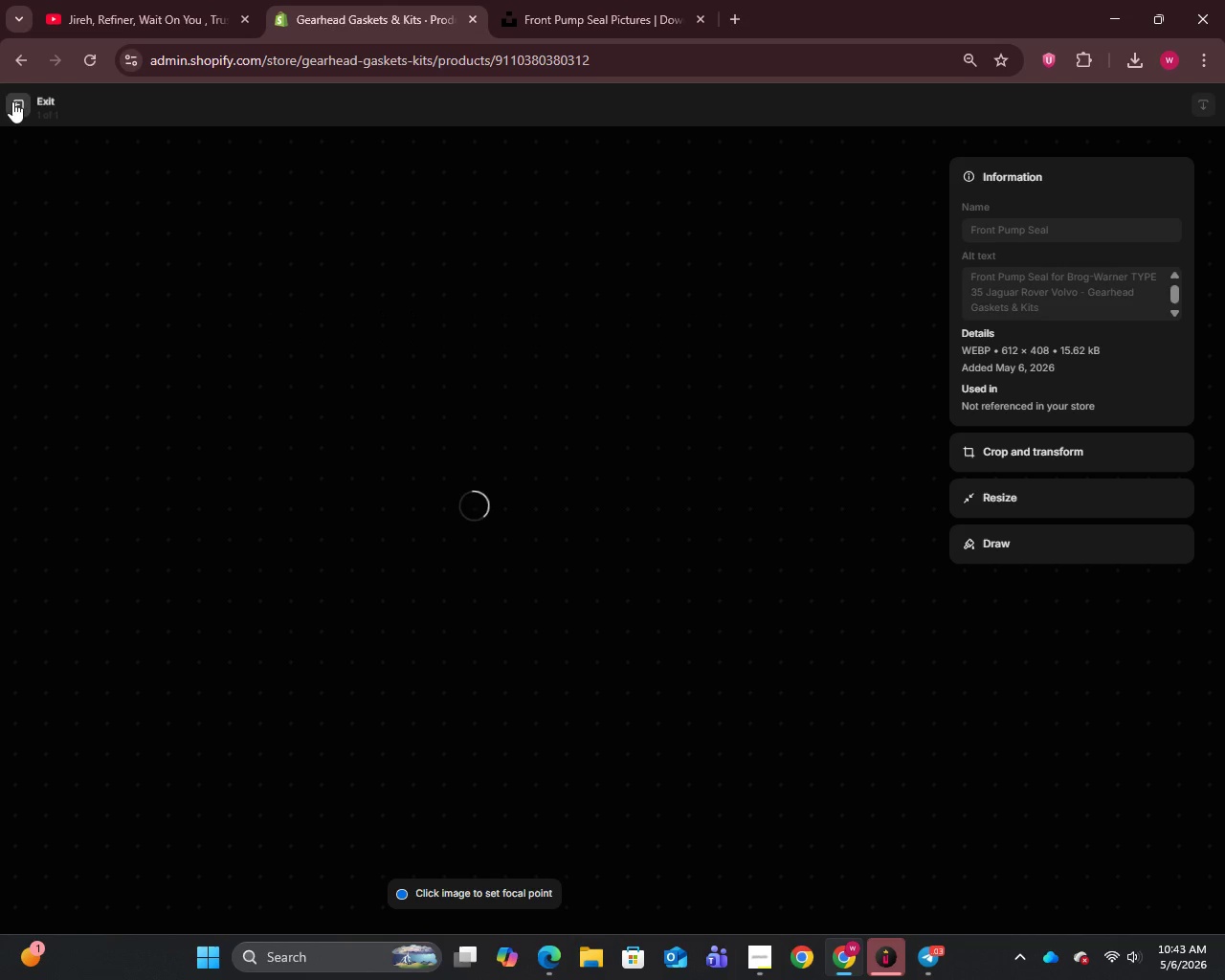 
left_click_drag(start_coordinate=[14, 105], to_coordinate=[23, 106])
 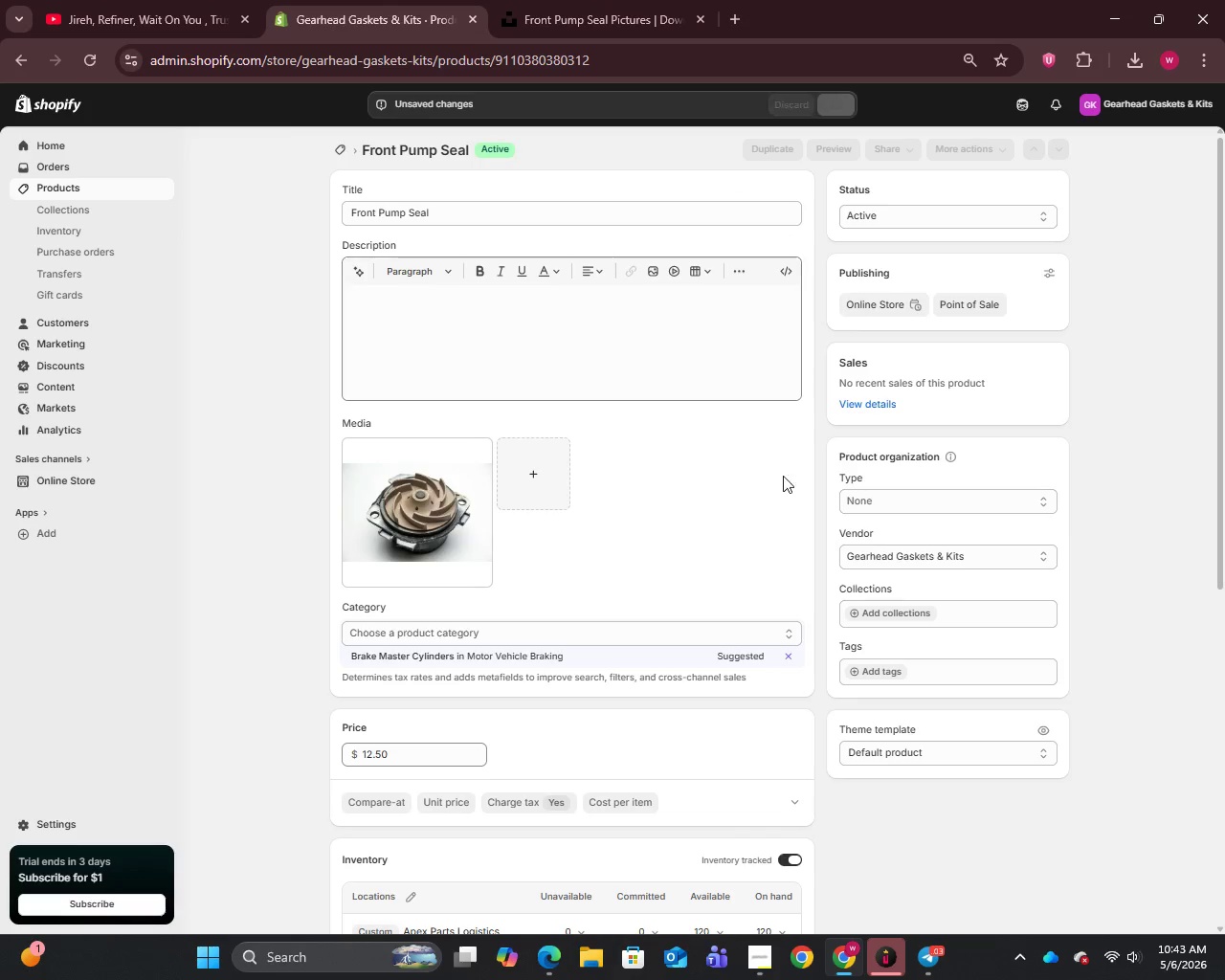 
scroll: coordinate [675, 623], scroll_direction: down, amount: 5.0
 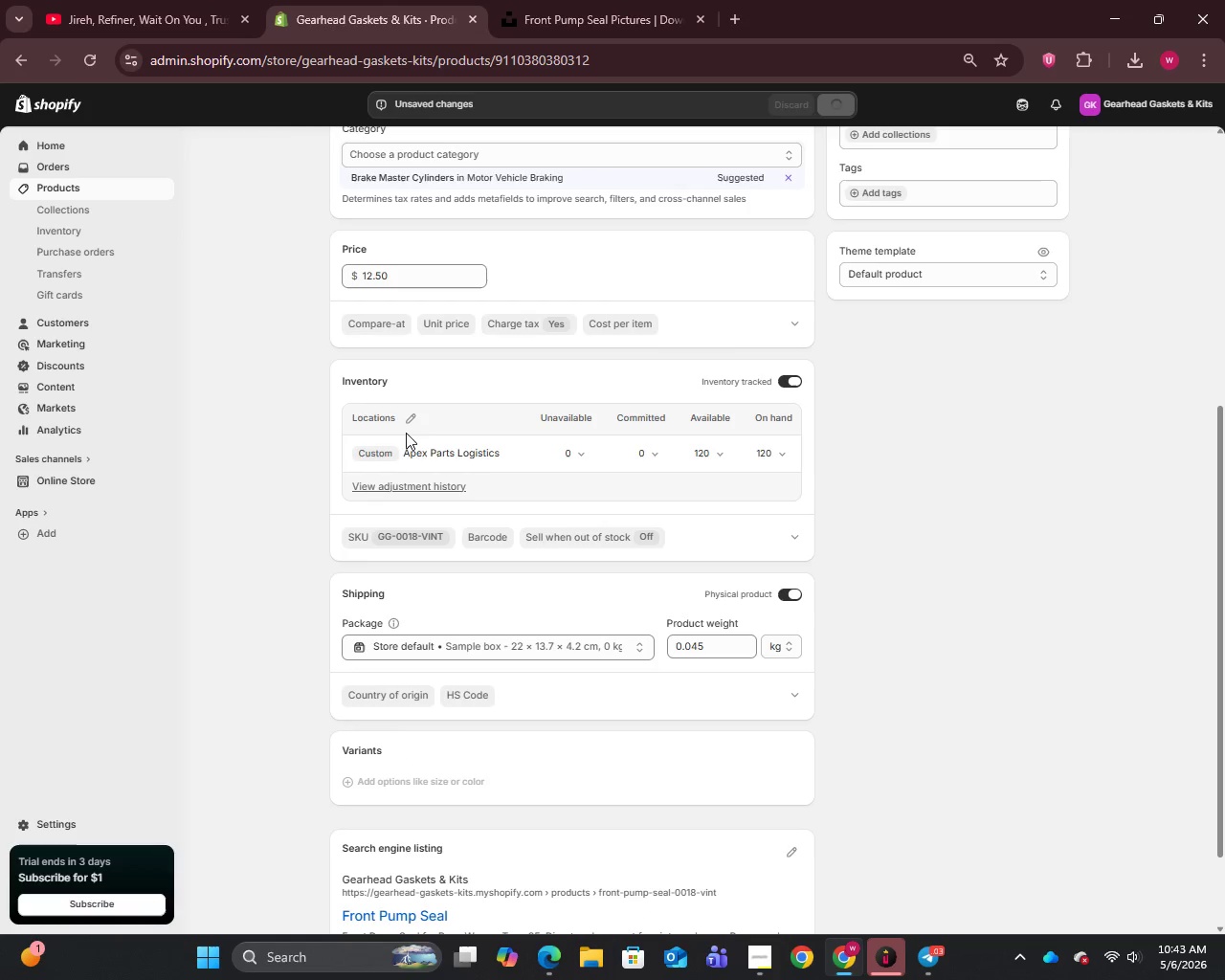 
left_click([411, 418])
 